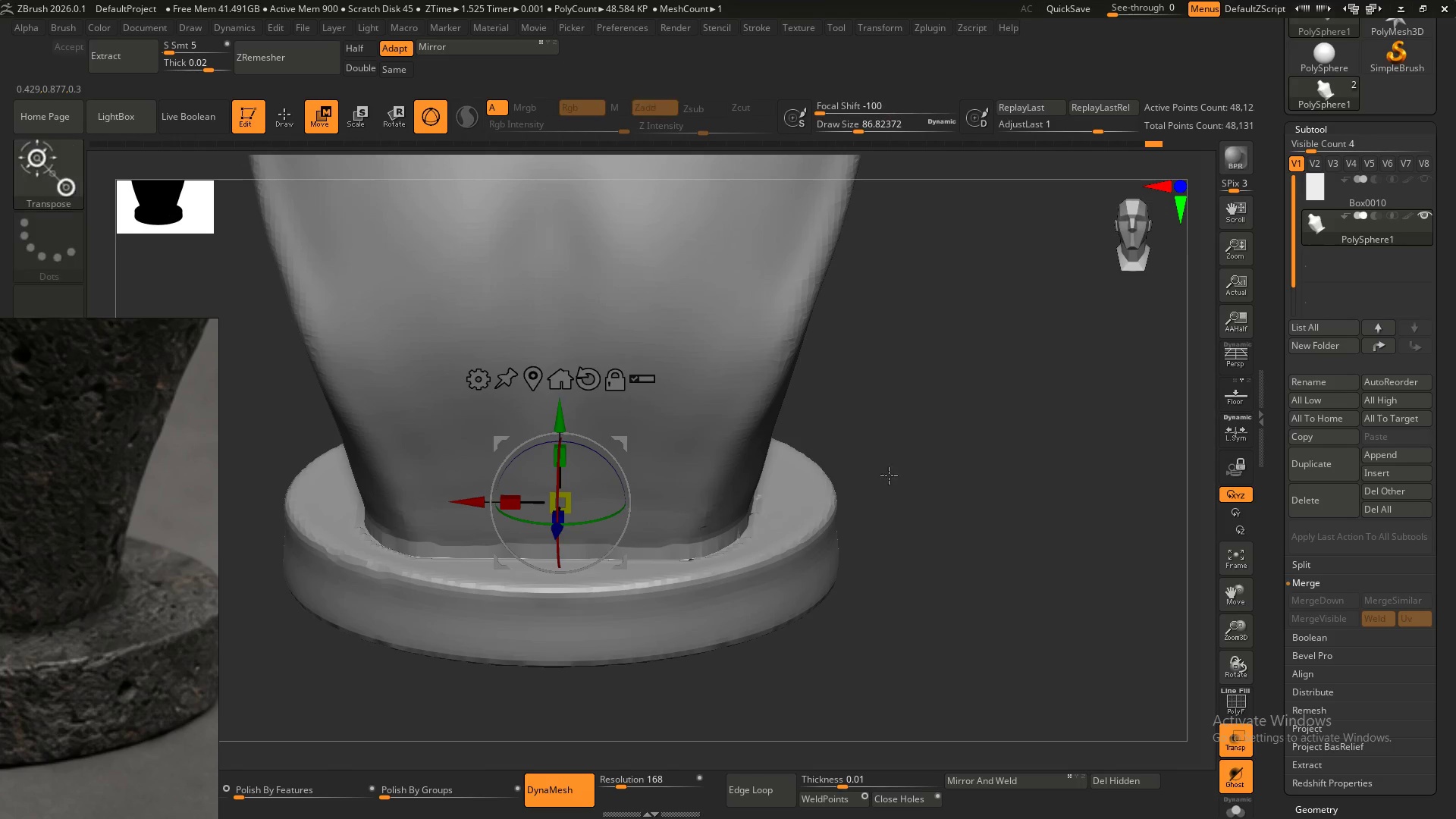 
key(W)
 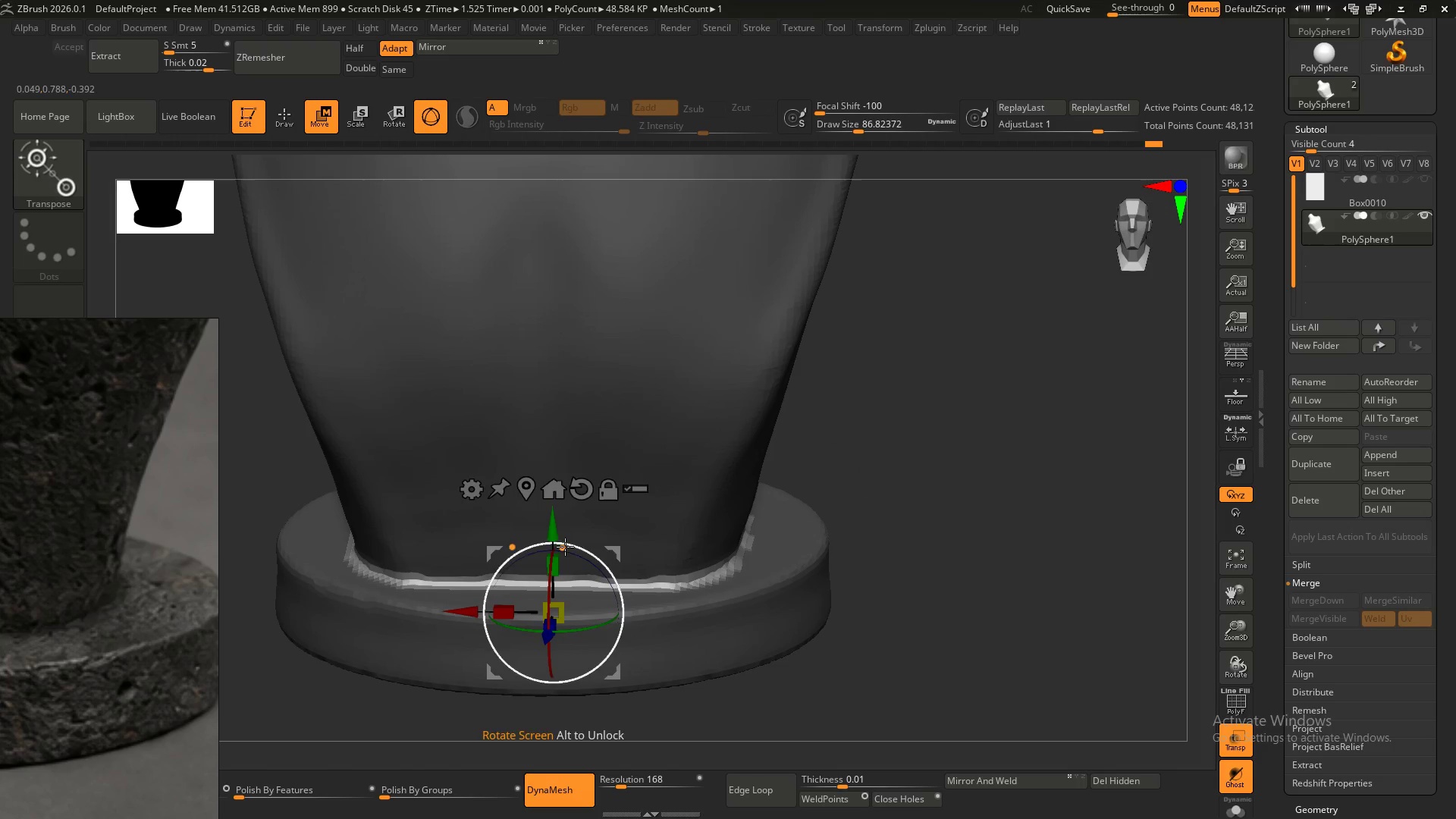 
left_click_drag(start_coordinate=[560, 562], to_coordinate=[563, 813])
 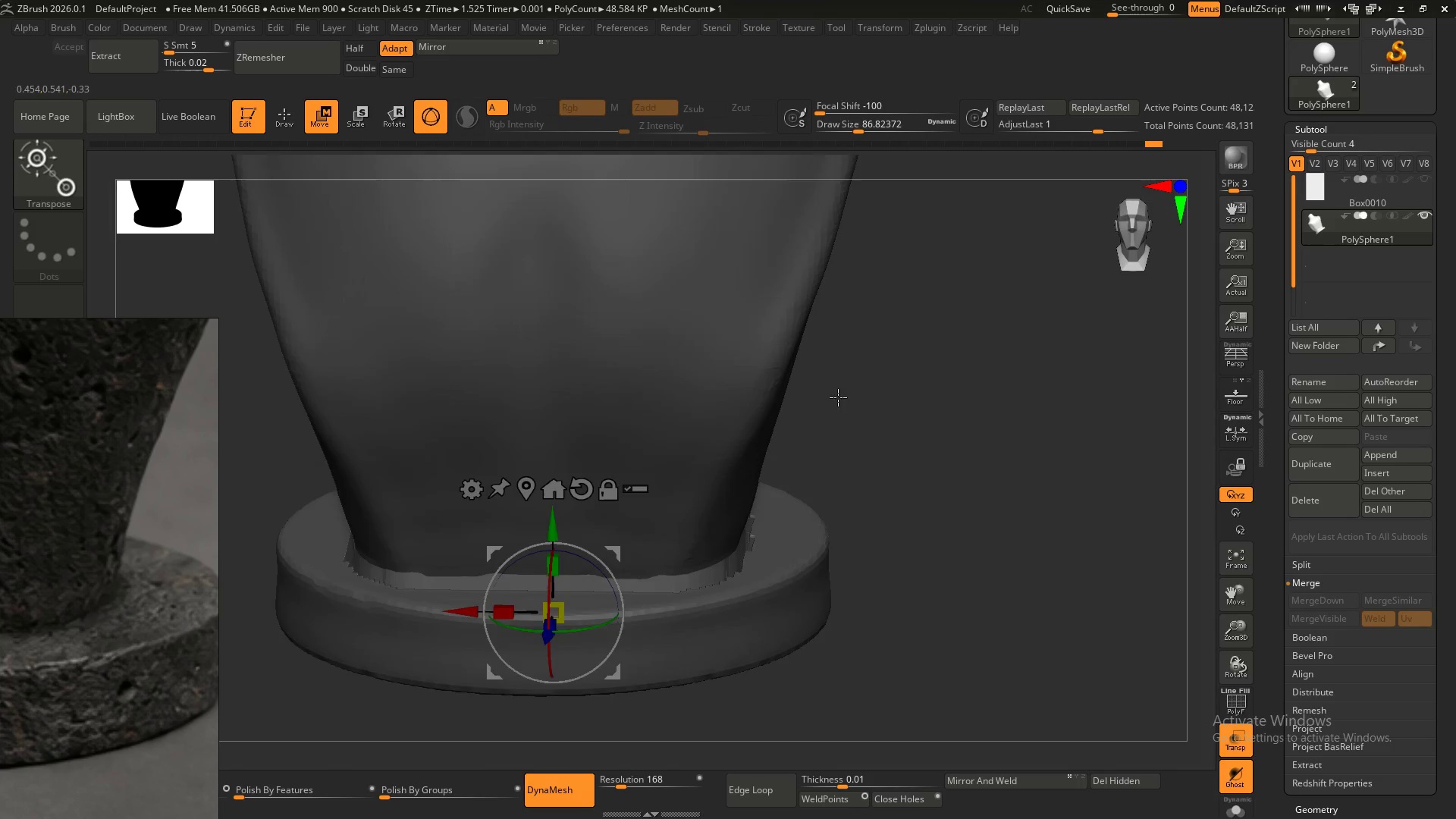 
hold_key(key=ShiftLeft, duration=0.36)
 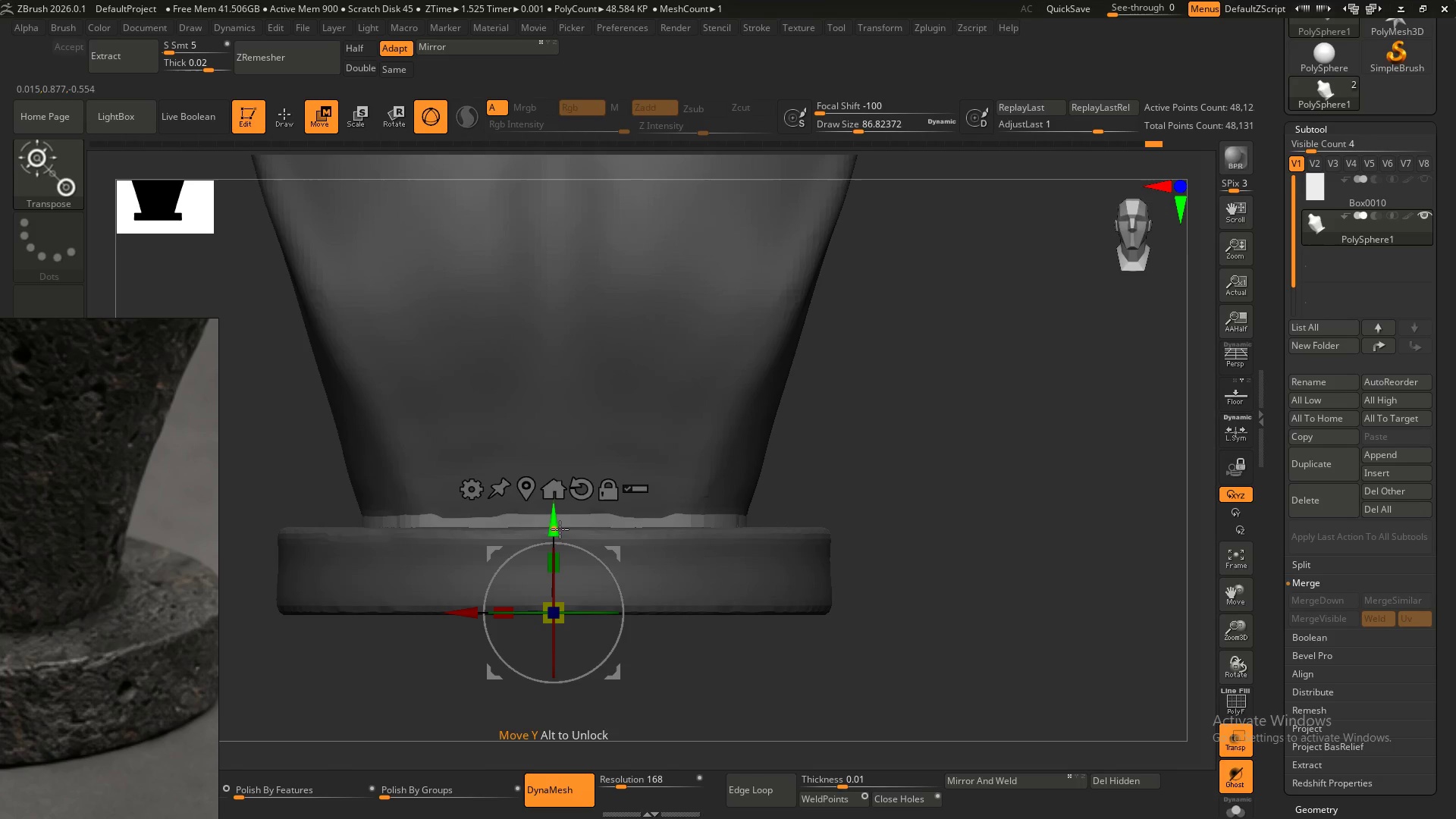 
left_click_drag(start_coordinate=[559, 529], to_coordinate=[569, 455])
 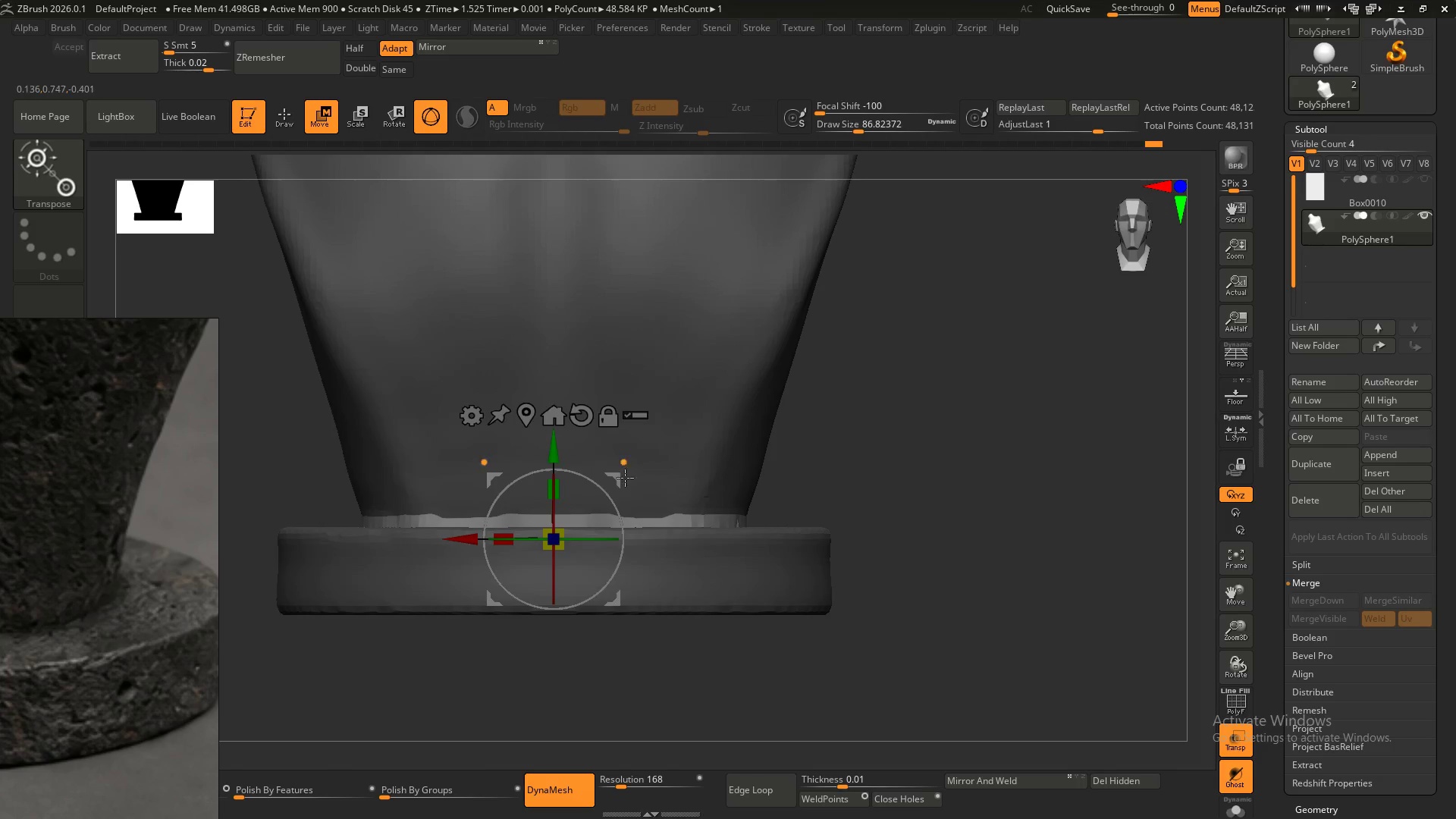 
hold_key(key=AltLeft, duration=0.5)
 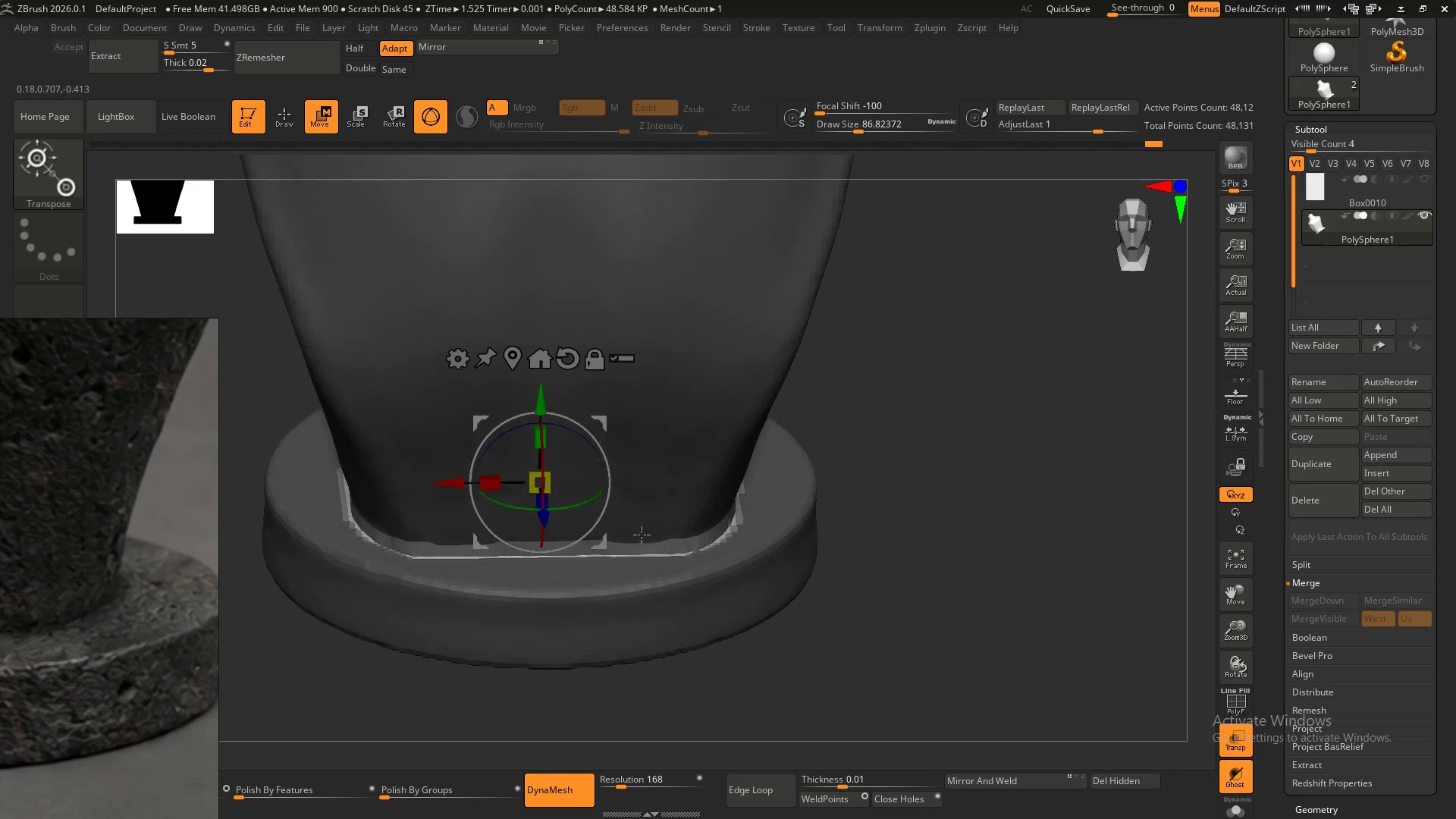 
hold_key(key=AltLeft, duration=27.47)
hold_key(key=ControlLeft, duration=0.42)
left_click_drag(start_coordinate=[881, 428], to_coordinate=[915, 495])
 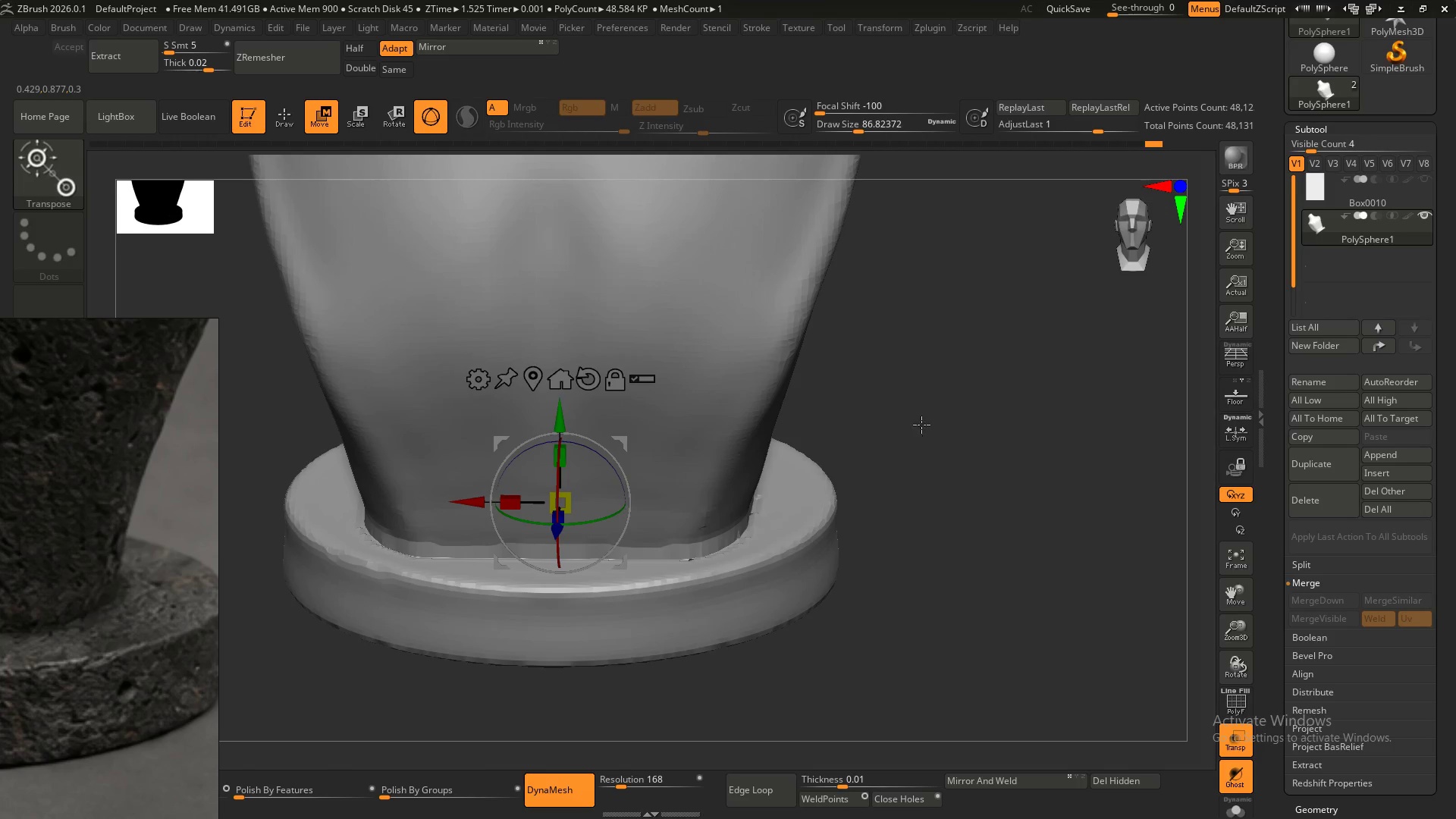 
hold_key(key=ControlLeft, duration=1.49)
left_click_drag(start_coordinate=[921, 411], to_coordinate=[952, 472])
 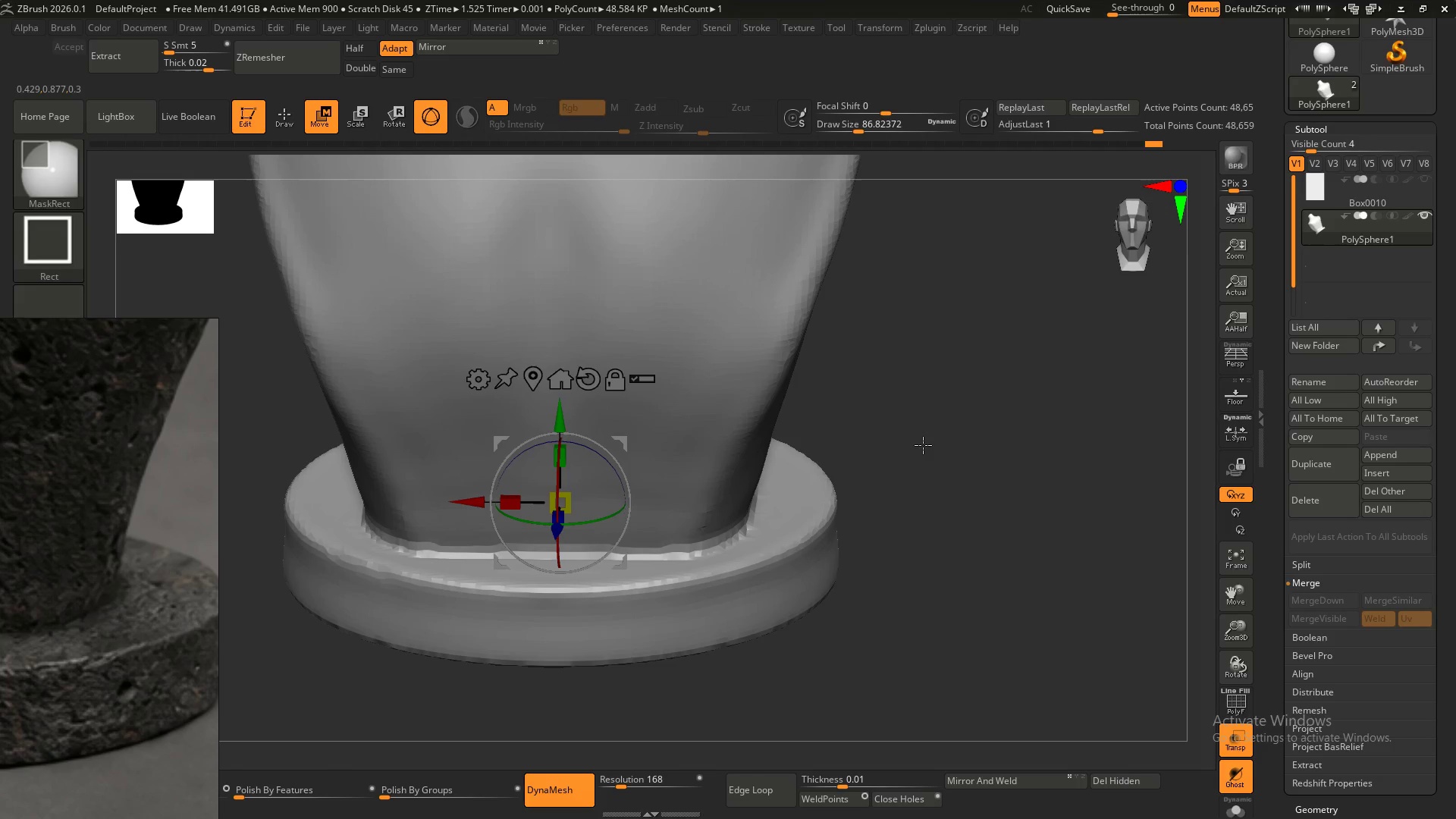 
key(Control+Z)
 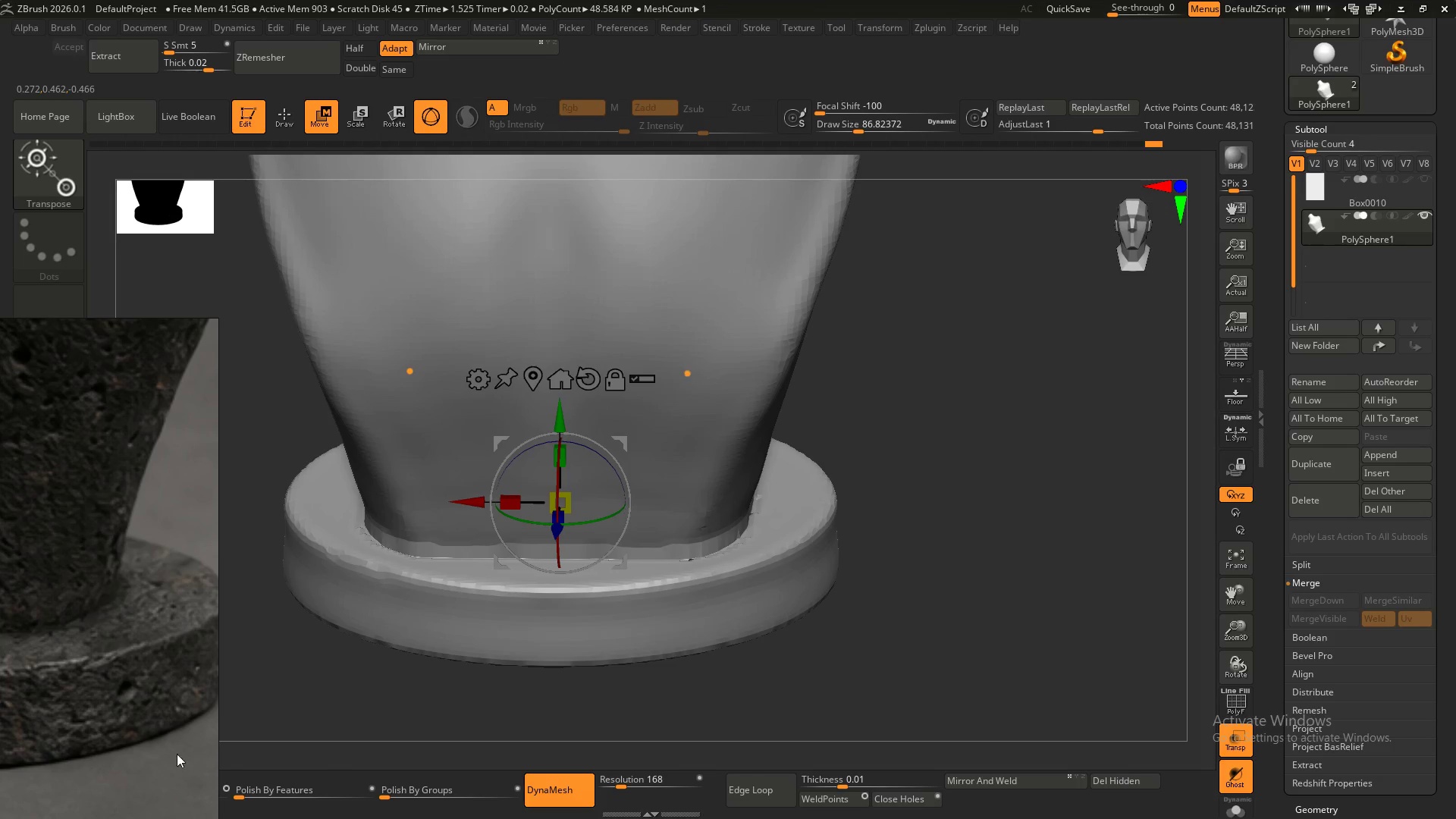 
key(Control+Z)
 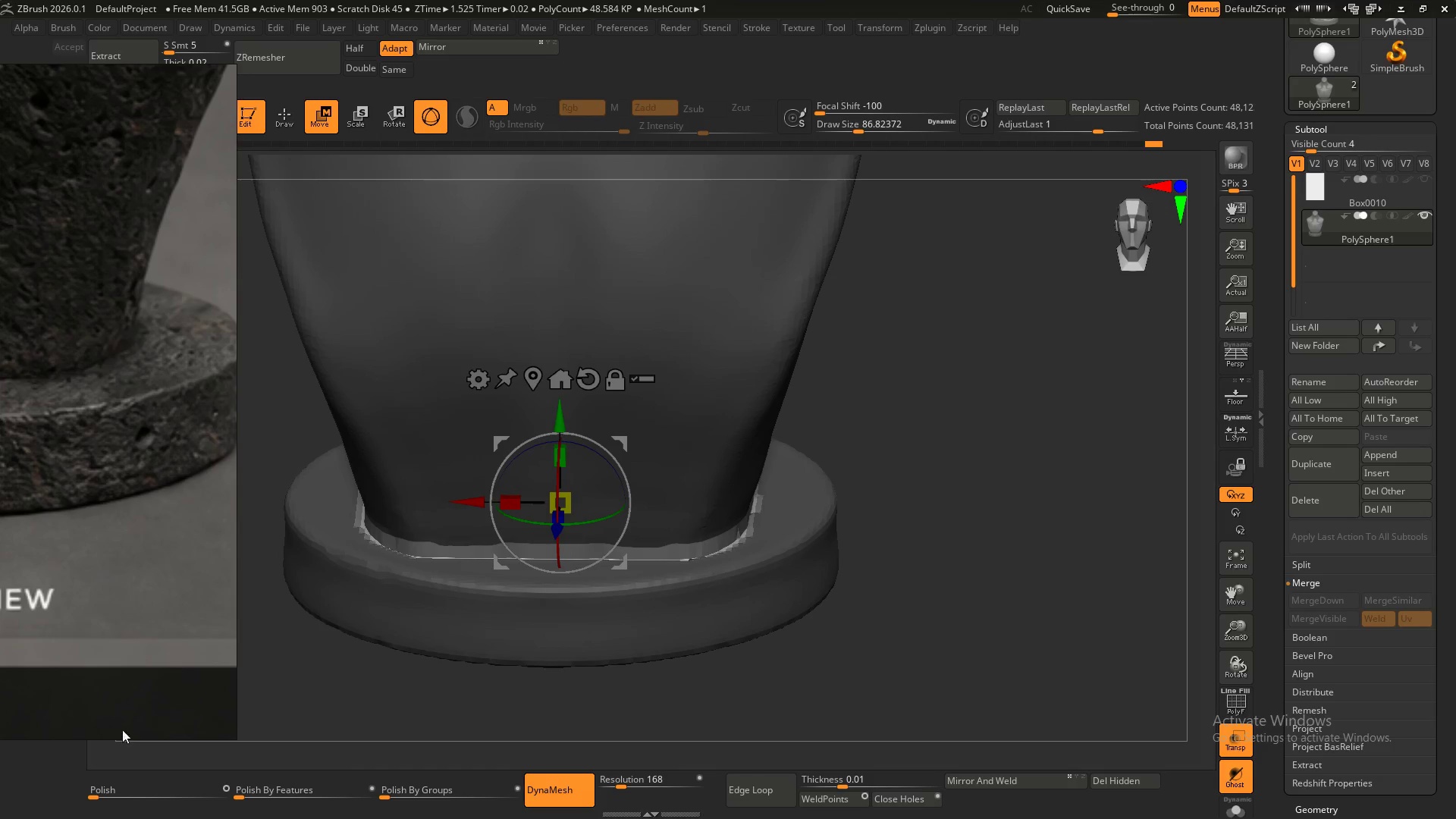 
left_click([101, 798])
 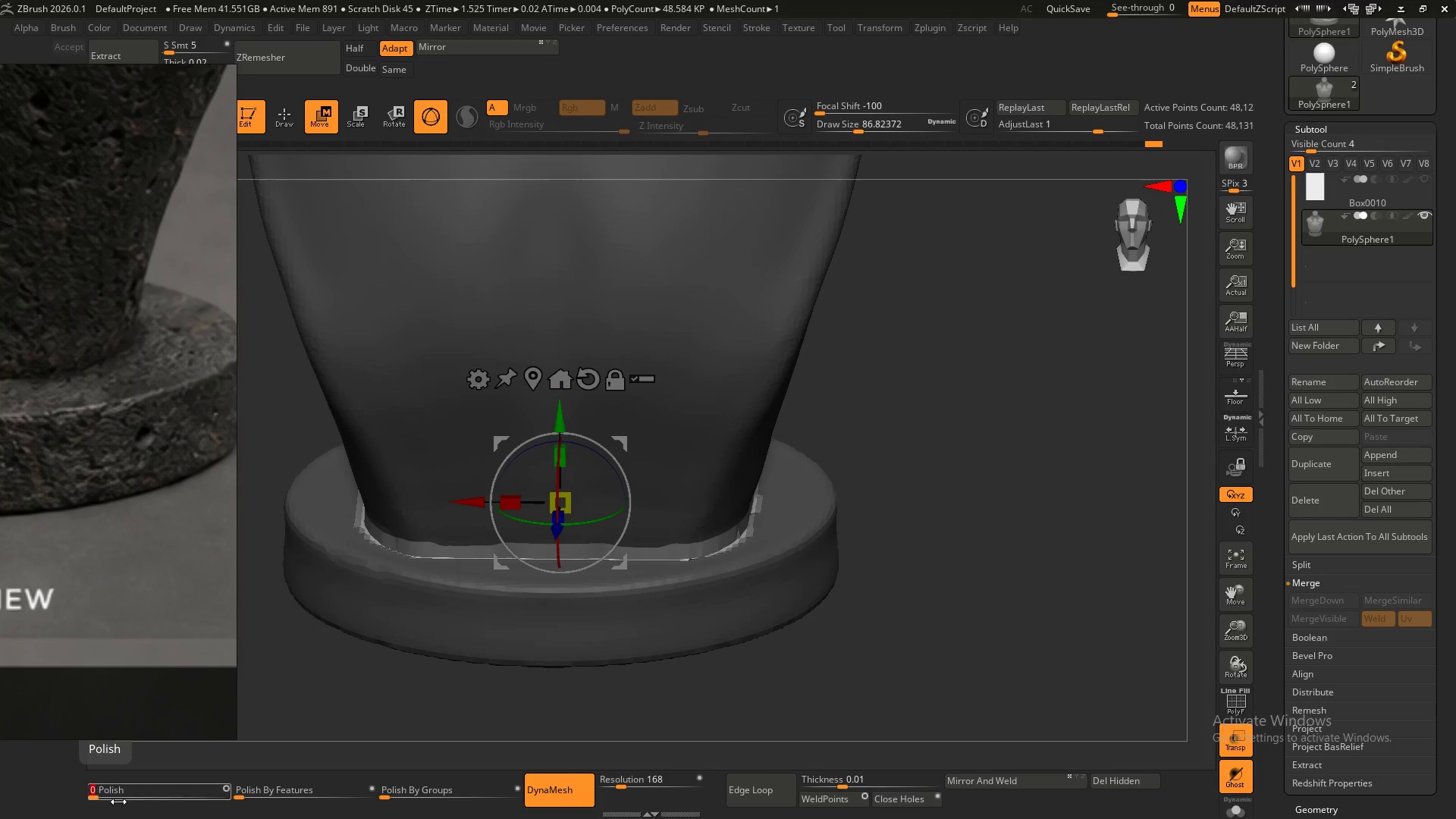 
left_click_drag(start_coordinate=[105, 797], to_coordinate=[127, 795])
 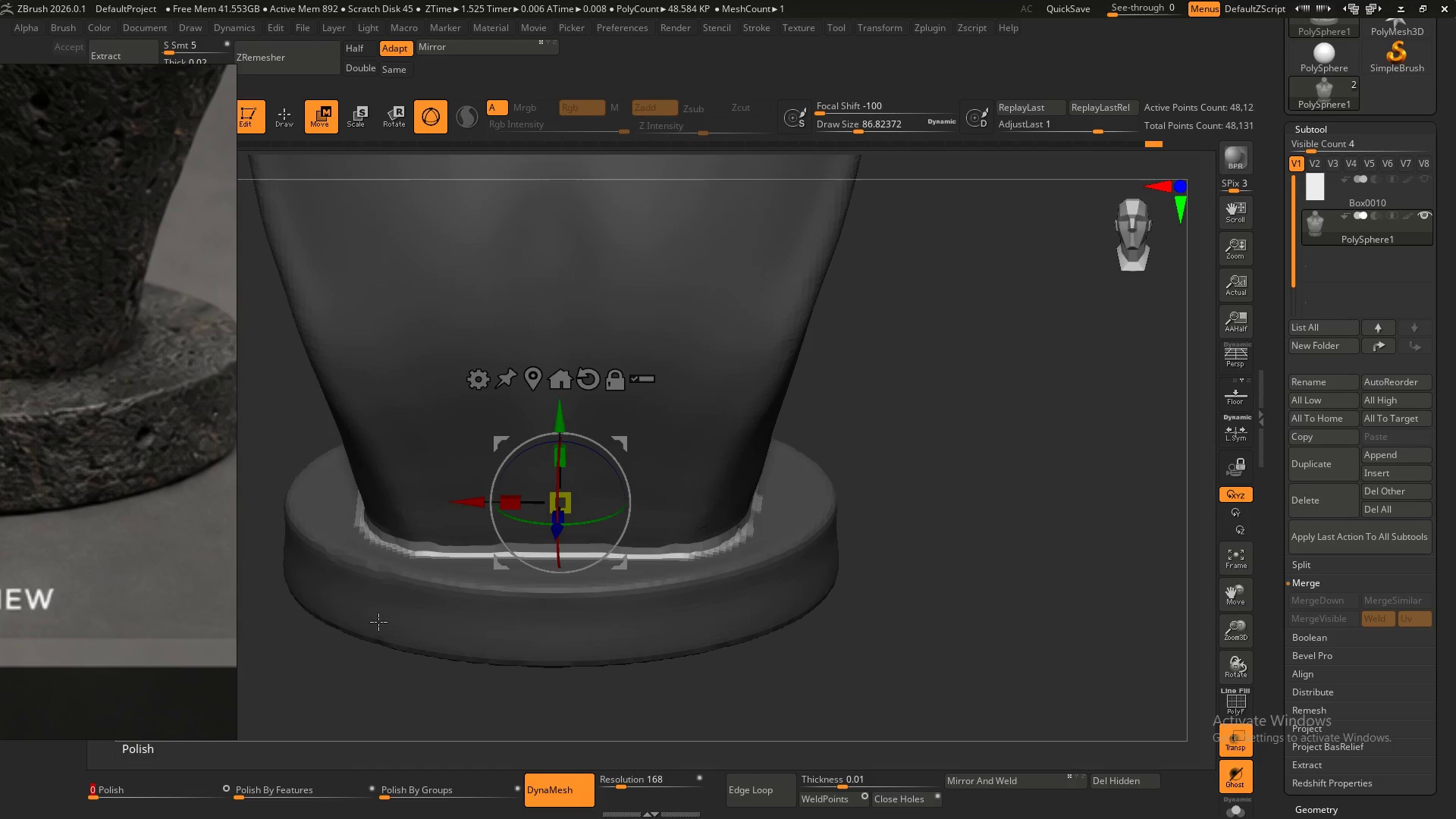 
hold_key(key=ControlLeft, duration=0.67)
left_click_drag(start_coordinate=[971, 384], to_coordinate=[993, 457])
 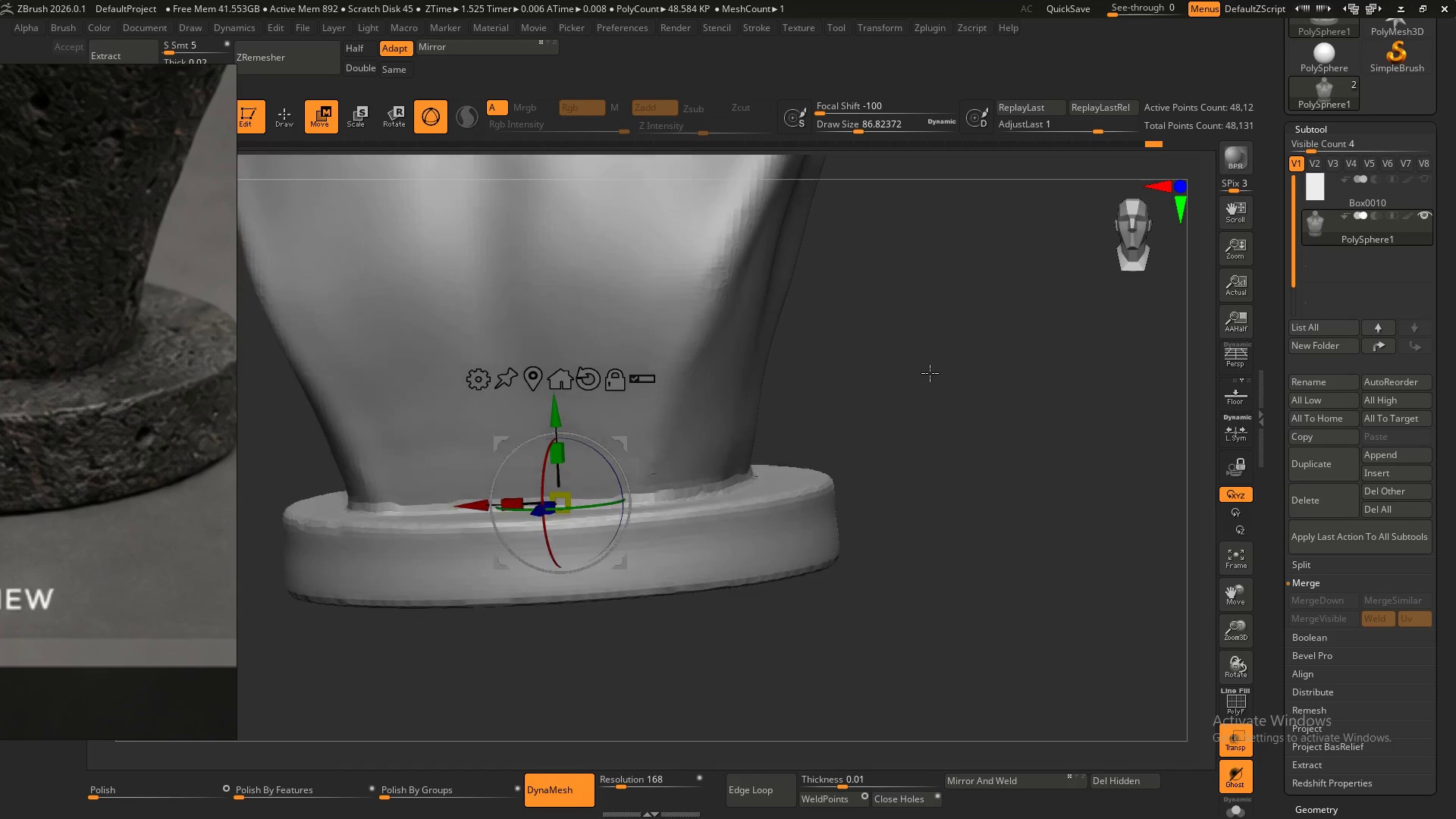 
hold_key(key=ShiftLeft, duration=0.42)
 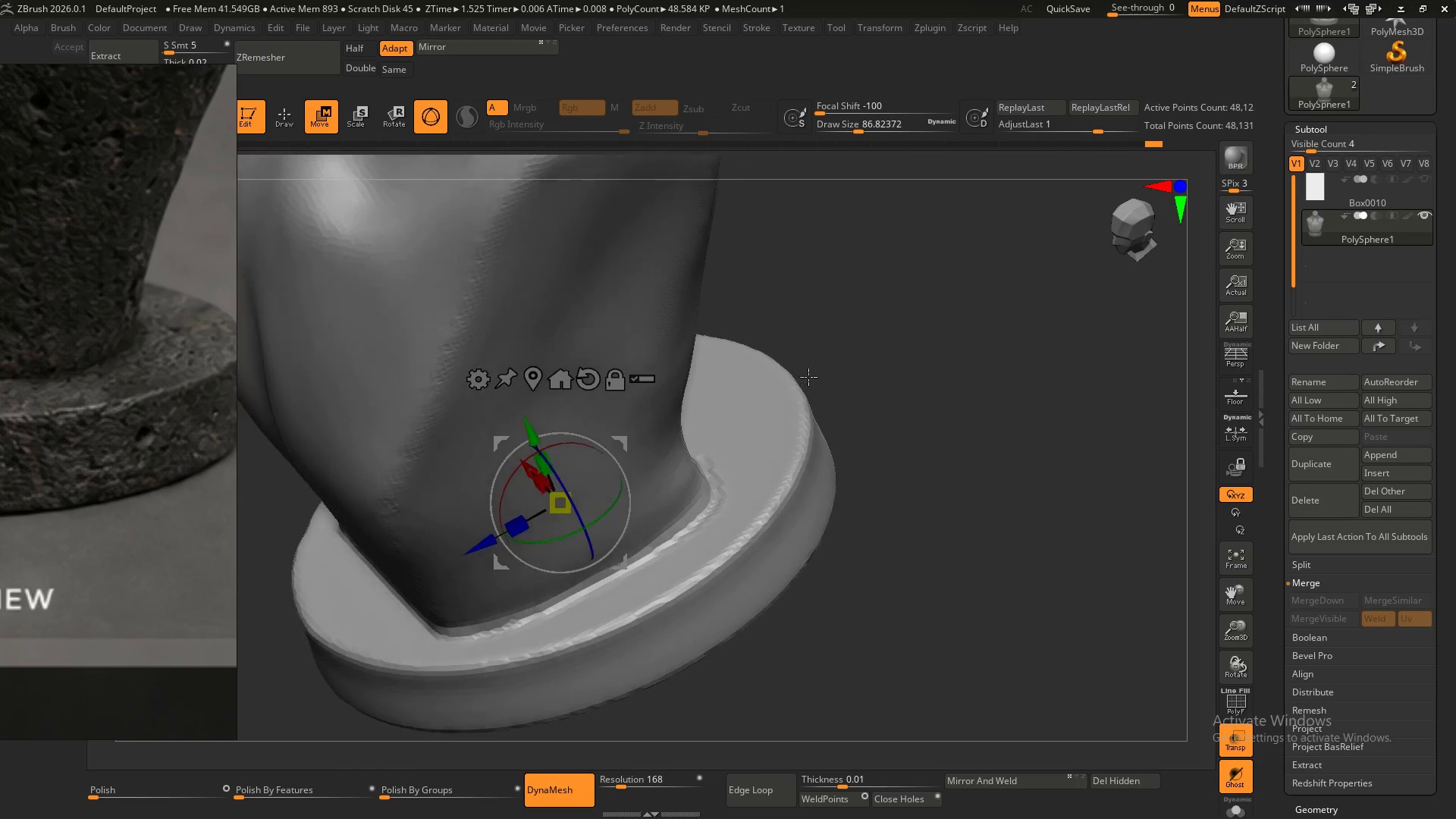 
hold_key(key=ShiftLeft, duration=0.64)
 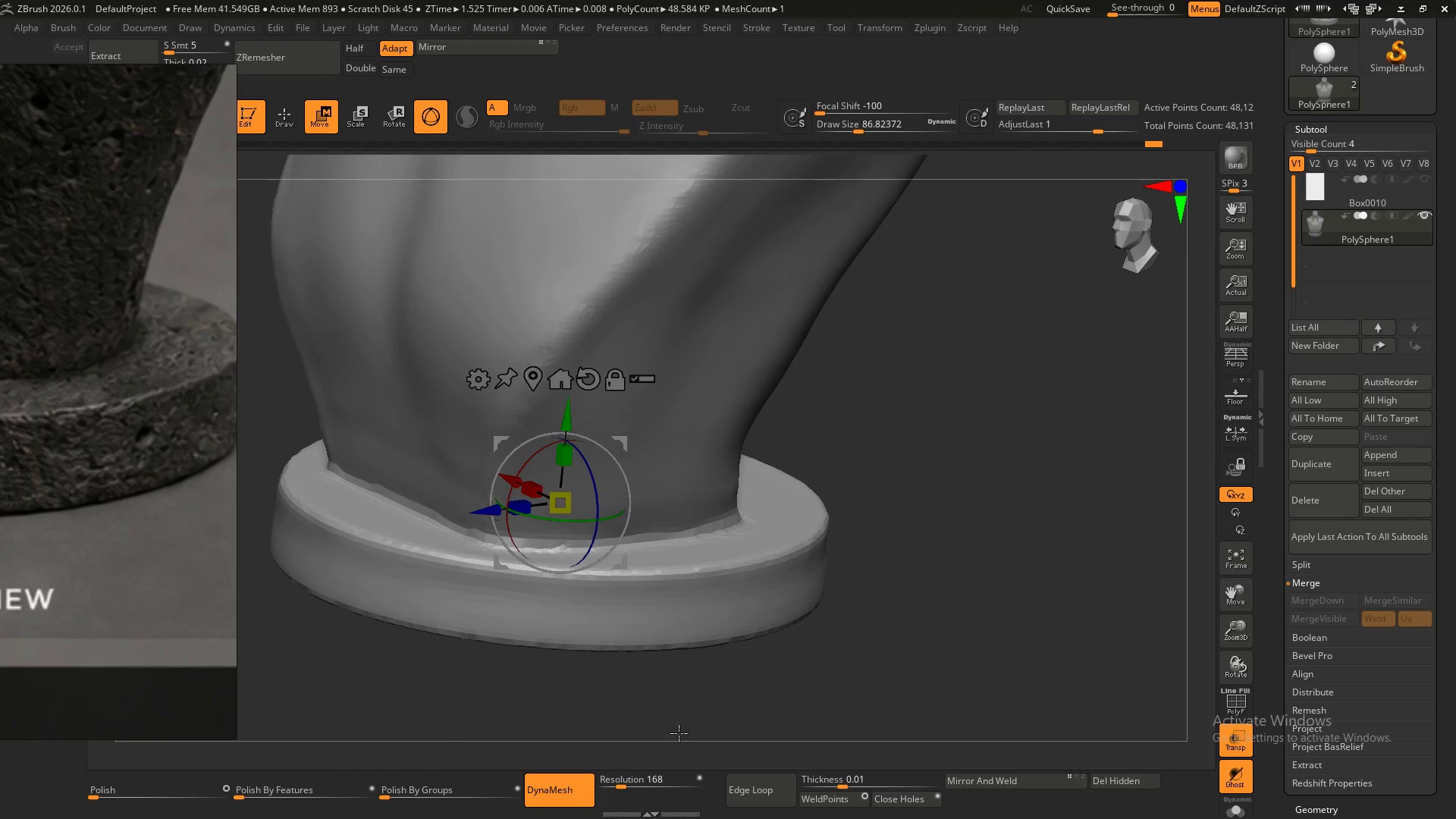 
left_click_drag(start_coordinate=[622, 786], to_coordinate=[626, 786])
 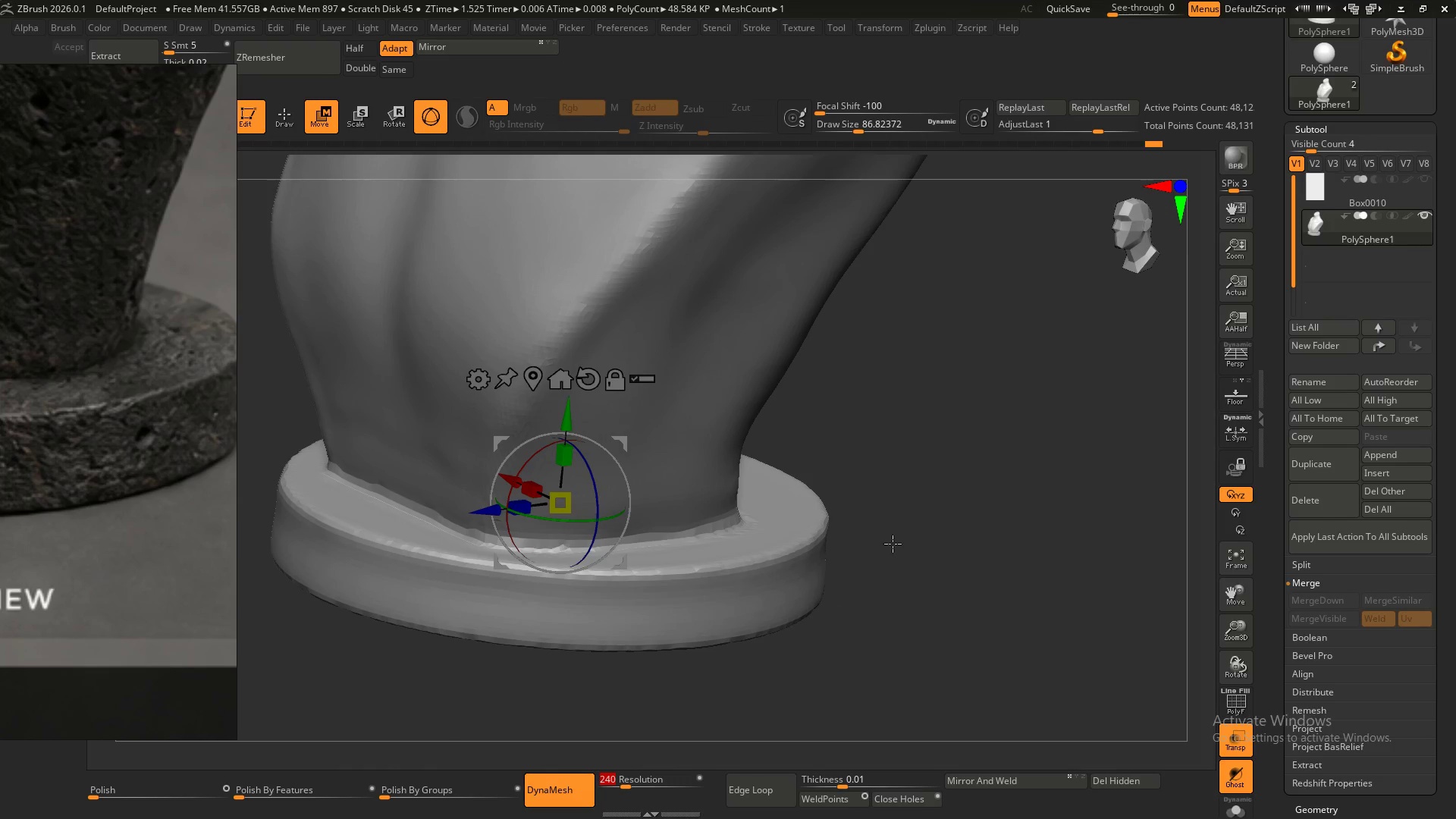 
hold_key(key=ControlLeft, duration=0.78)
left_click_drag(start_coordinate=[957, 441], to_coordinate=[1001, 546])
 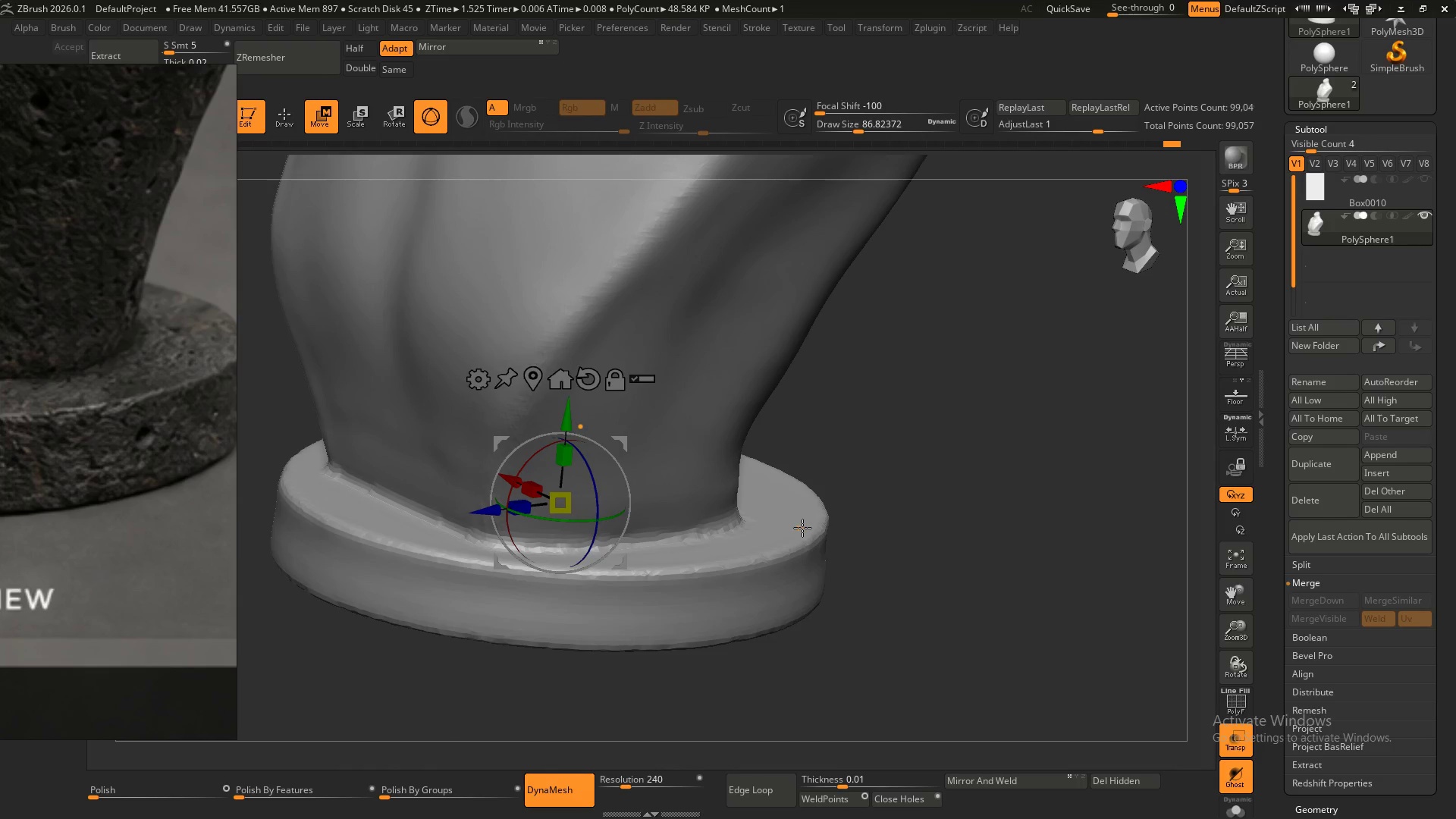 
key(Control+Z)
 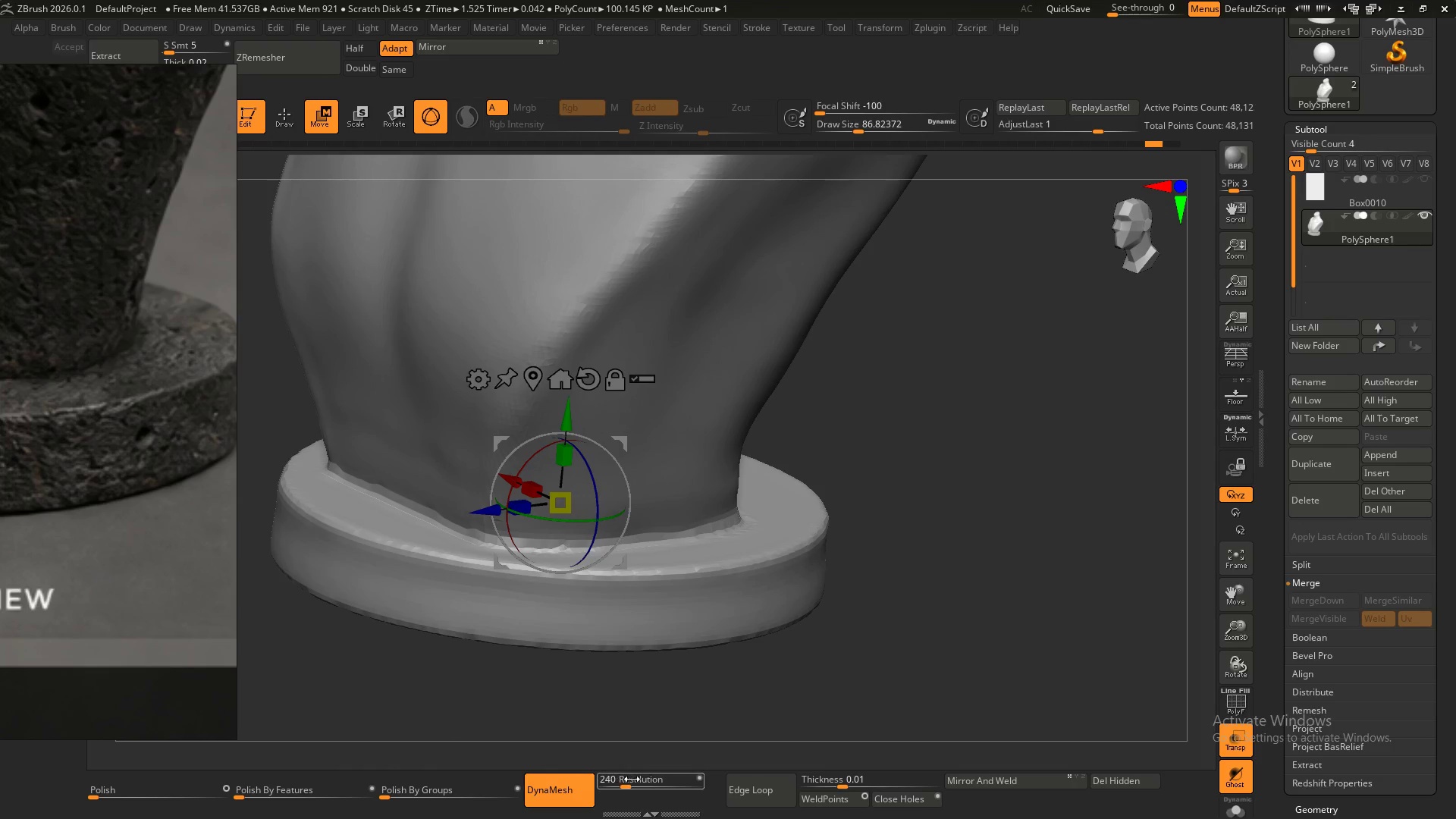 
left_click_drag(start_coordinate=[635, 785], to_coordinate=[644, 785])
 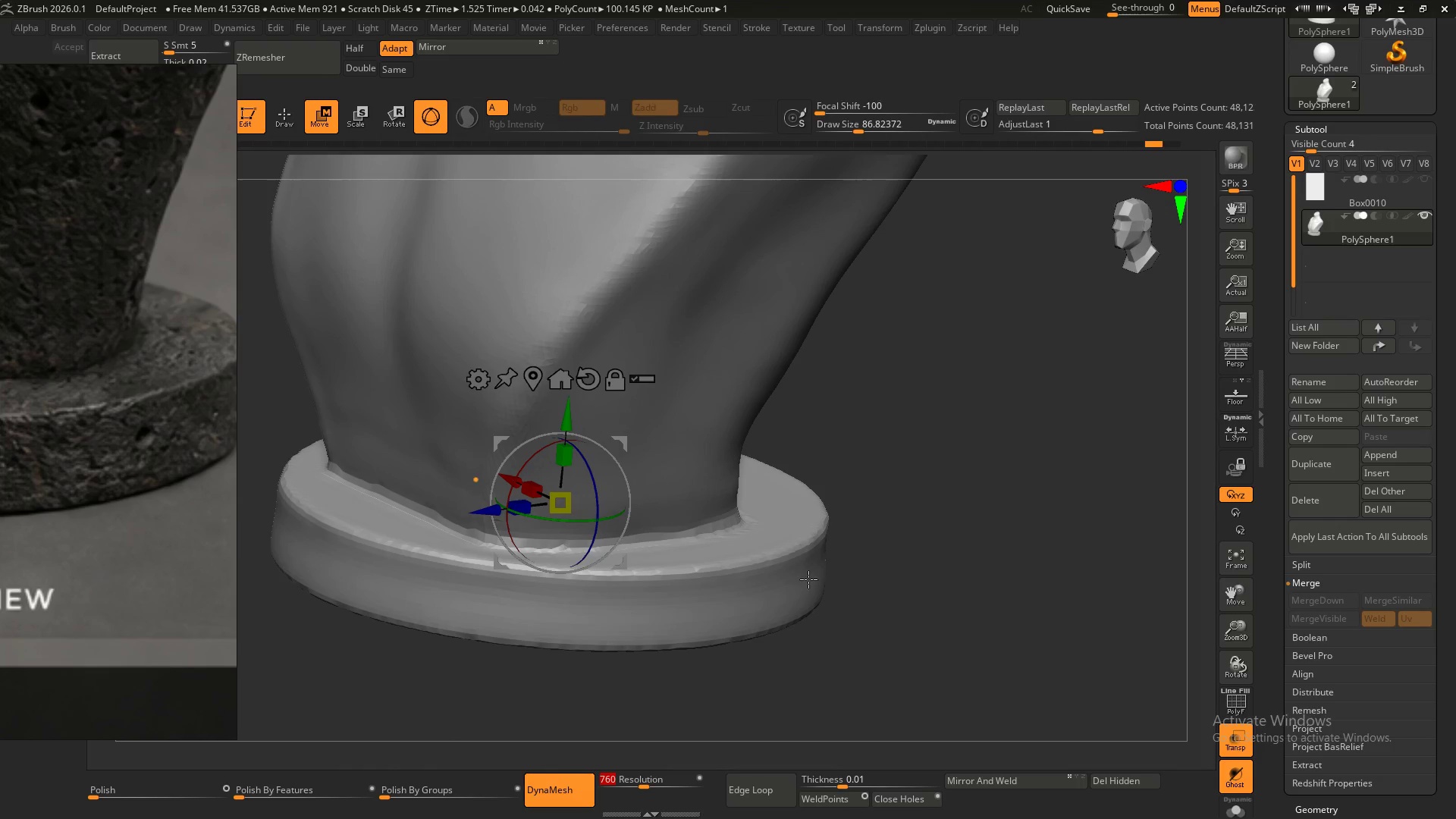 
hold_key(key=ControlLeft, duration=0.81)
left_click_drag(start_coordinate=[944, 474], to_coordinate=[988, 577])
 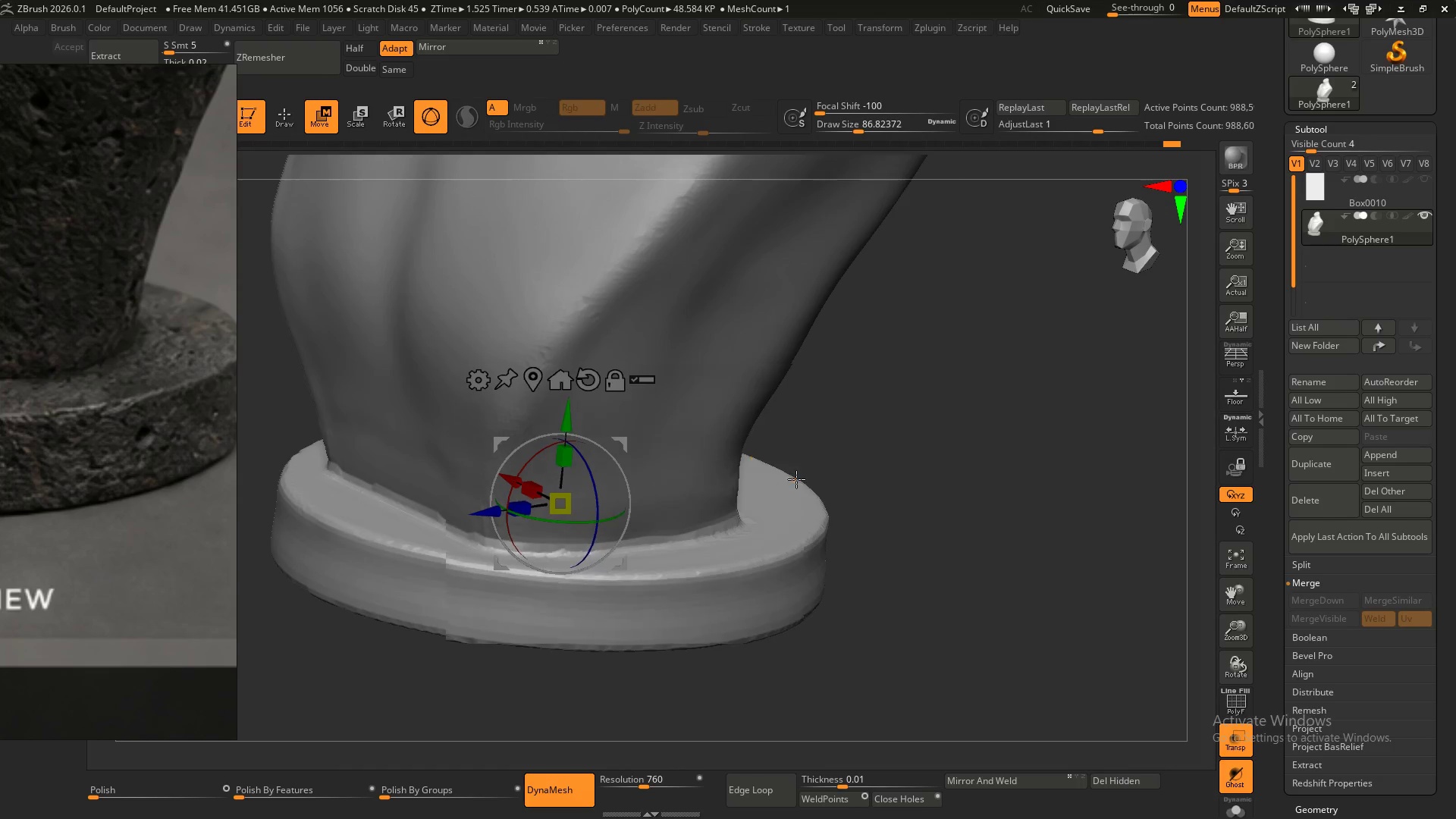 
type(qq)
 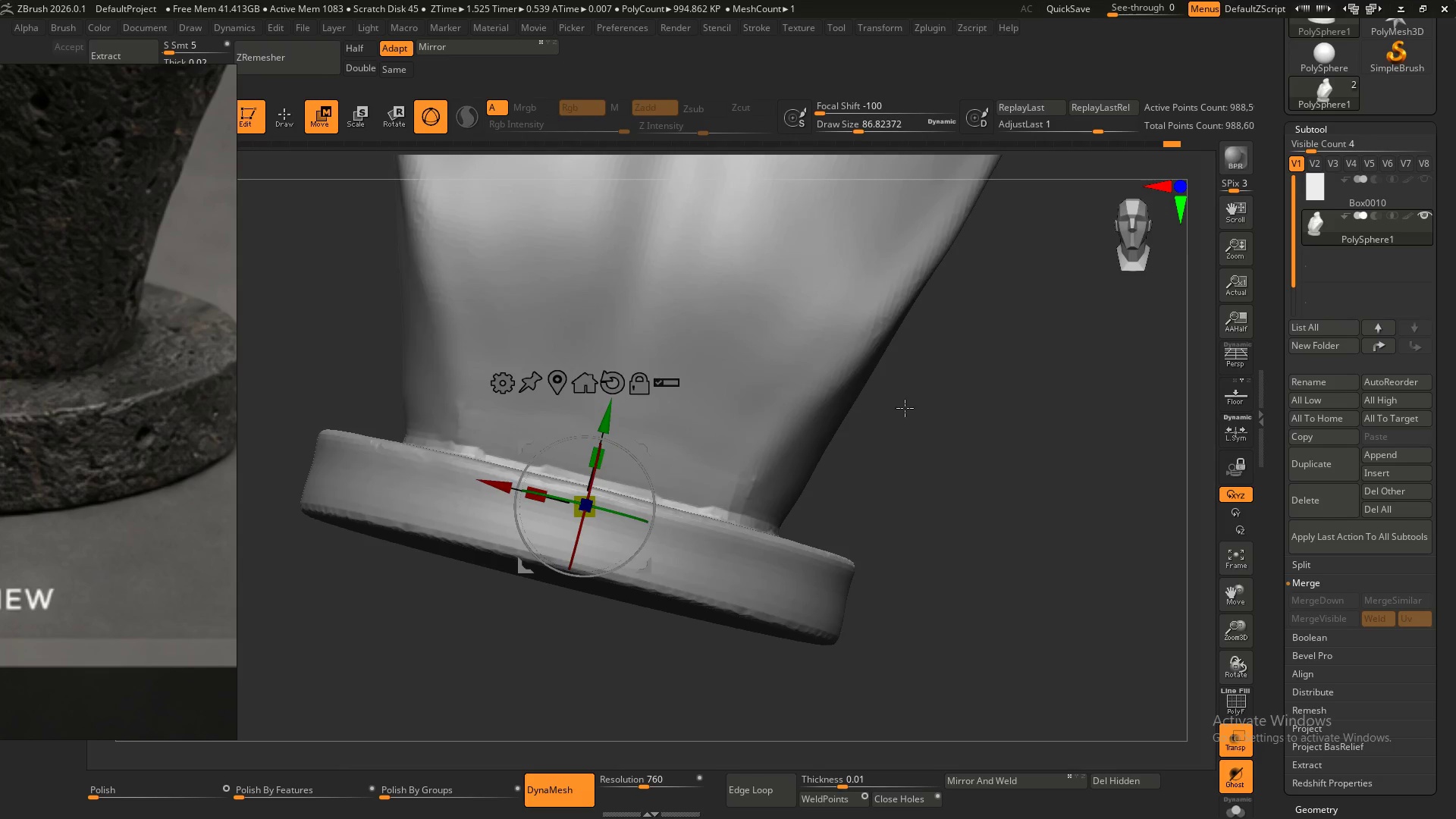 
hold_key(key=AltLeft, duration=0.7)
 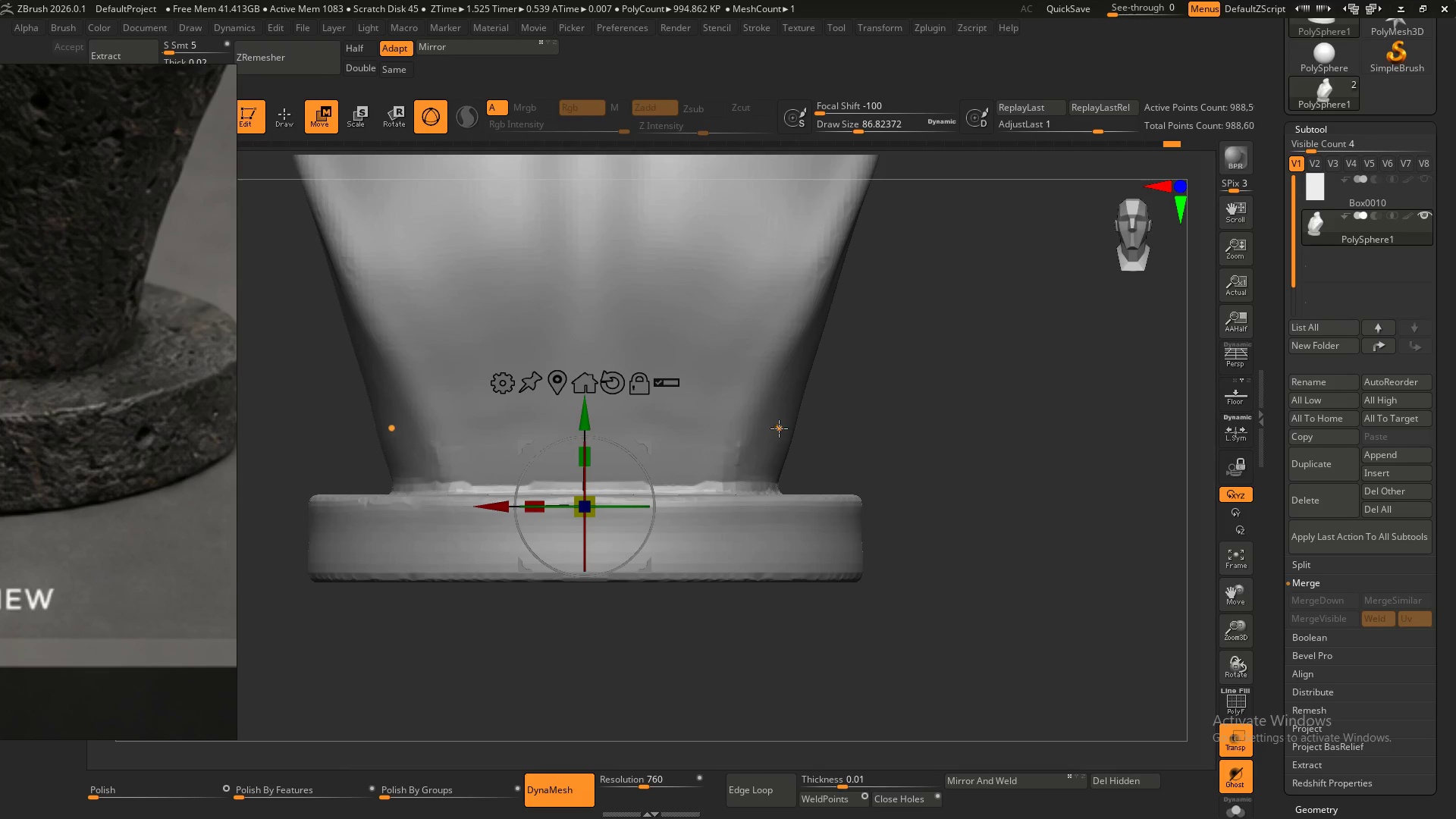 
hold_key(key=ShiftLeft, duration=0.36)
 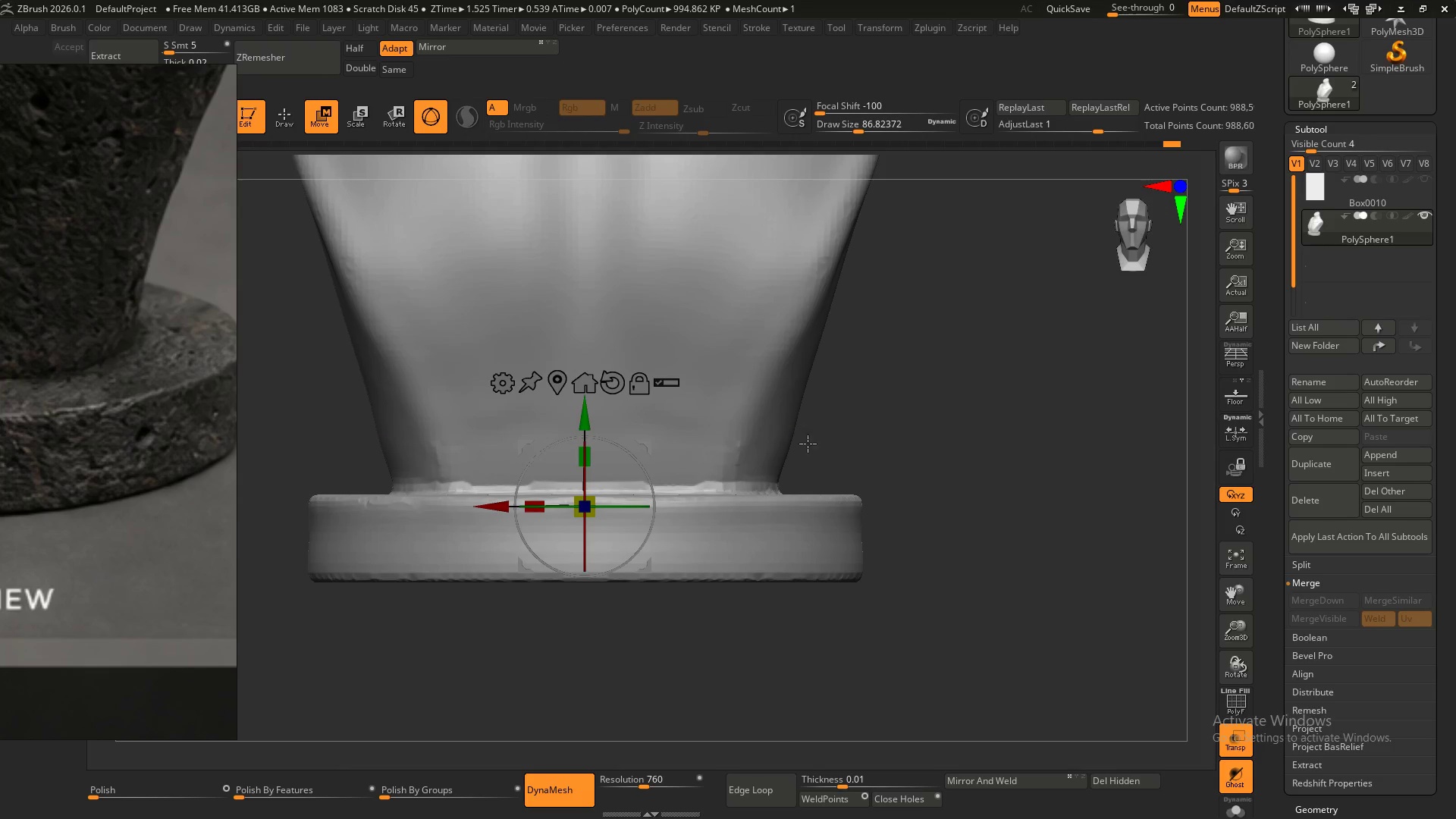 
key(Q)
 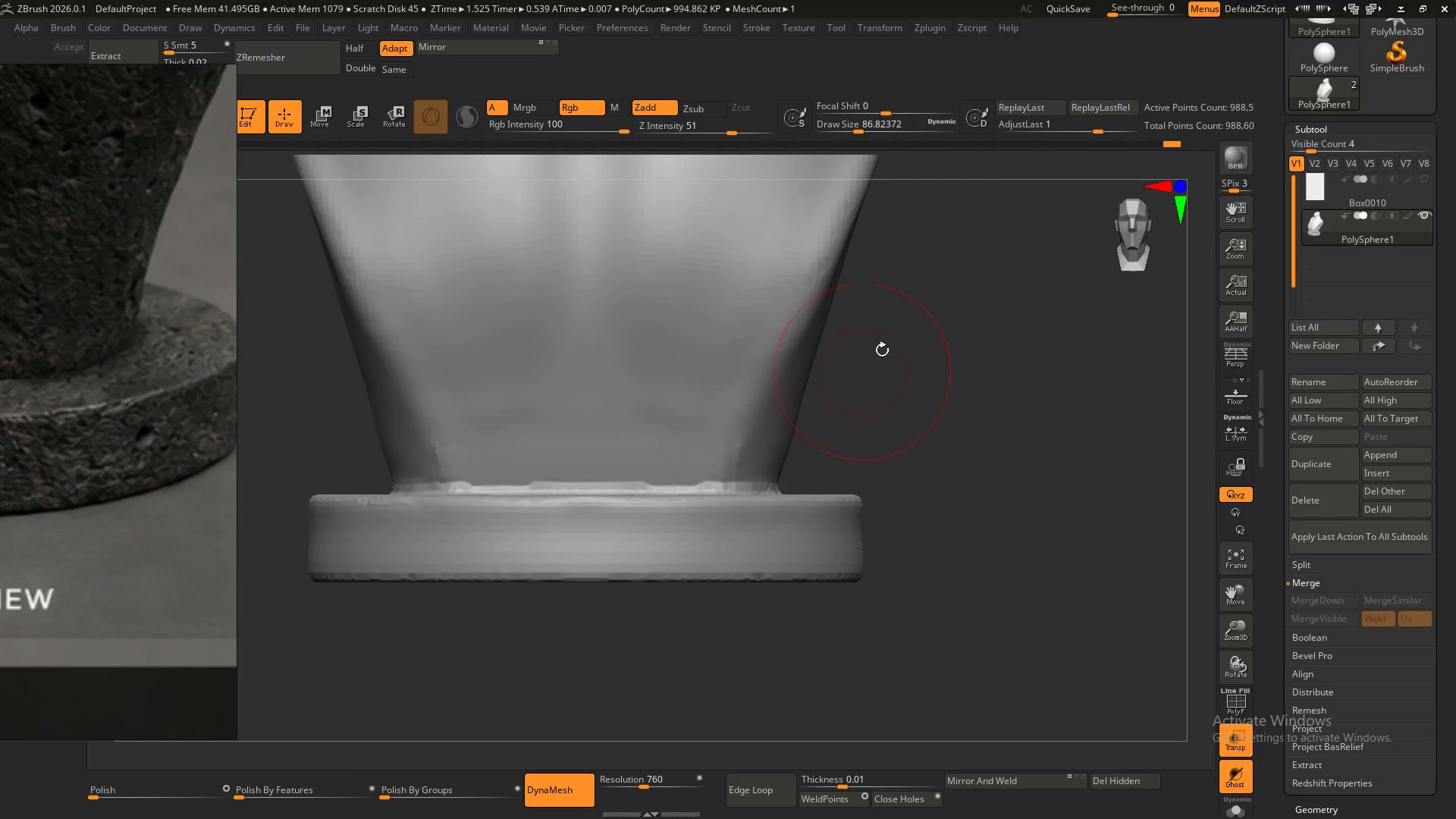 
hold_key(key=AltLeft, duration=1.0)
 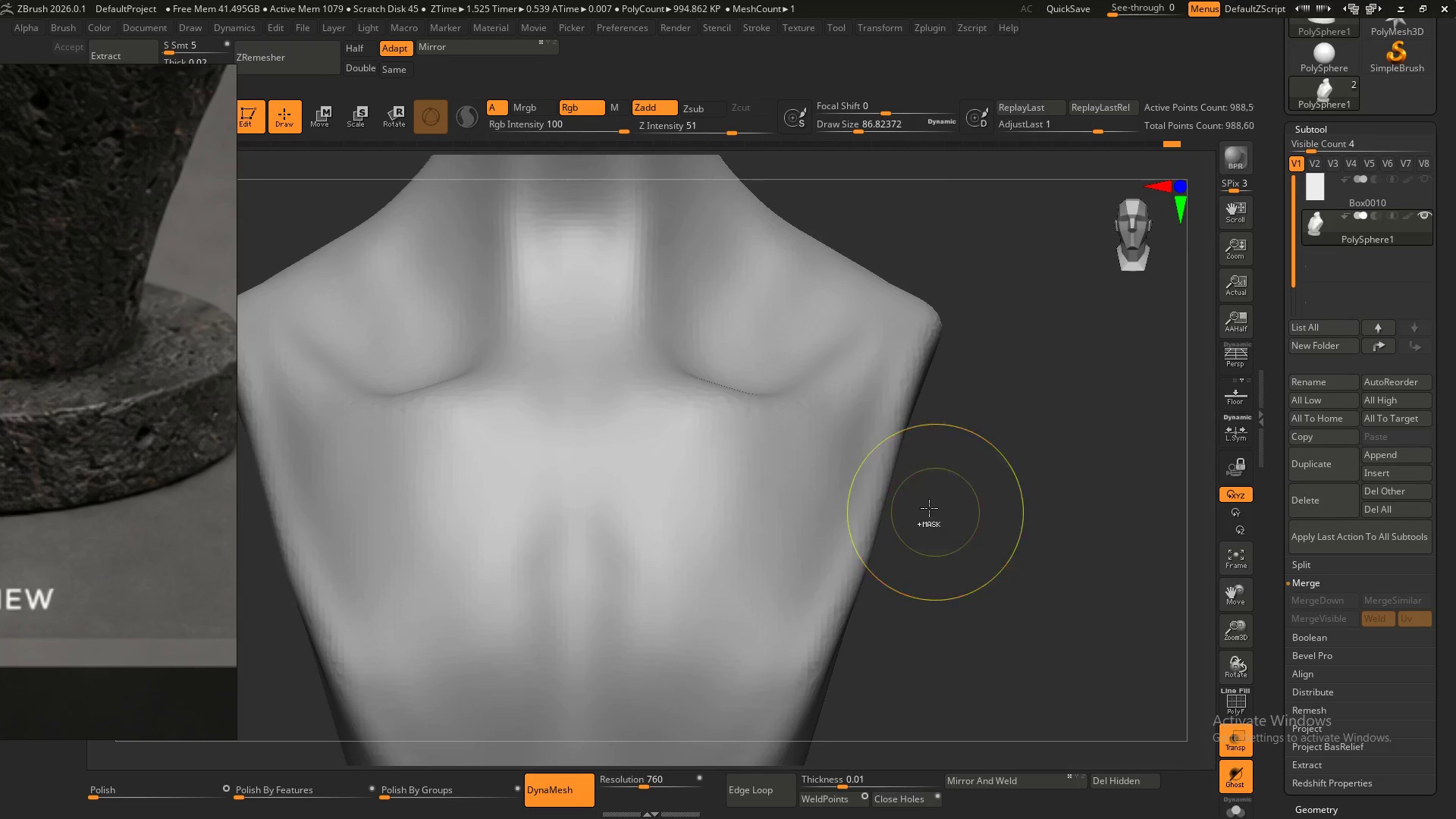 
hold_key(key=ControlLeft, duration=0.44)
 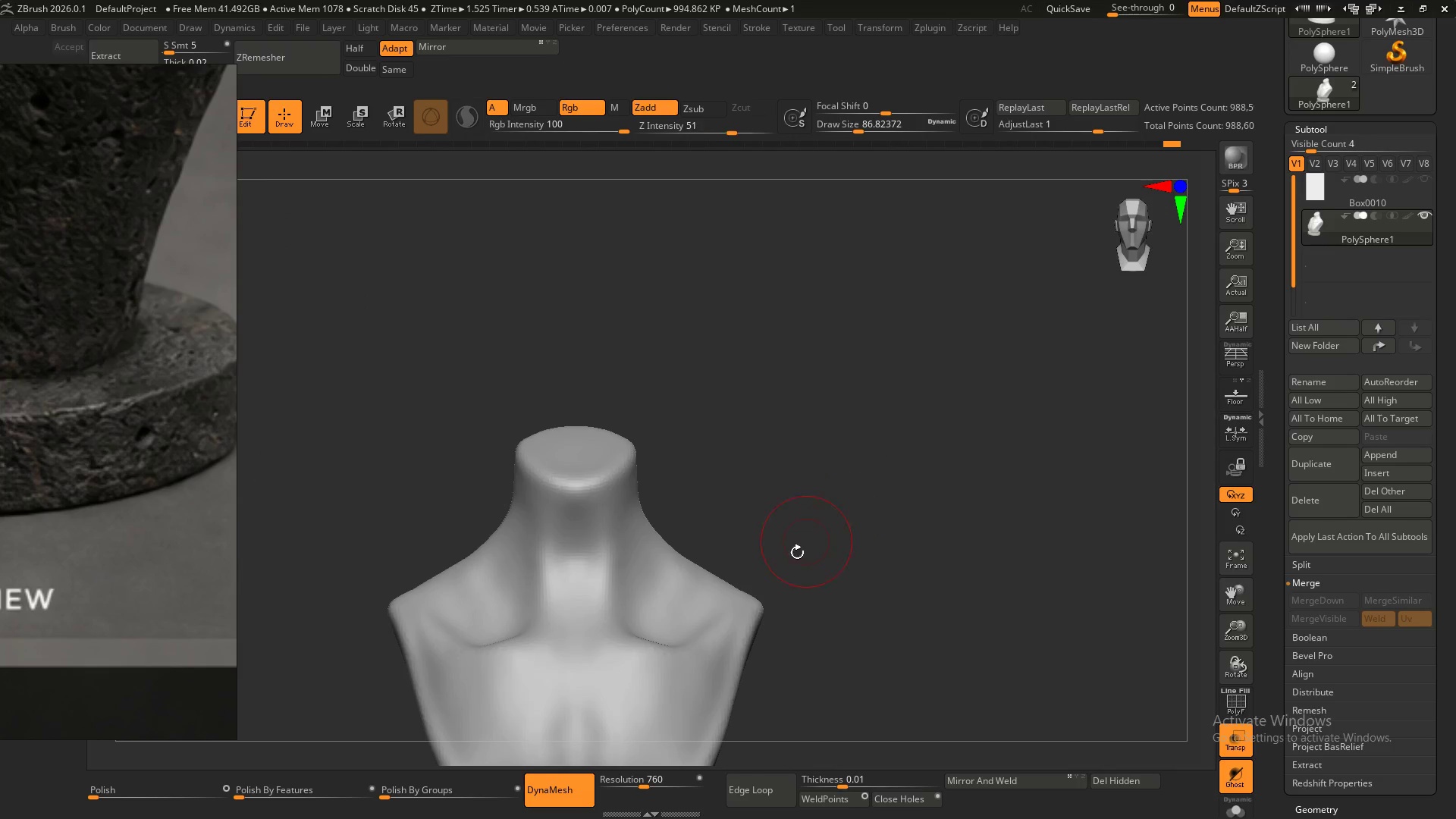 
hold_key(key=AltLeft, duration=0.59)
 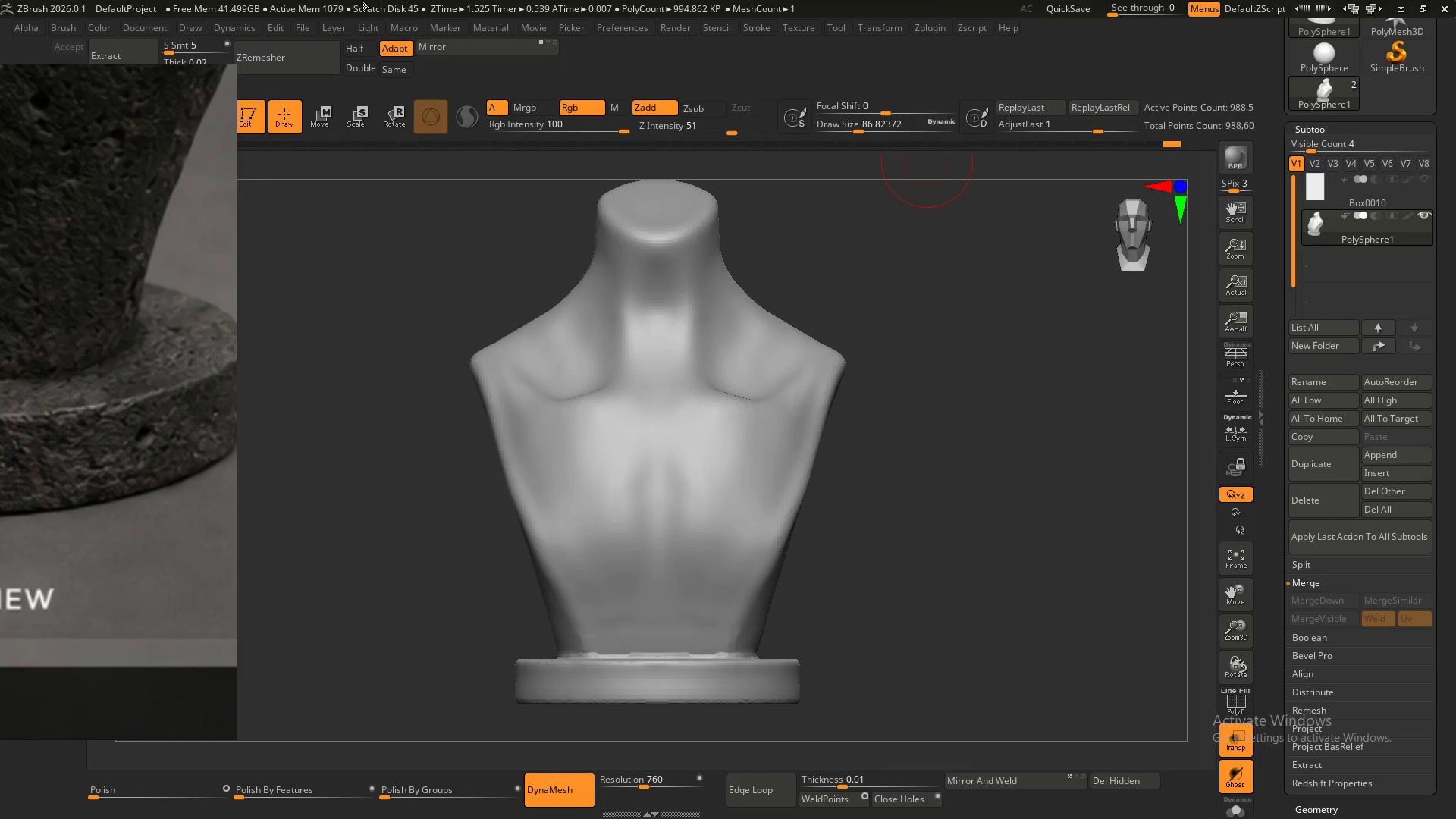 
scroll: coordinate [157, 478], scroll_direction: down, amount: 5.0
 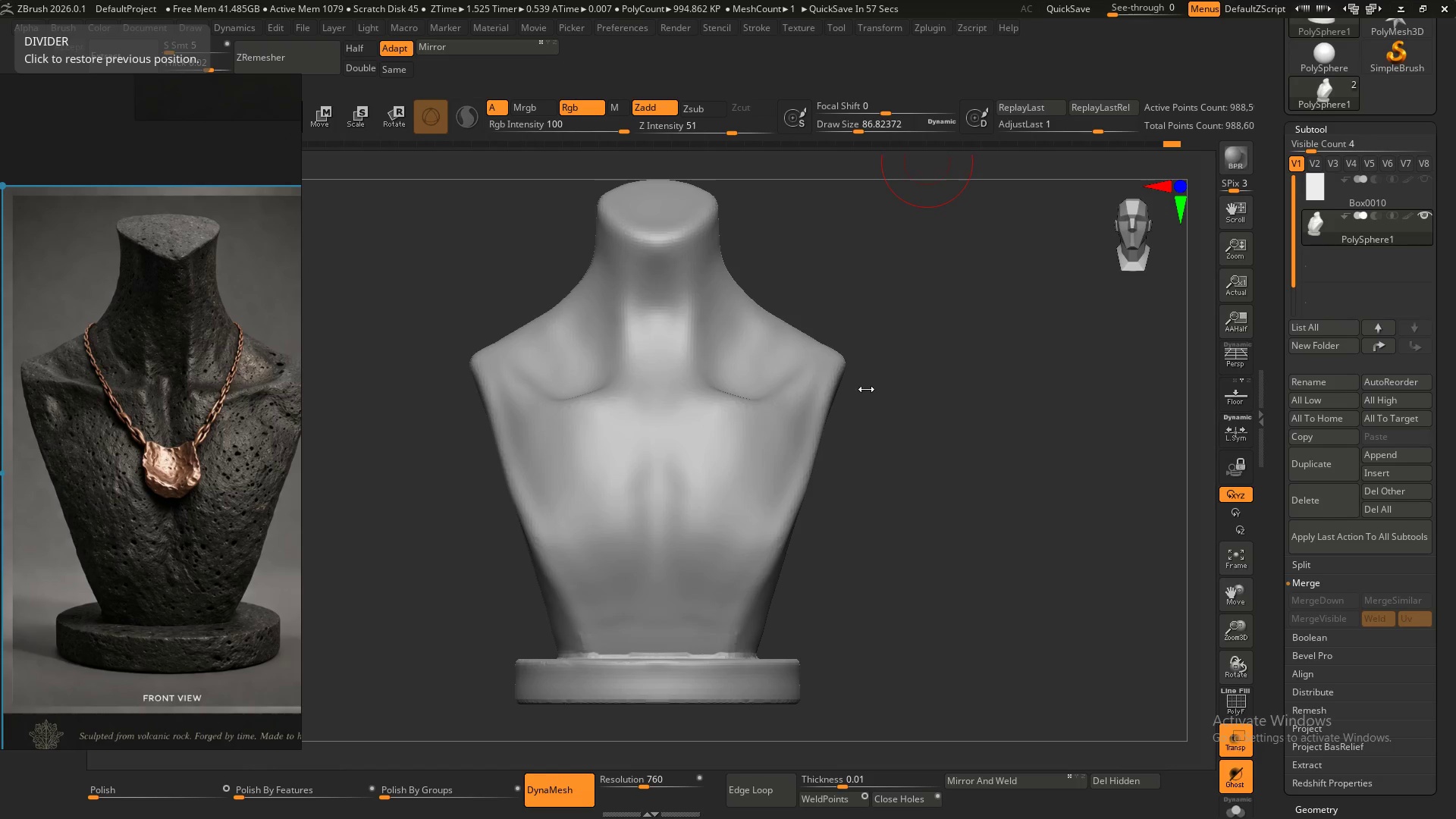 
left_click([913, 438])
 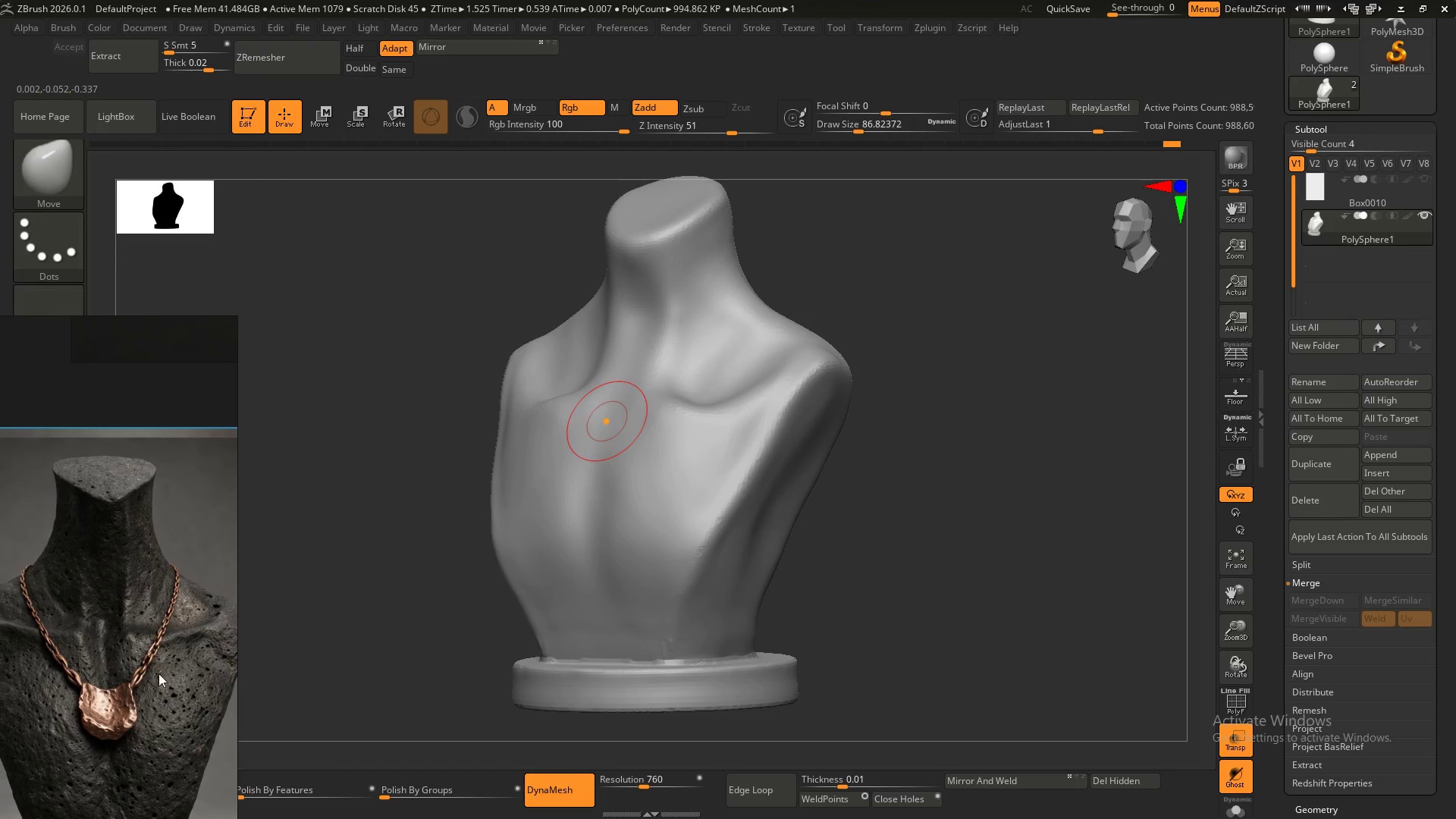 
key(B)
 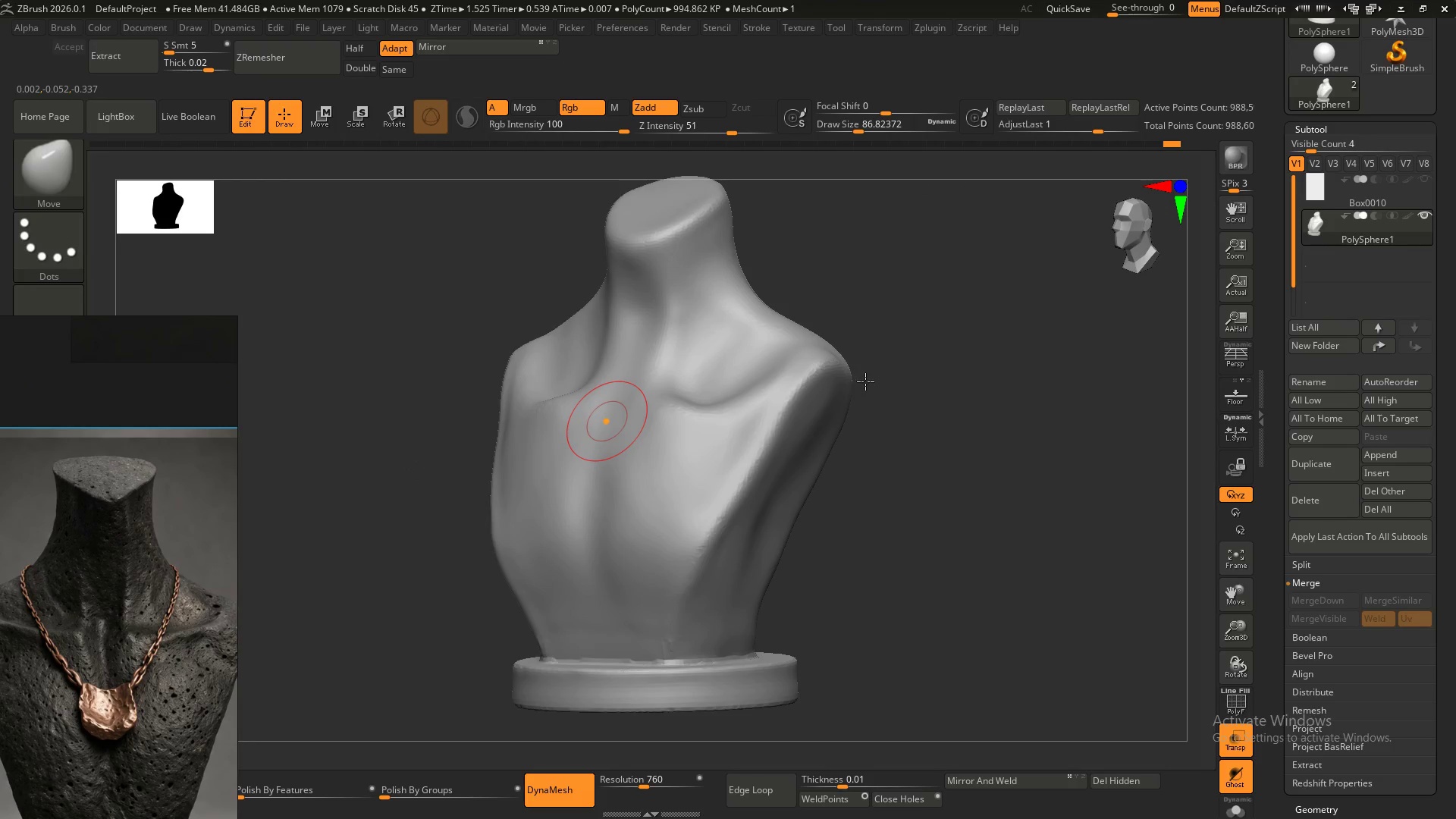 
left_click([876, 382])
 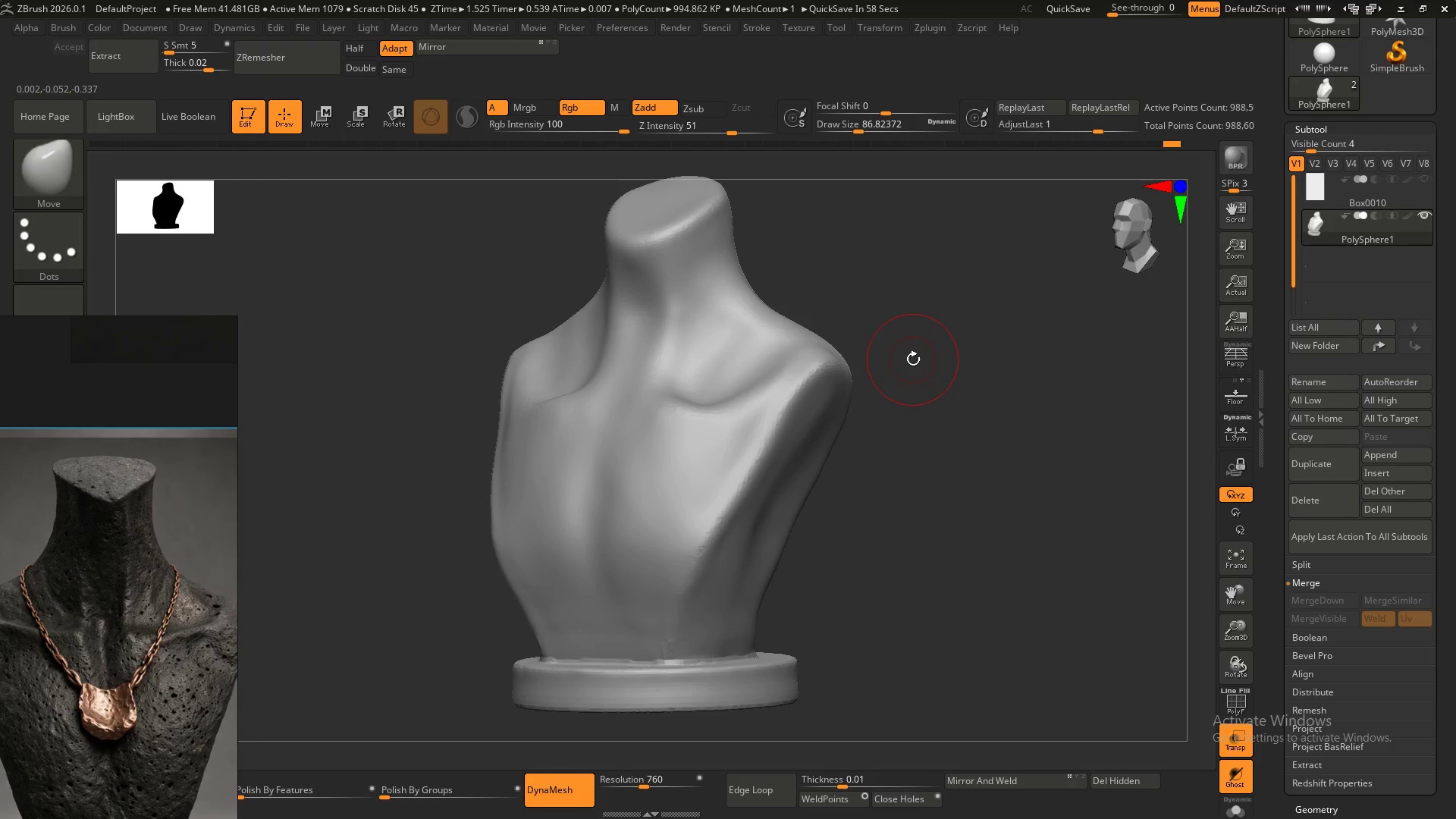 
type(bcb)
 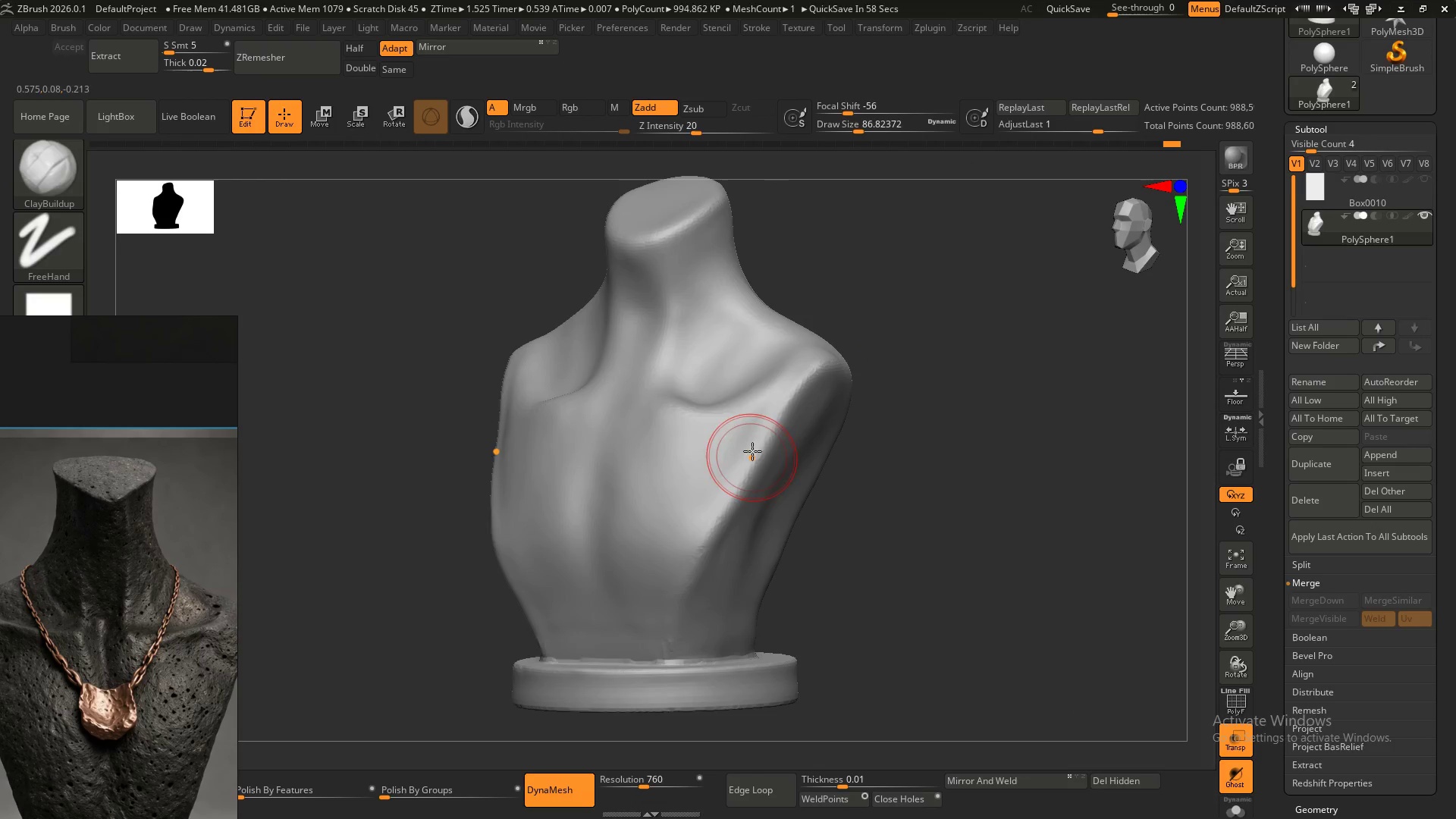 
left_click_drag(start_coordinate=[755, 440], to_coordinate=[720, 513])
 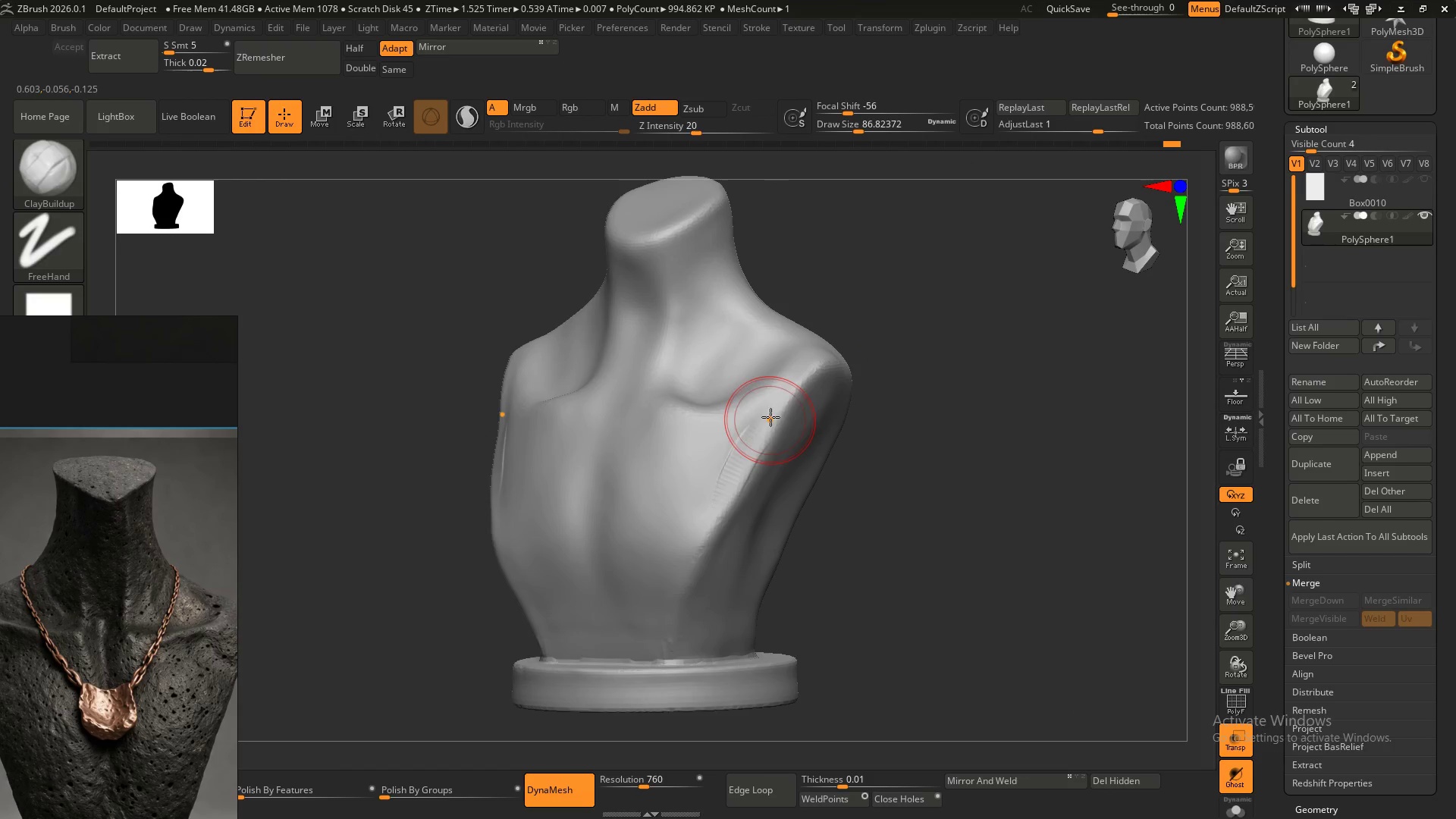 
left_click_drag(start_coordinate=[767, 422], to_coordinate=[714, 539])
 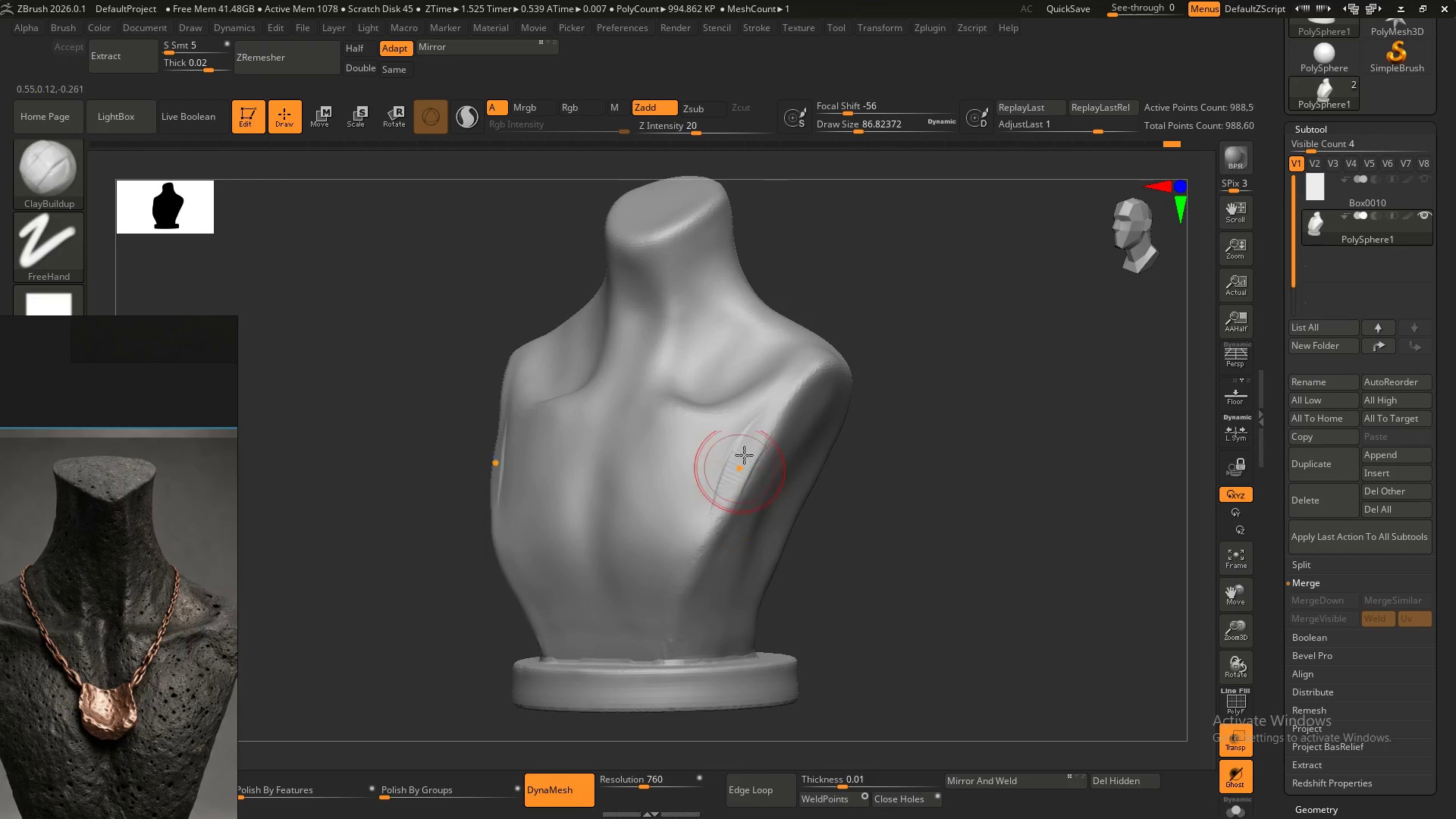 
left_click_drag(start_coordinate=[748, 441], to_coordinate=[702, 526])
 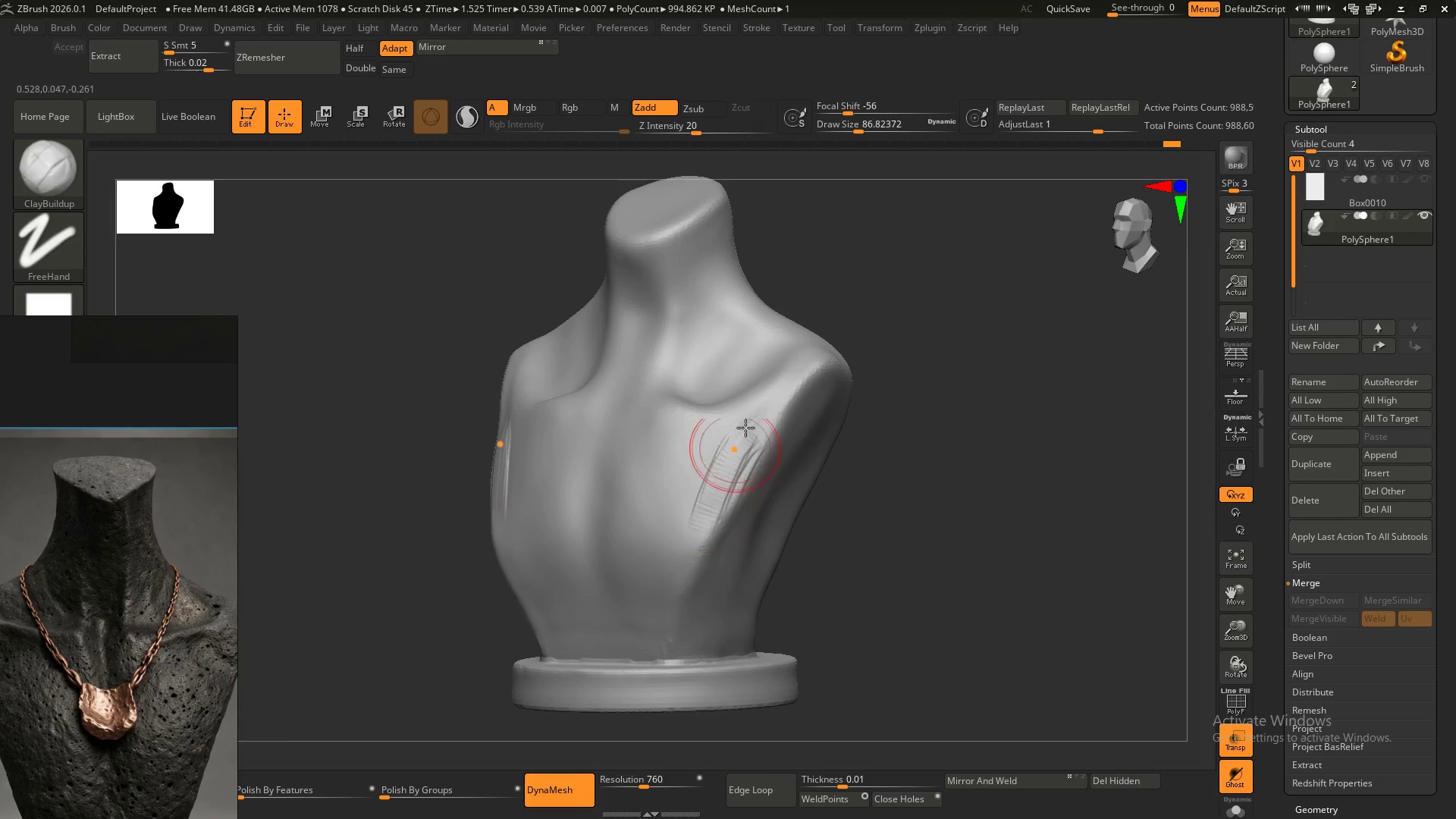 
left_click_drag(start_coordinate=[743, 434], to_coordinate=[698, 560])
 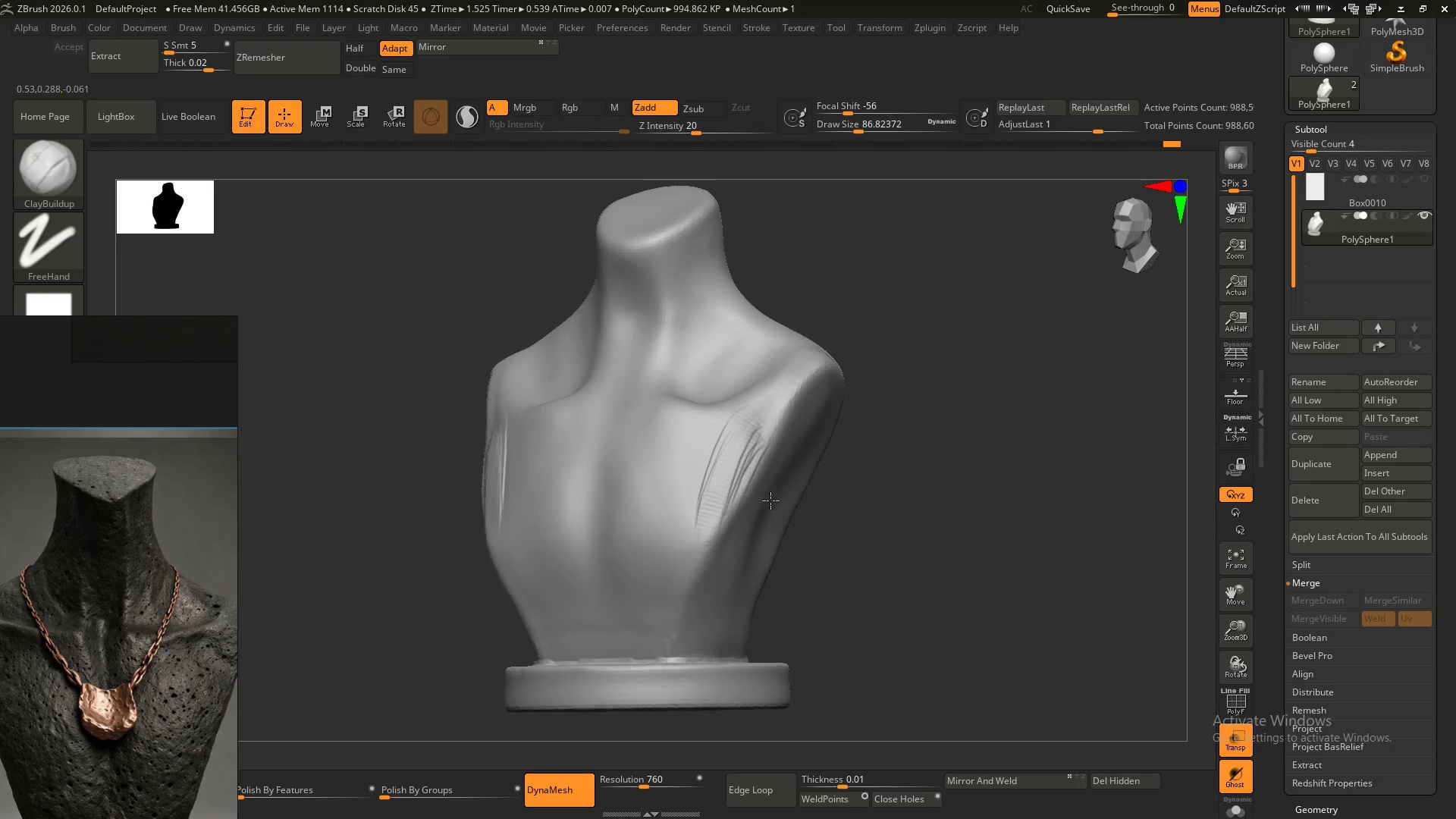 
key(Control+Z)
 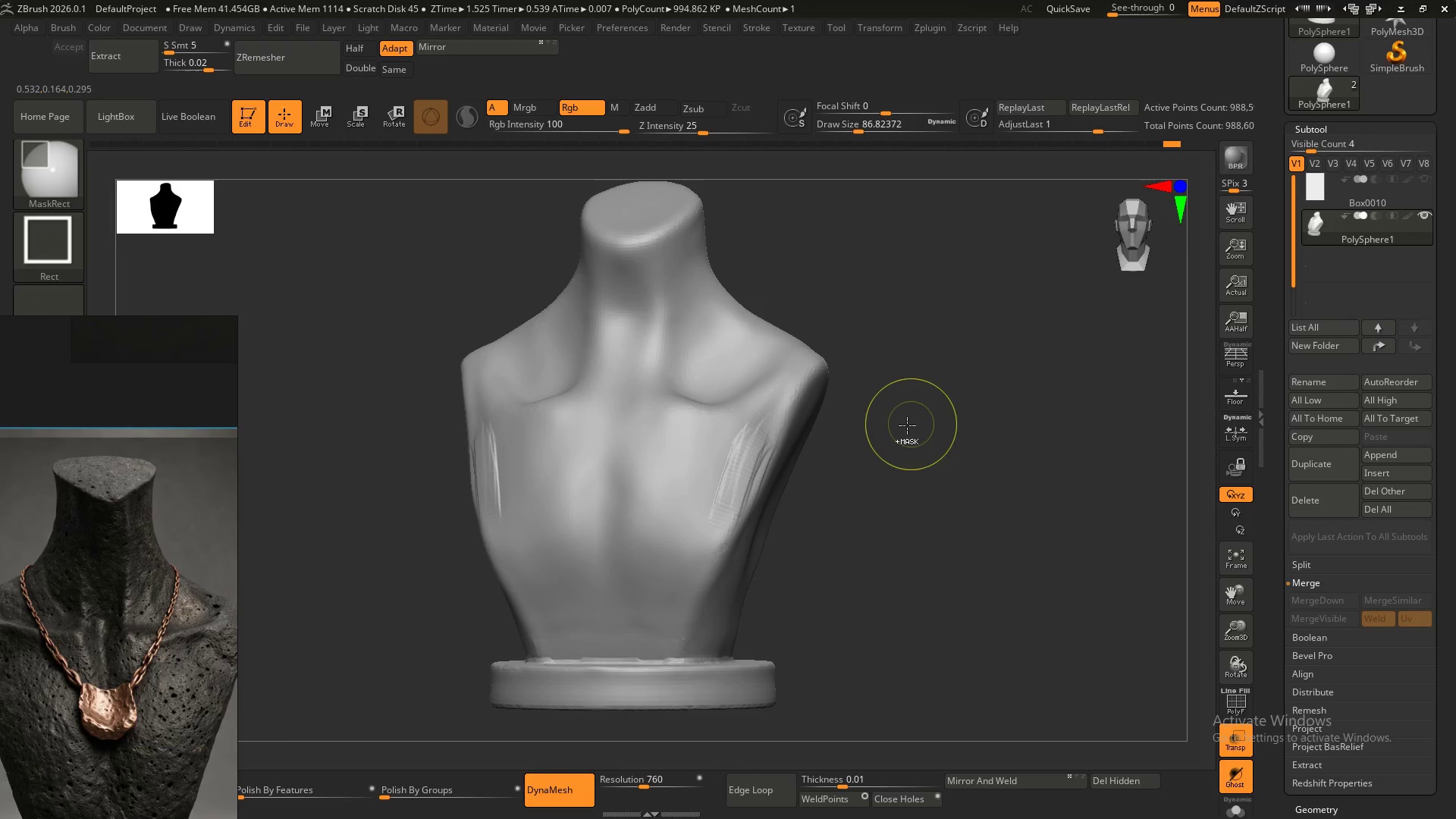 
key(Control+Z)
 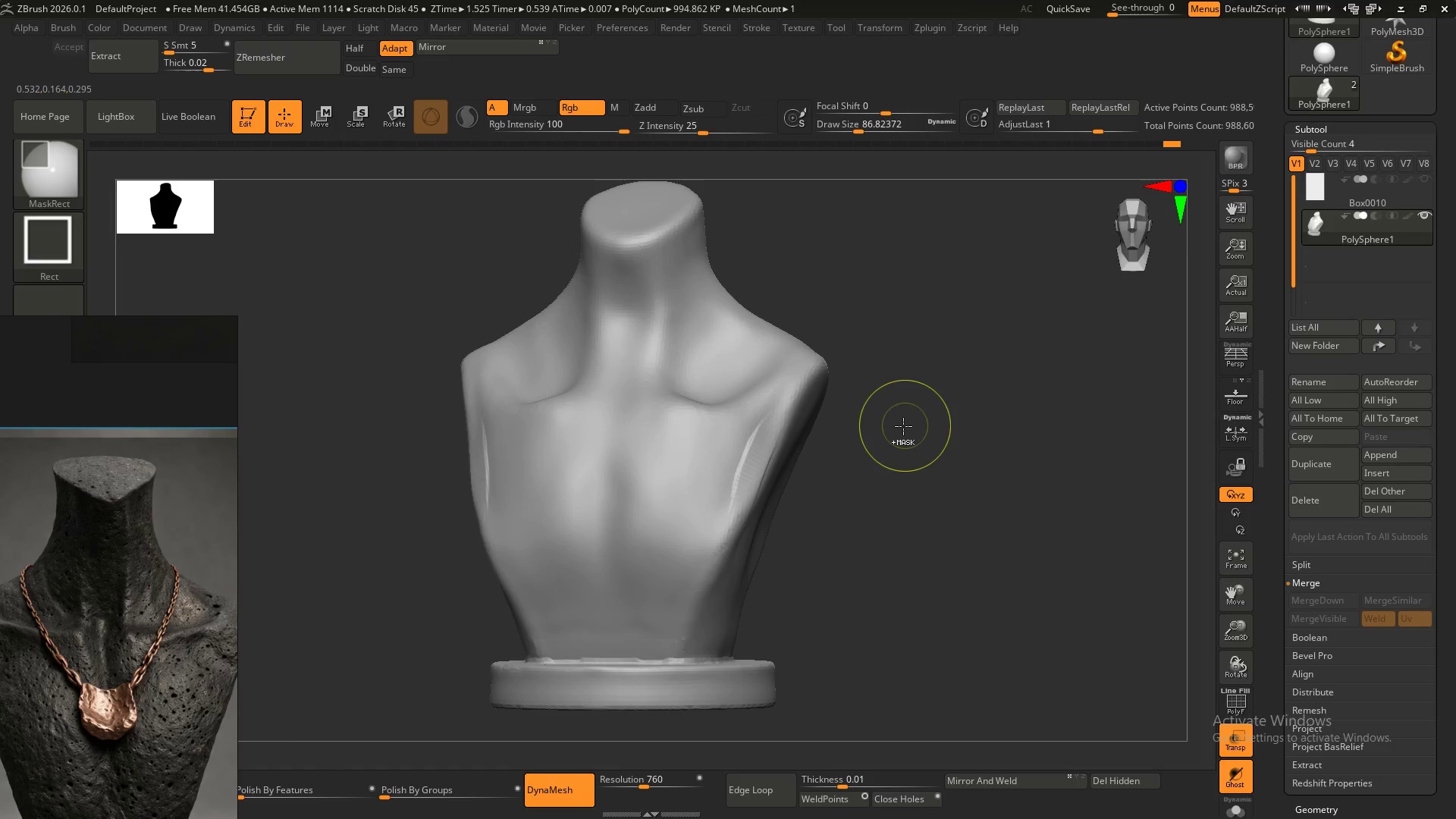 
key(Control+Z)
 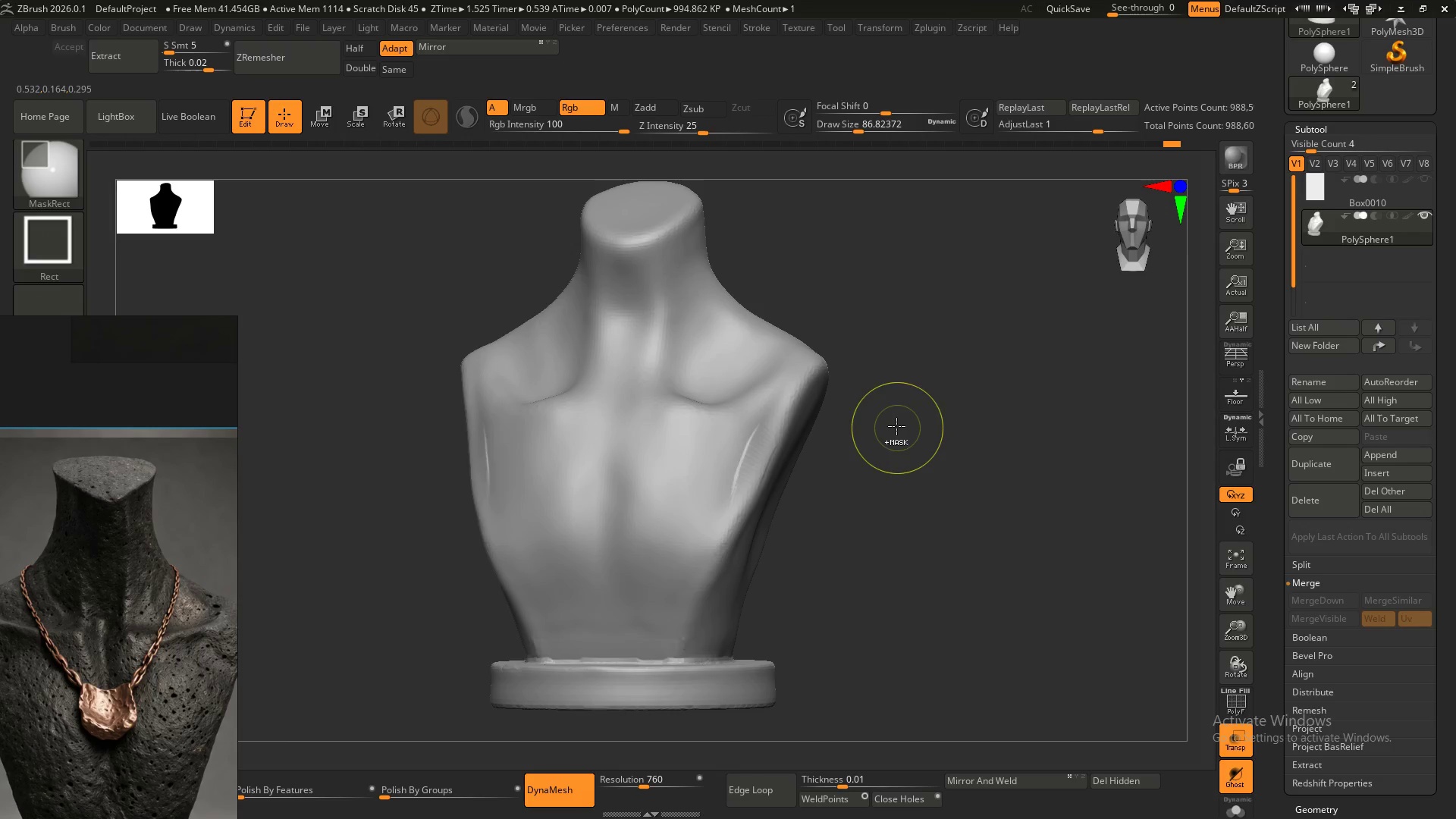 
key(Control+Z)
 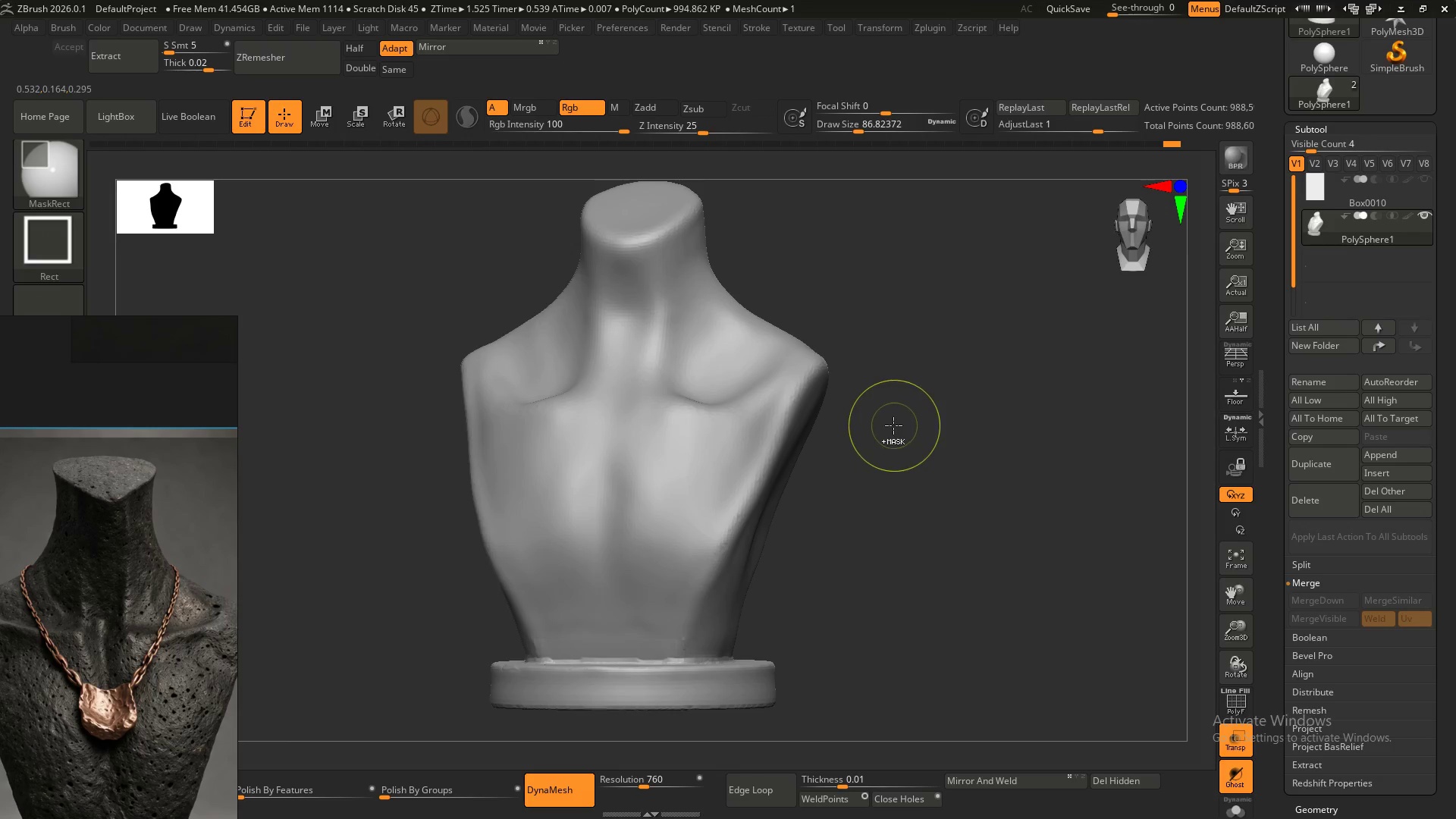 
key(Control+Z)
 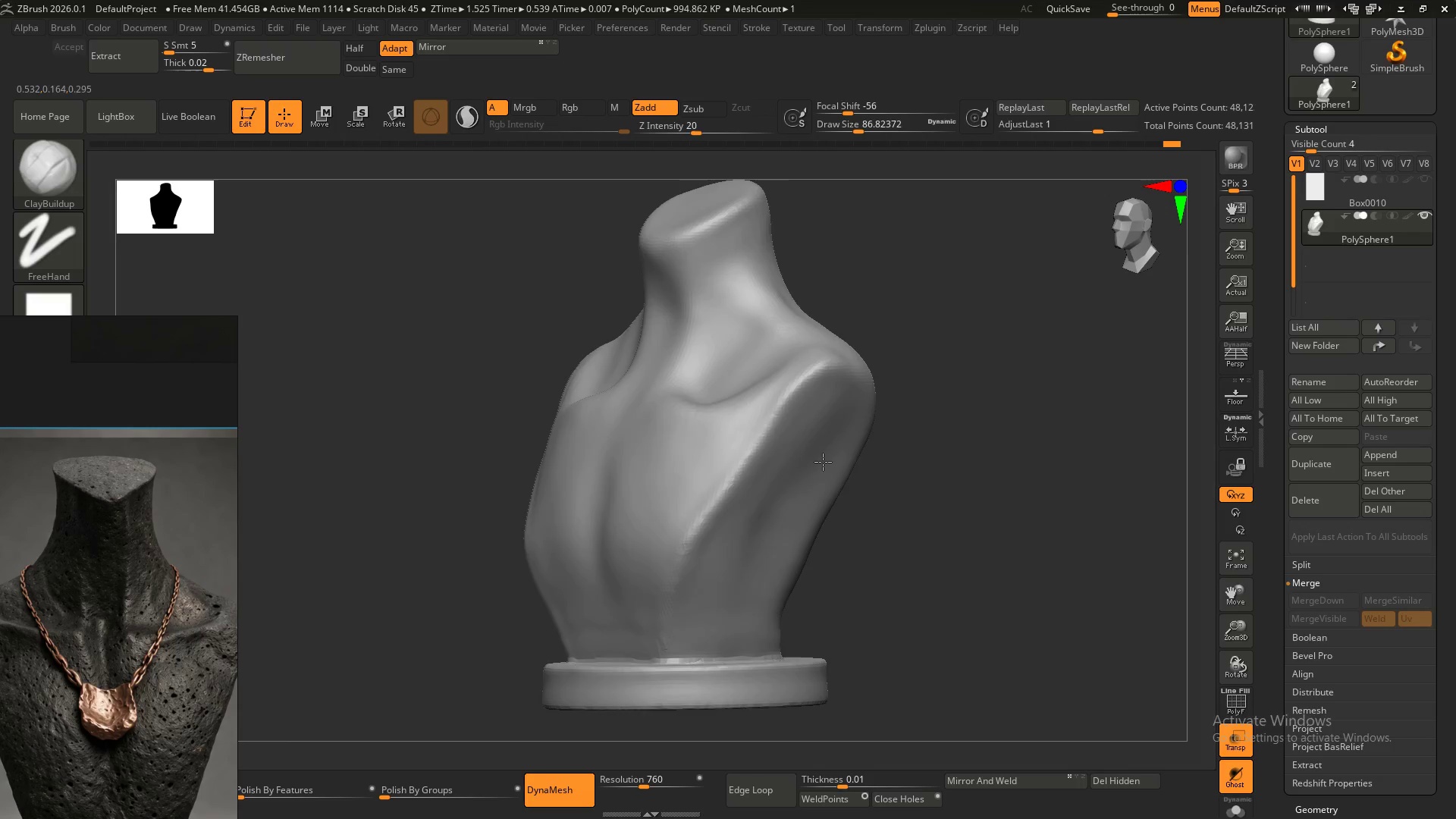 
key(Shift+F)
 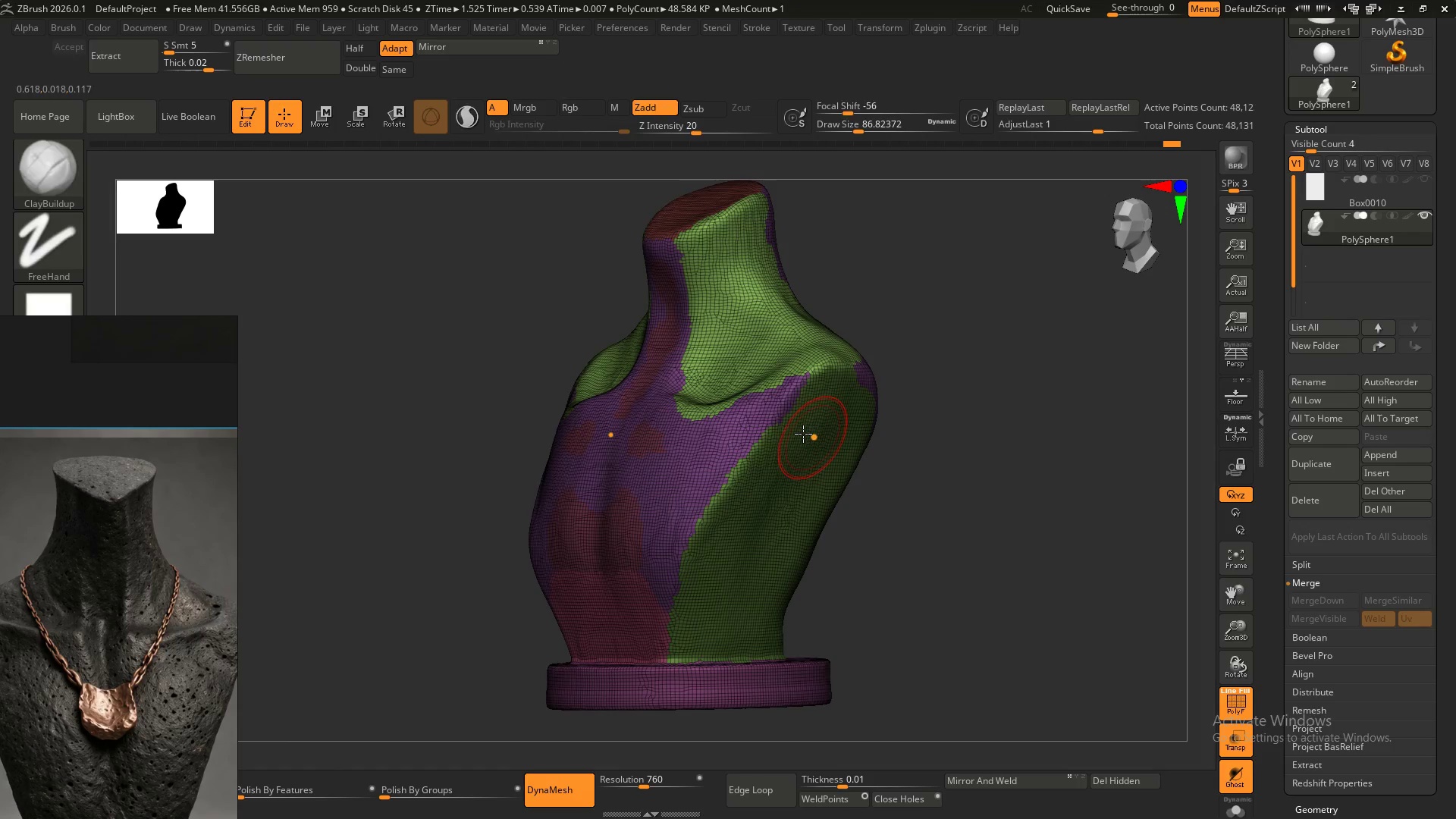 
hold_key(key=ControlLeft, duration=1.5)
 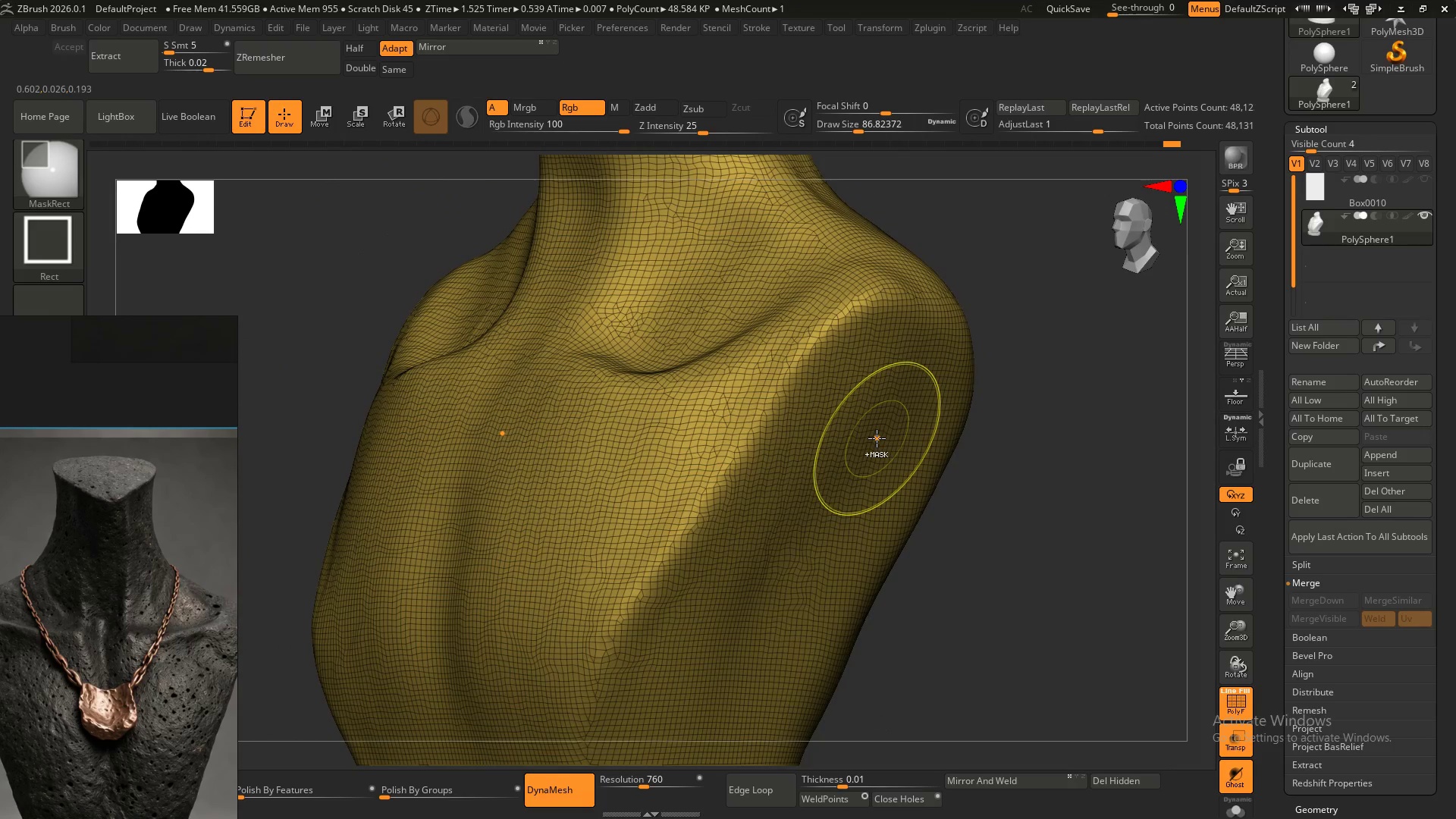 
key(Control+W)
 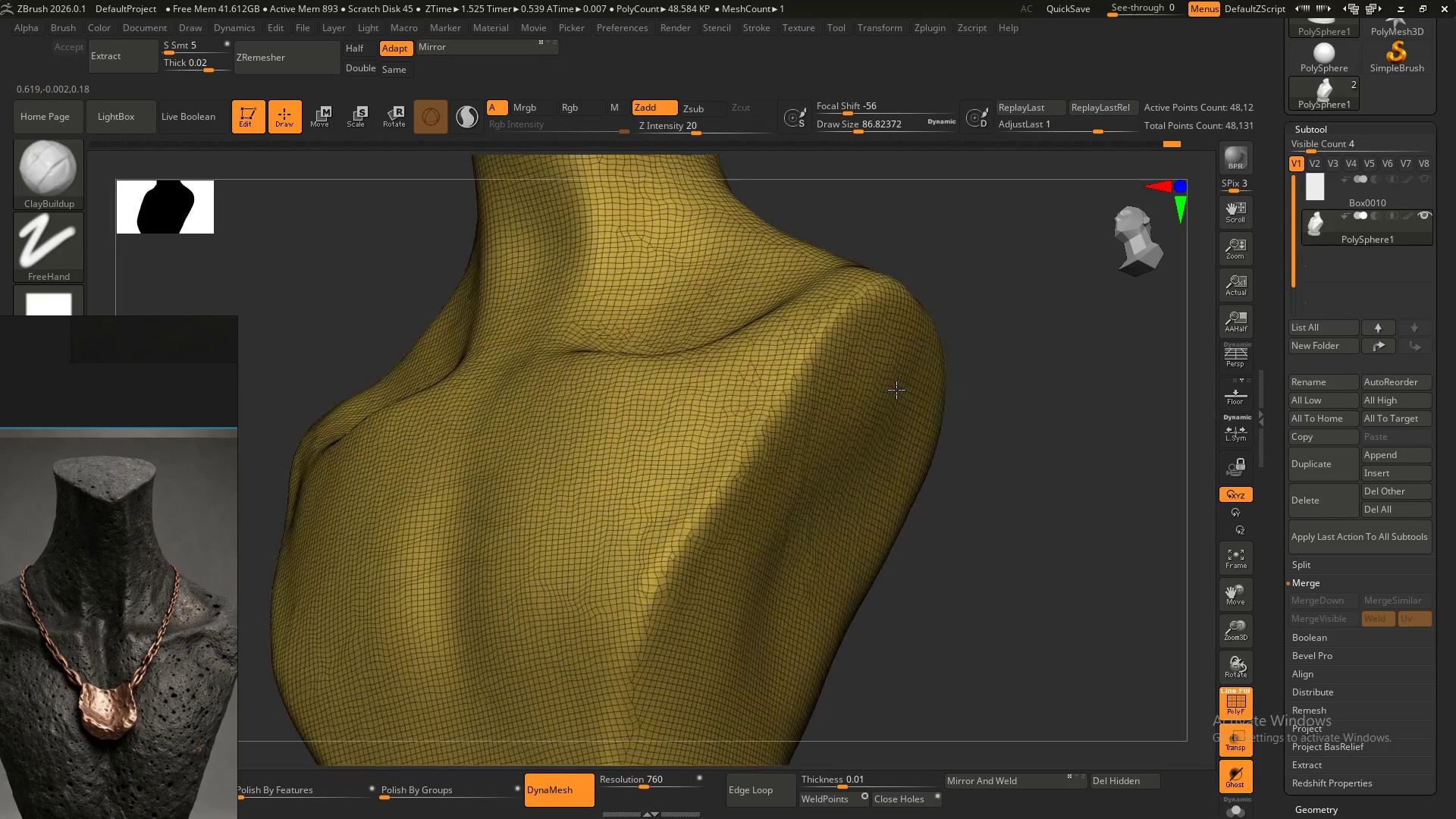 
key(Shift+ShiftLeft)
 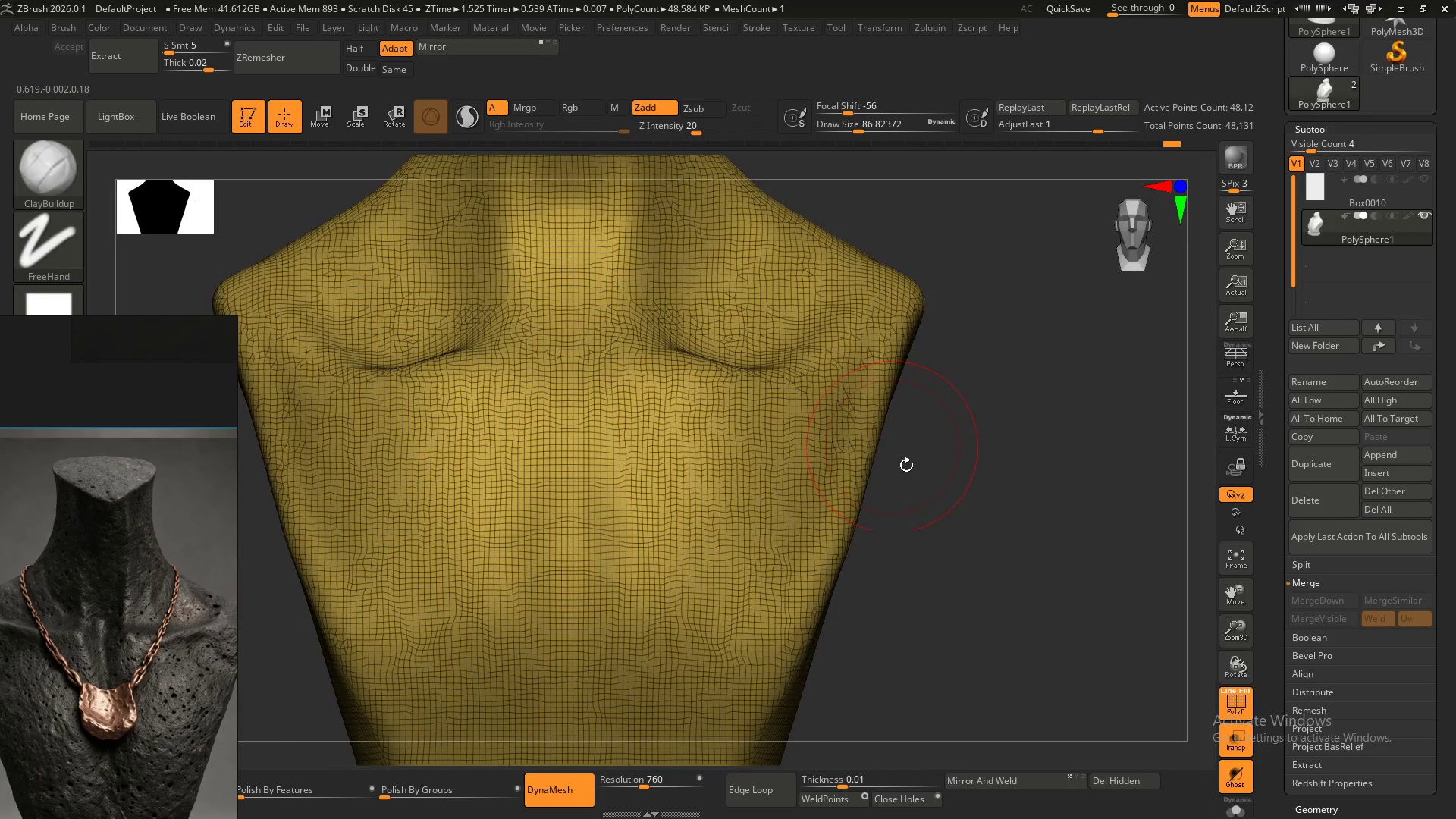 
hold_key(key=AltLeft, duration=0.47)
 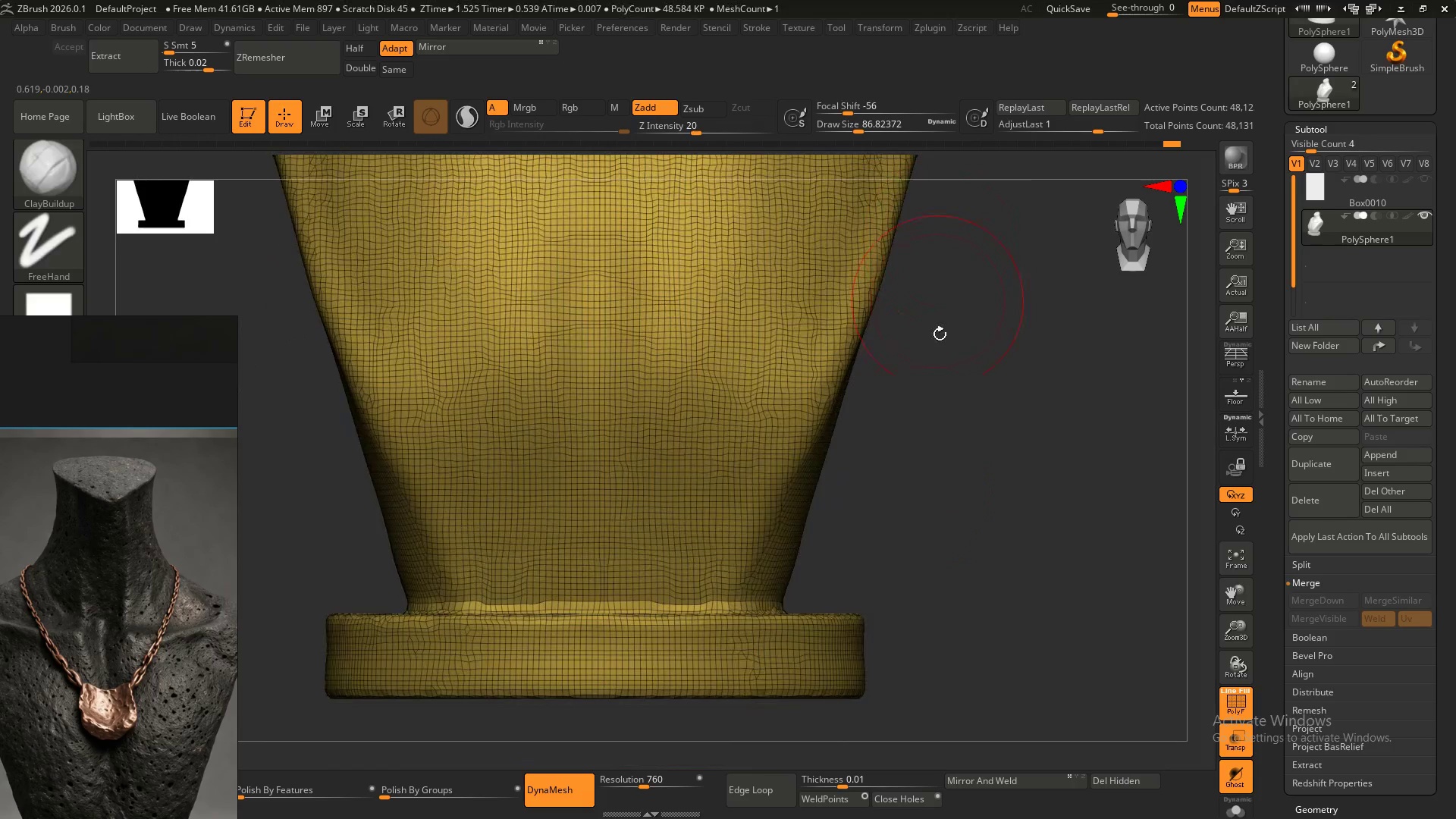 
hold_key(key=ControlLeft, duration=0.39)
 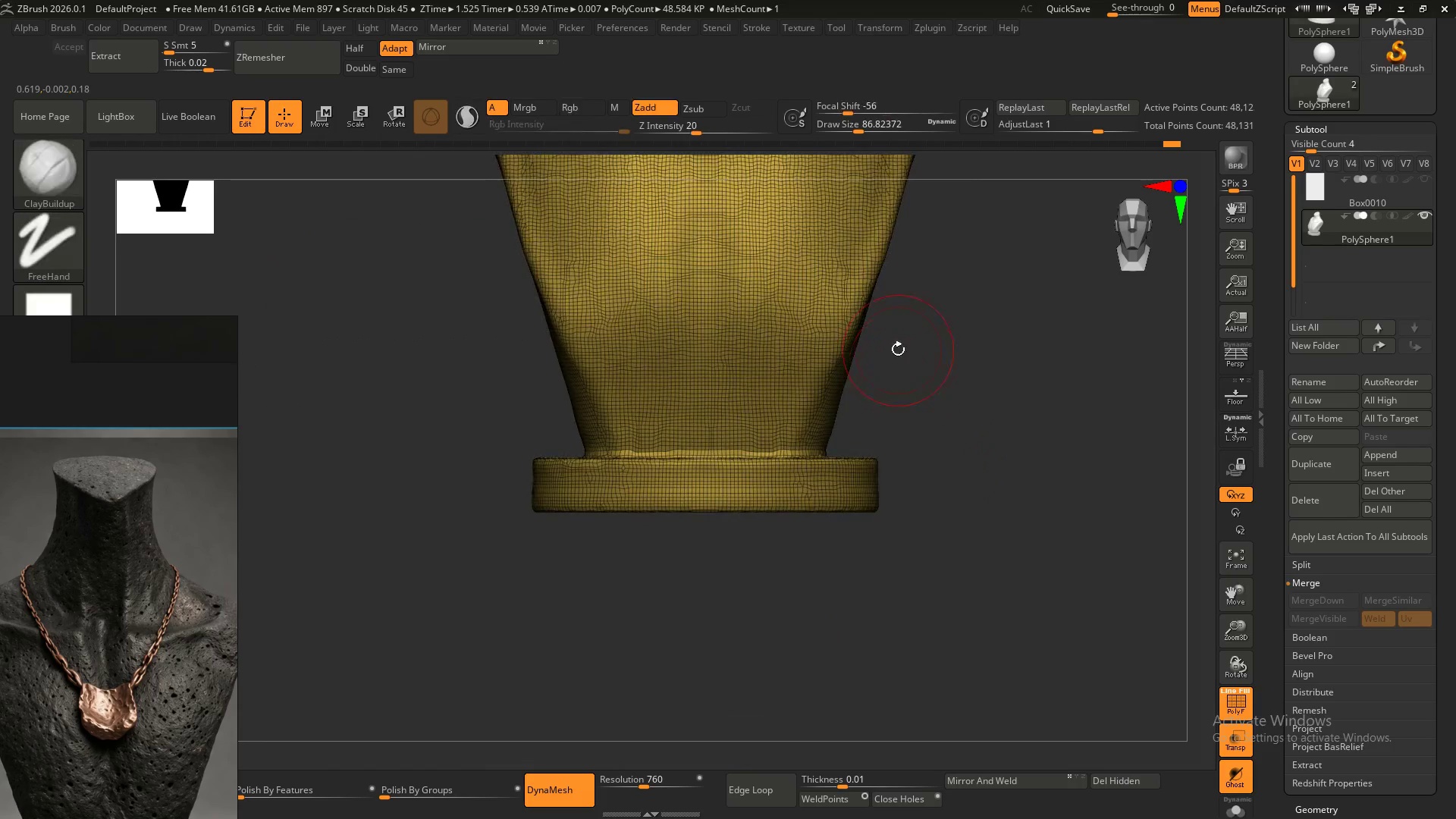 
hold_key(key=AltLeft, duration=0.48)
 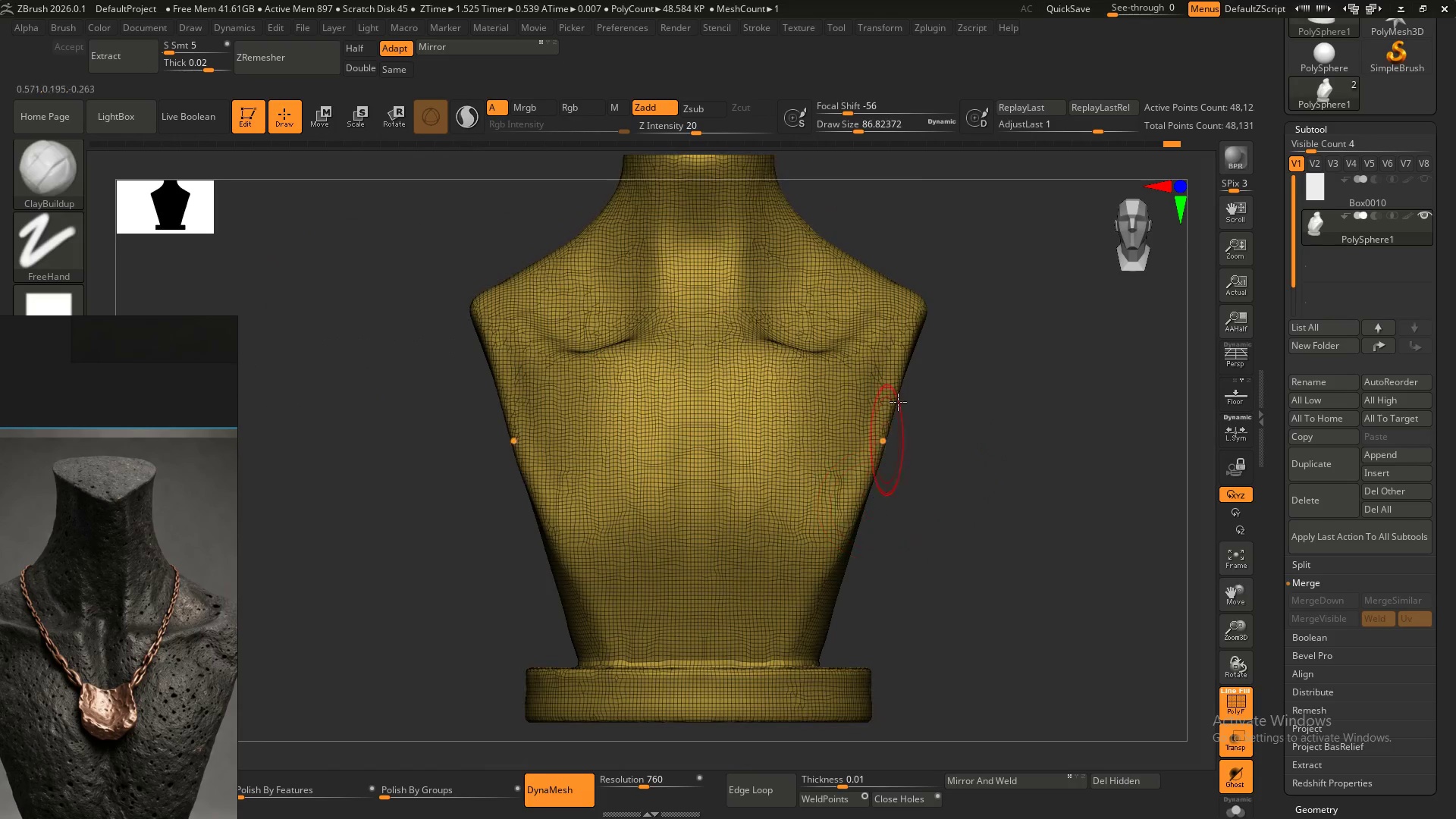 
hold_key(key=AltLeft, duration=0.53)
 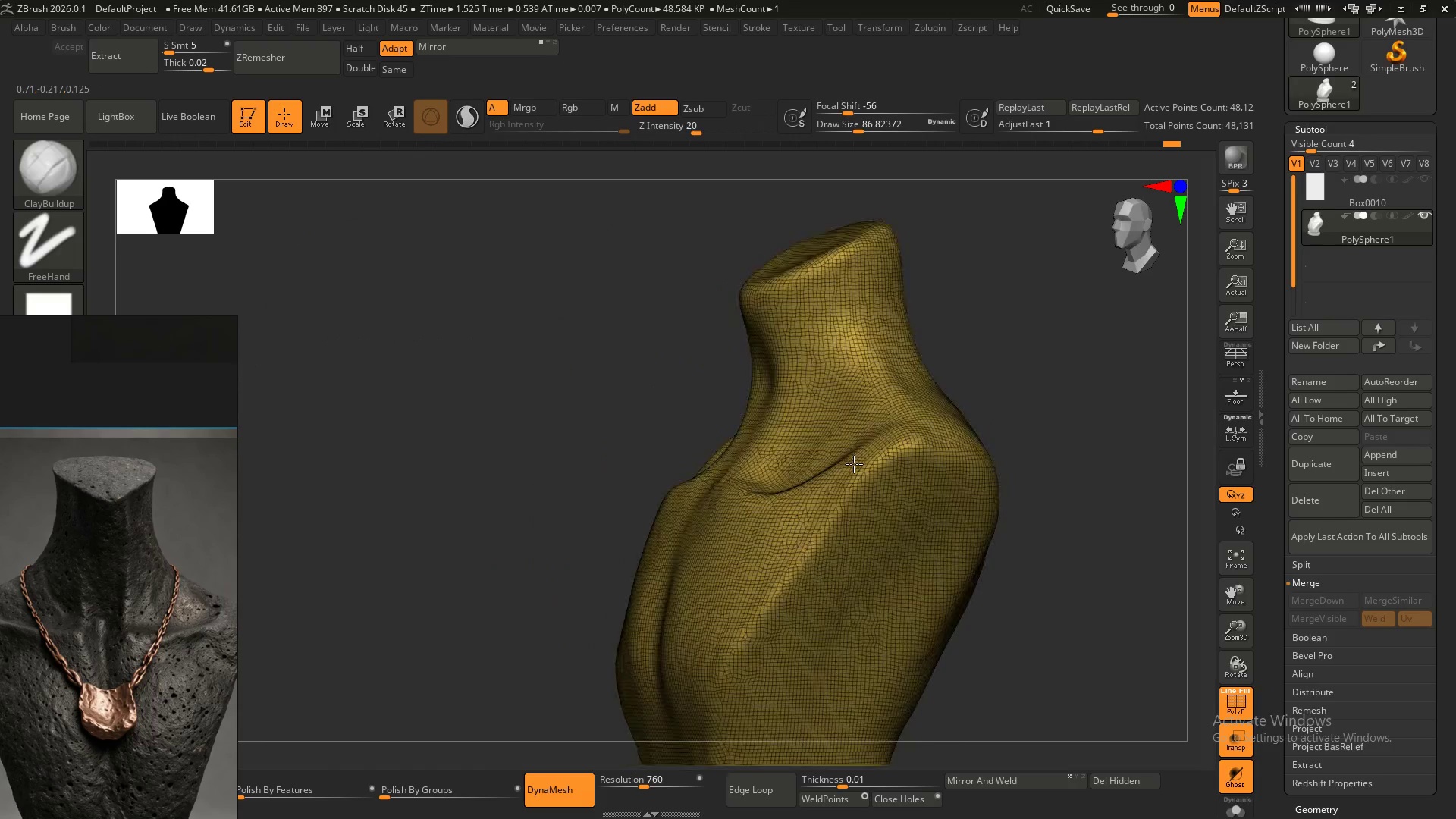 
hold_key(key=ShiftLeft, duration=0.31)
 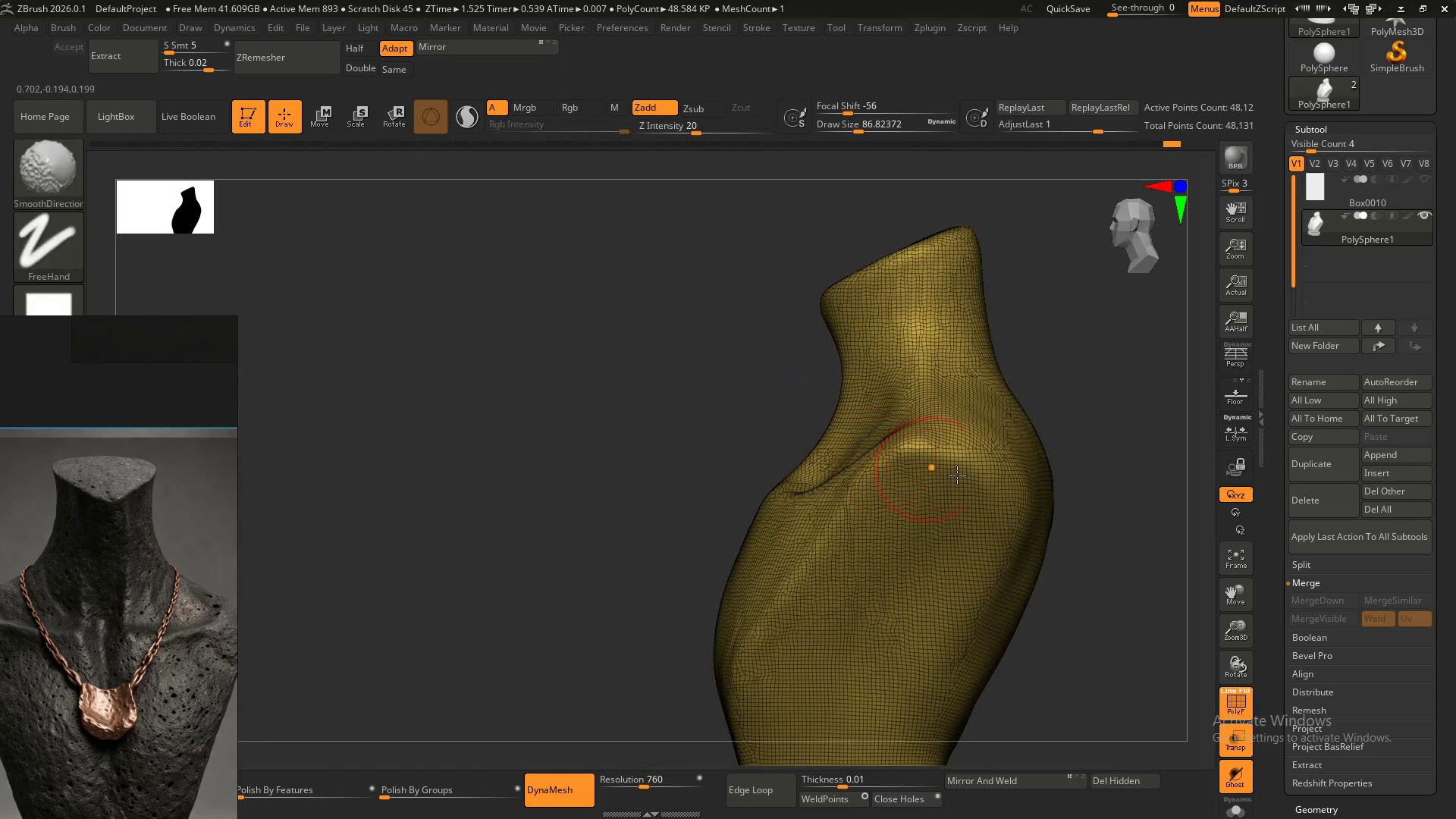 
hold_key(key=AltLeft, duration=0.64)
 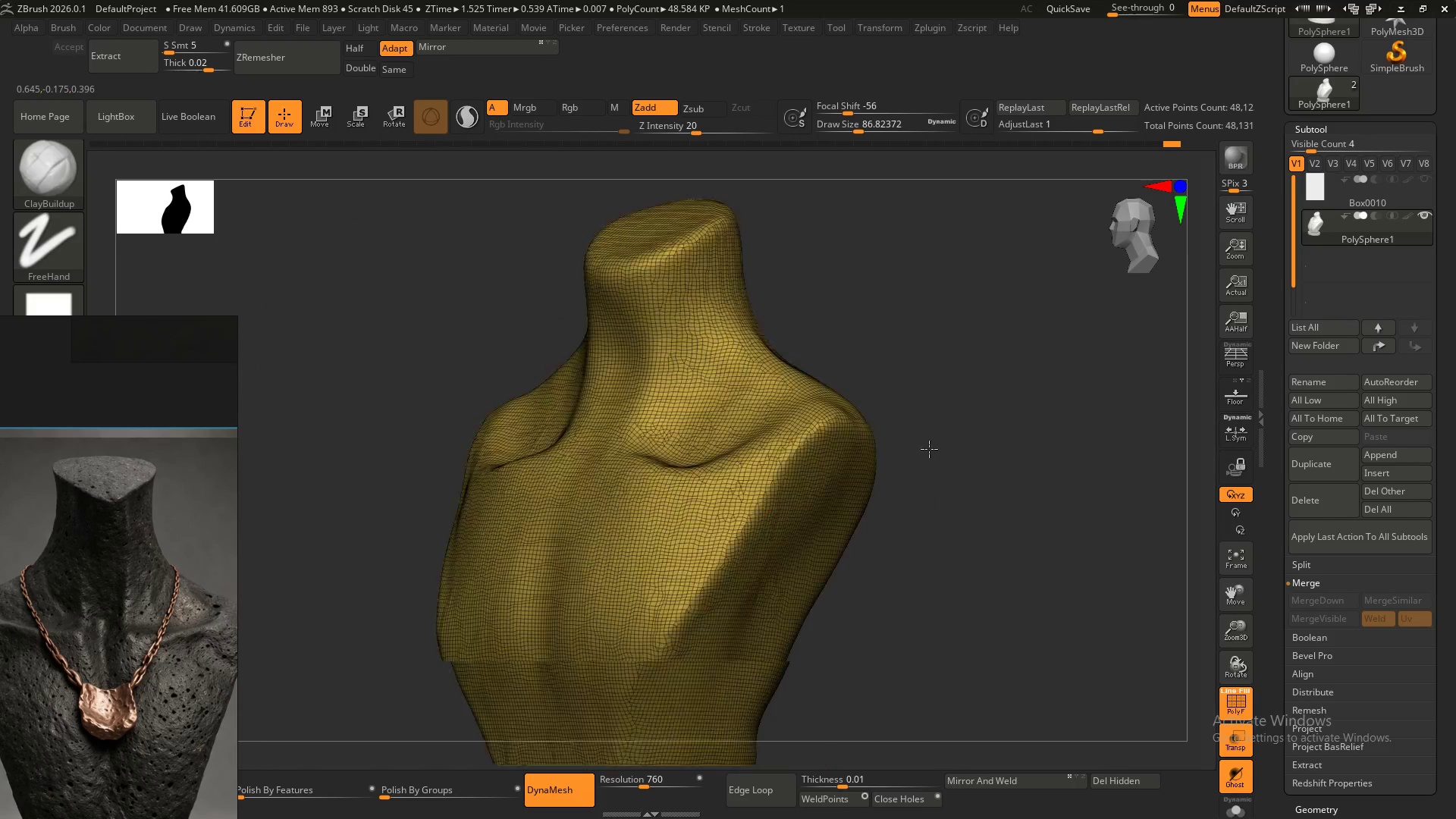 
hold_key(key=ShiftLeft, duration=0.33)
 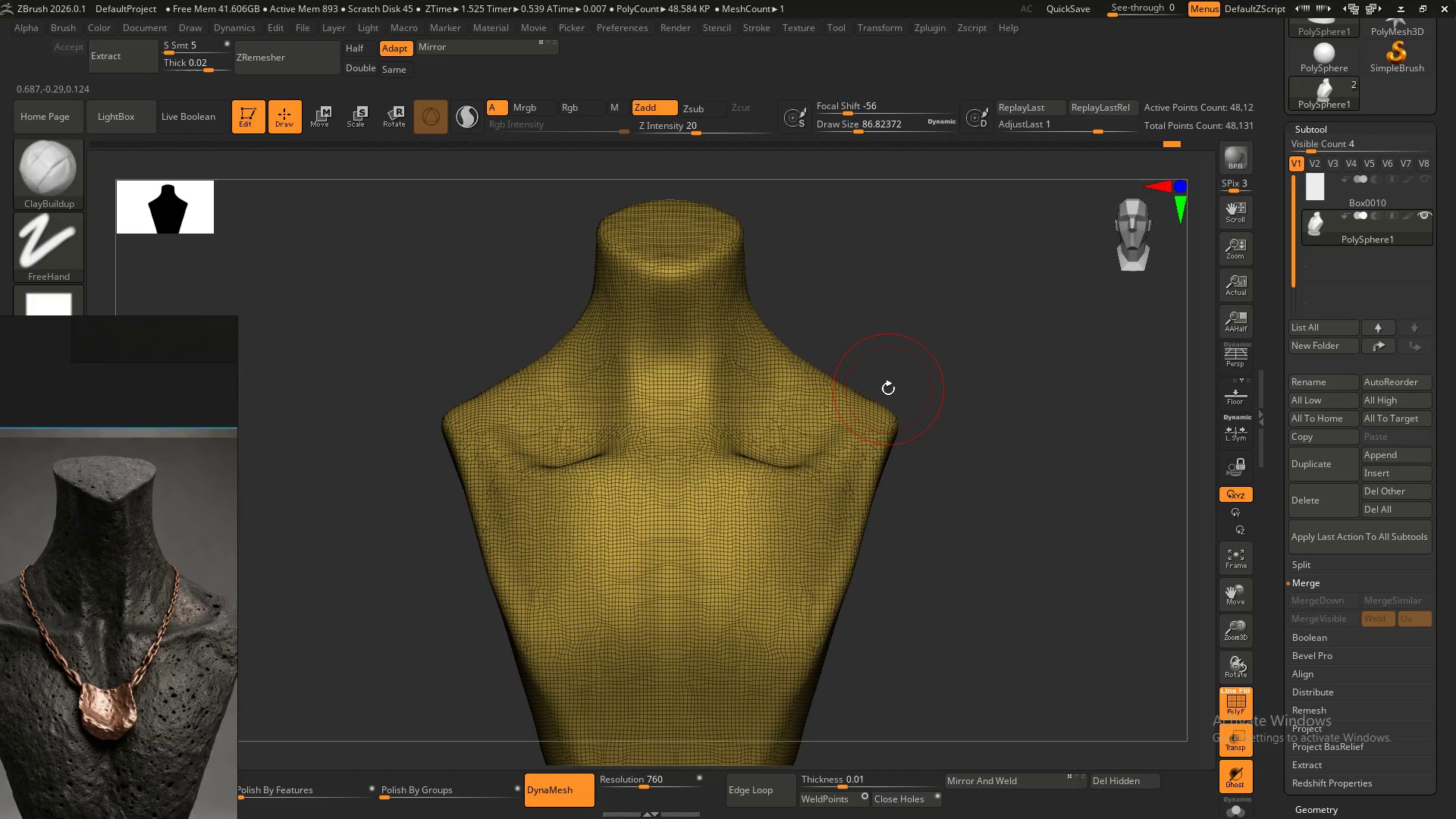 
key(Shift+F)
 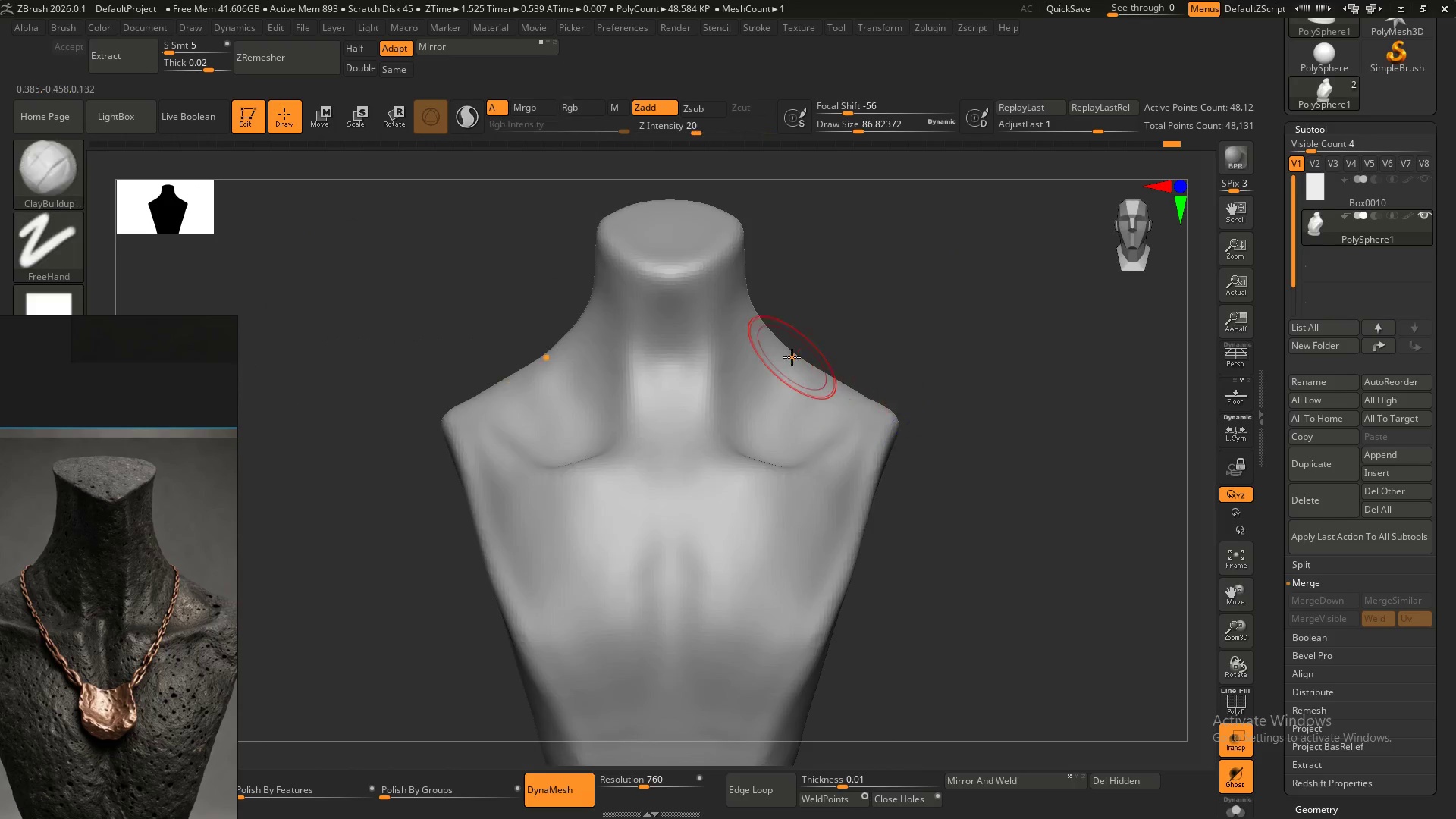 
hold_key(key=AltLeft, duration=0.45)
 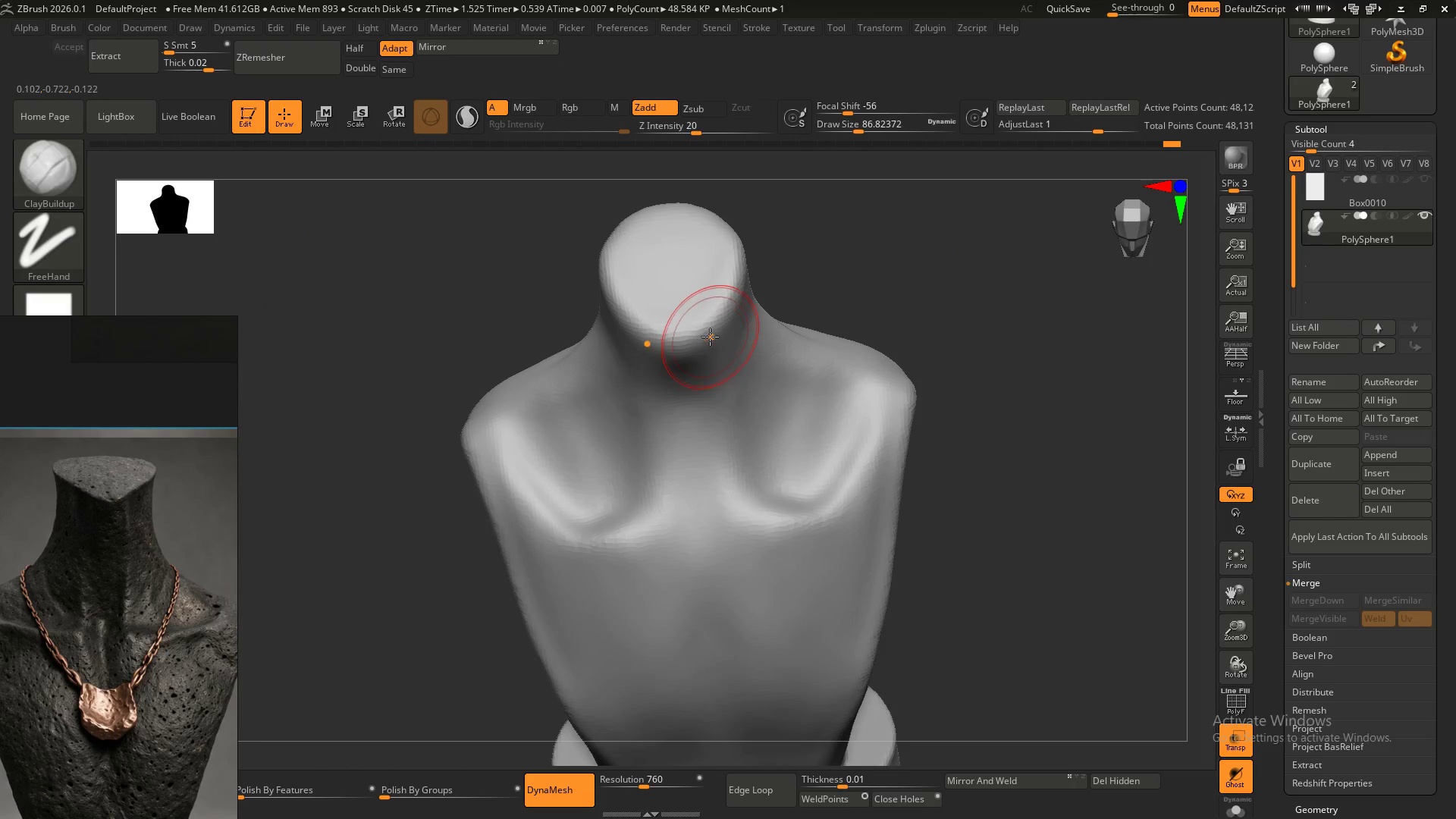 
hold_key(key=ShiftLeft, duration=1.5)
left_click_drag(start_coordinate=[684, 294], to_coordinate=[702, 291])
 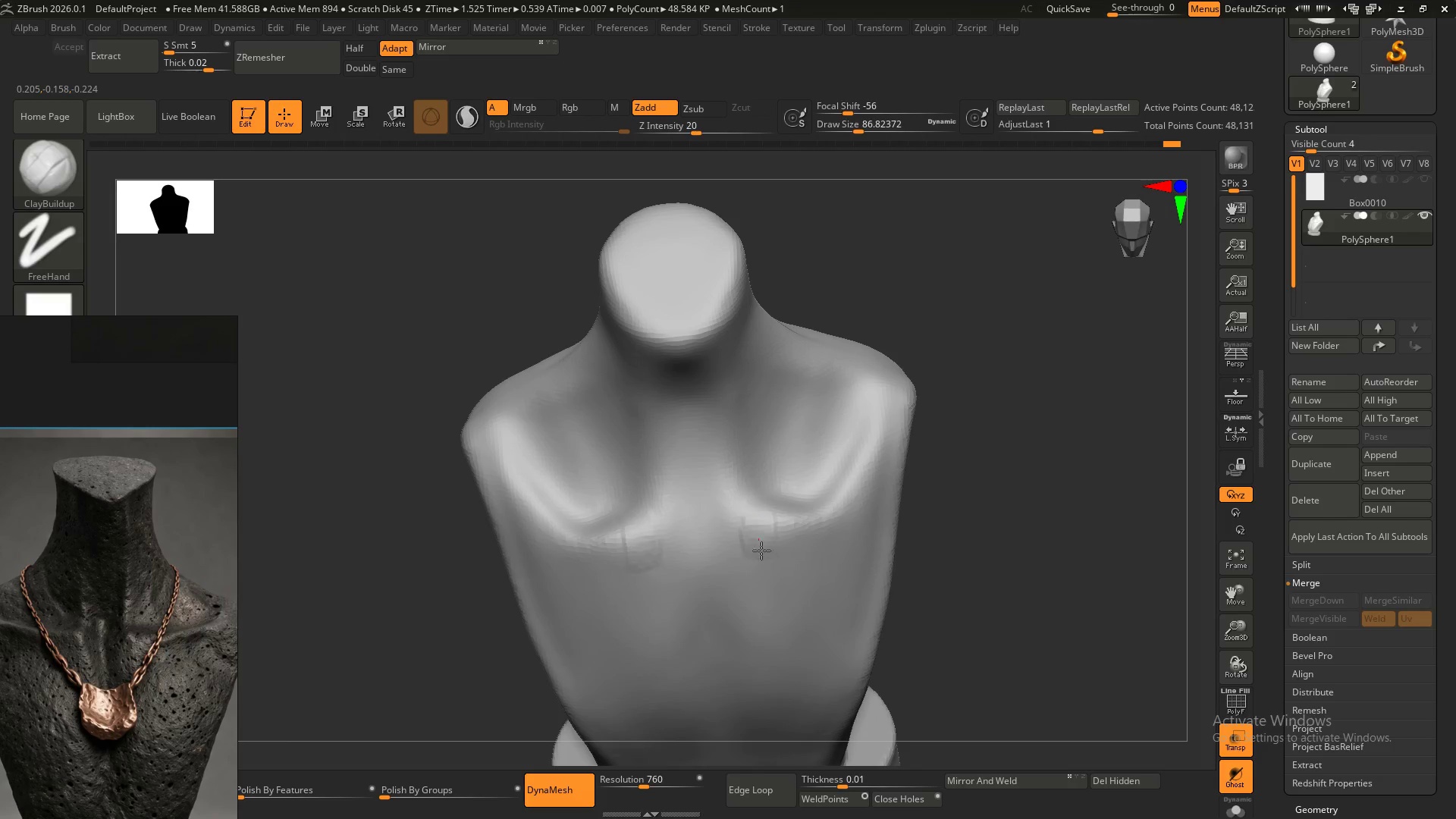 
hold_key(key=ShiftLeft, duration=0.81)
 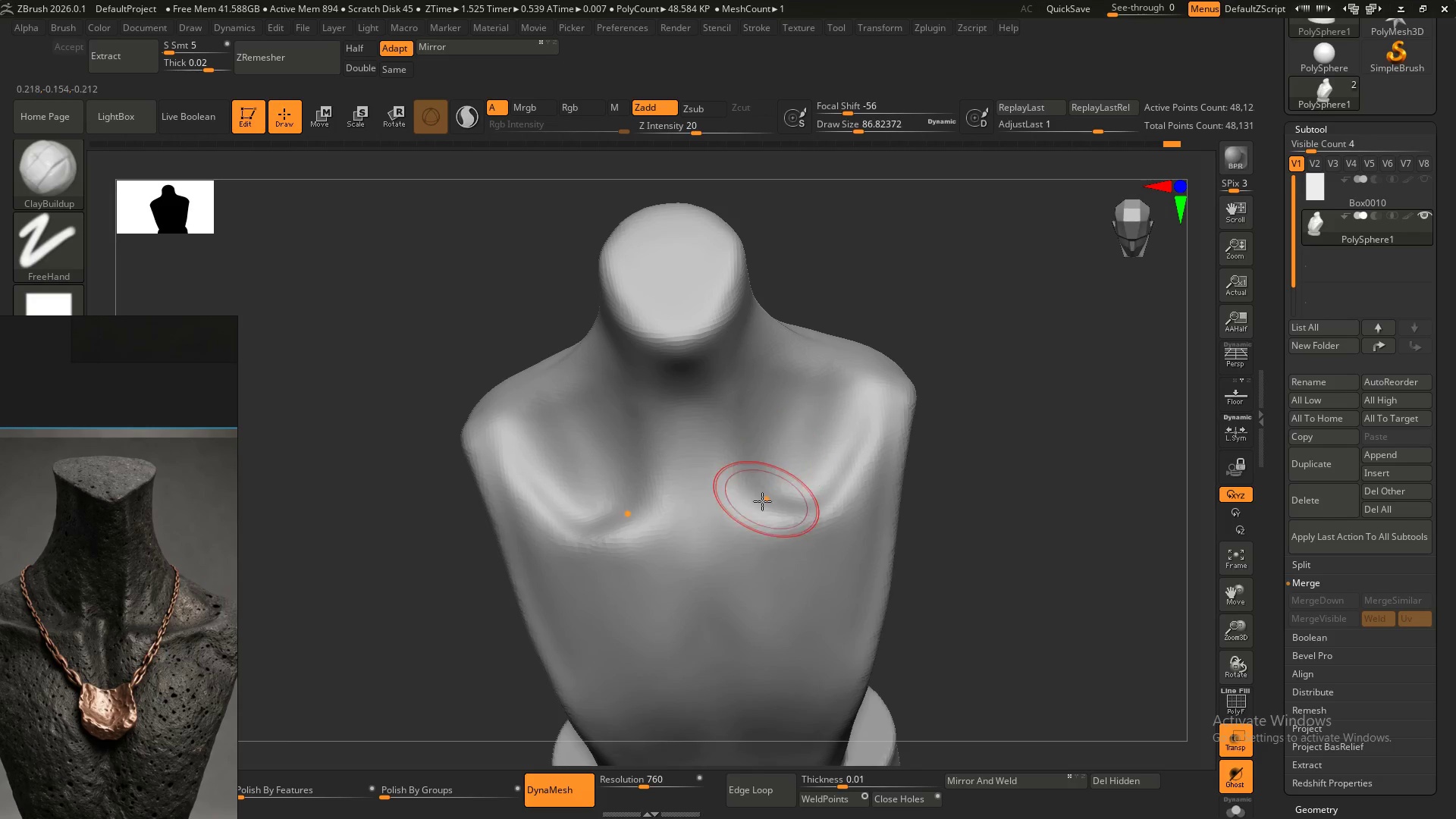 
left_click_drag(start_coordinate=[761, 500], to_coordinate=[817, 574])
 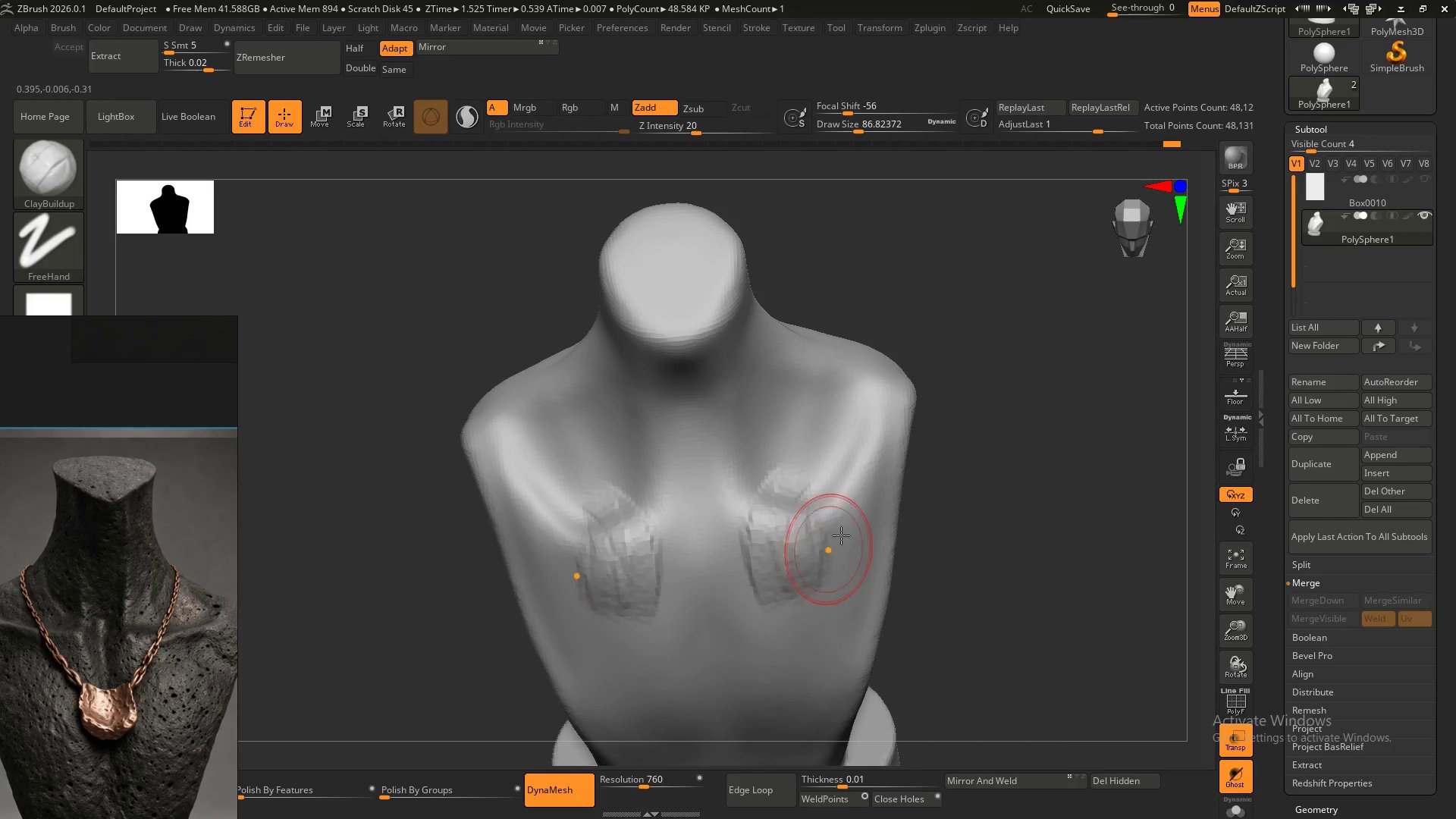 
key(Control+Z)
 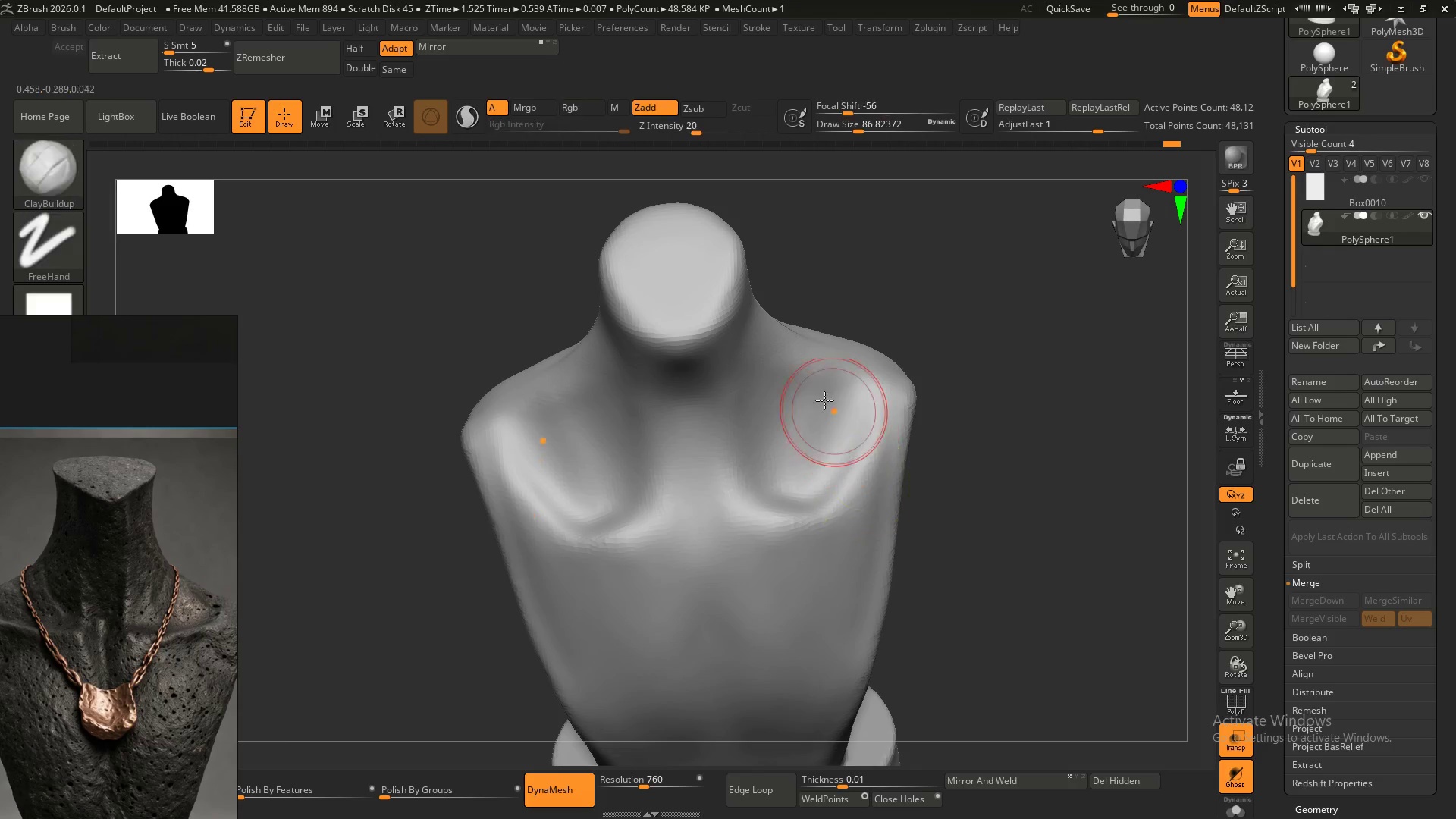 
hold_key(key=AltLeft, duration=0.39)
 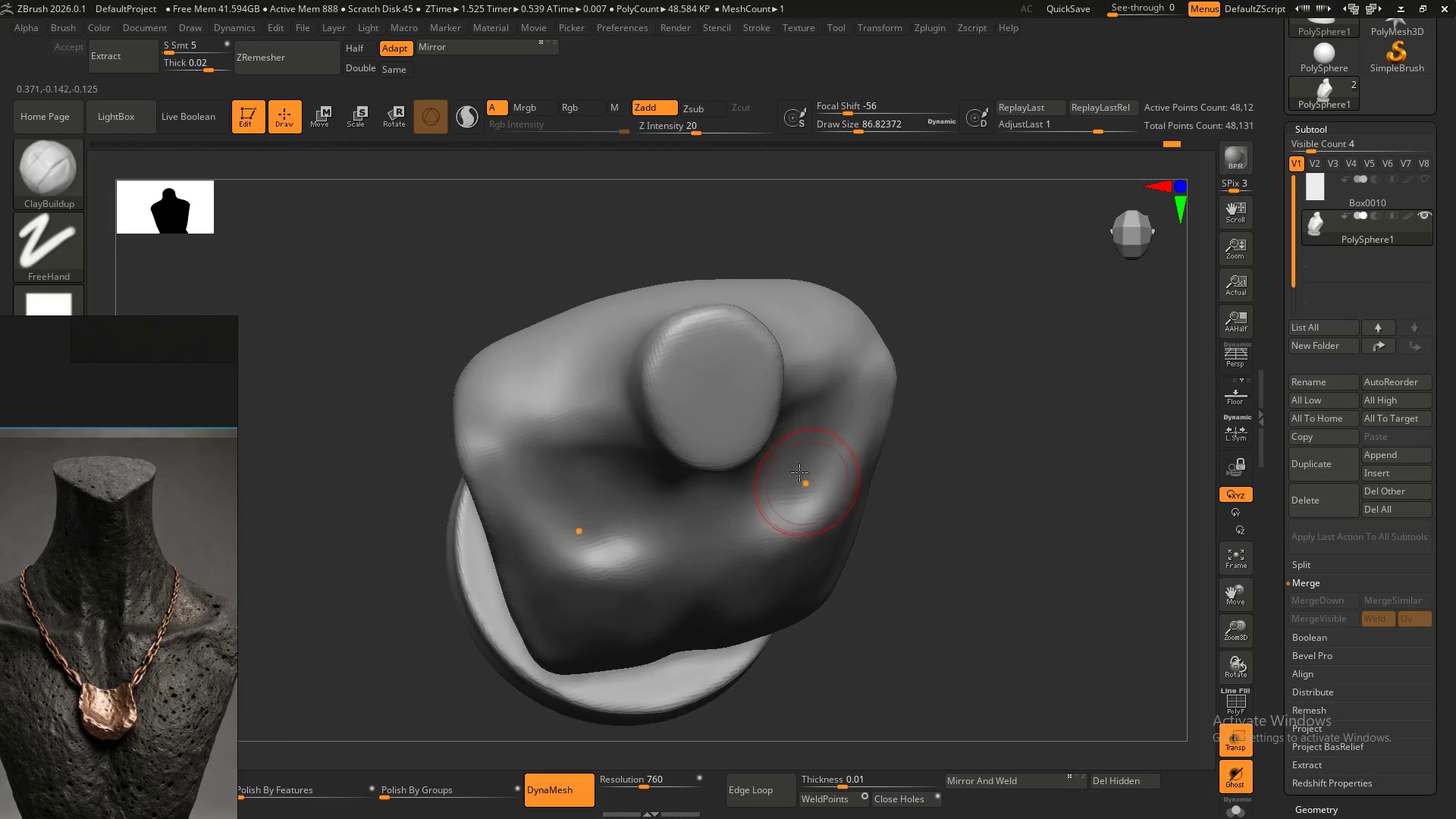 
hold_key(key=ShiftLeft, duration=1.5)
left_click_drag(start_coordinate=[705, 371], to_coordinate=[717, 344])
 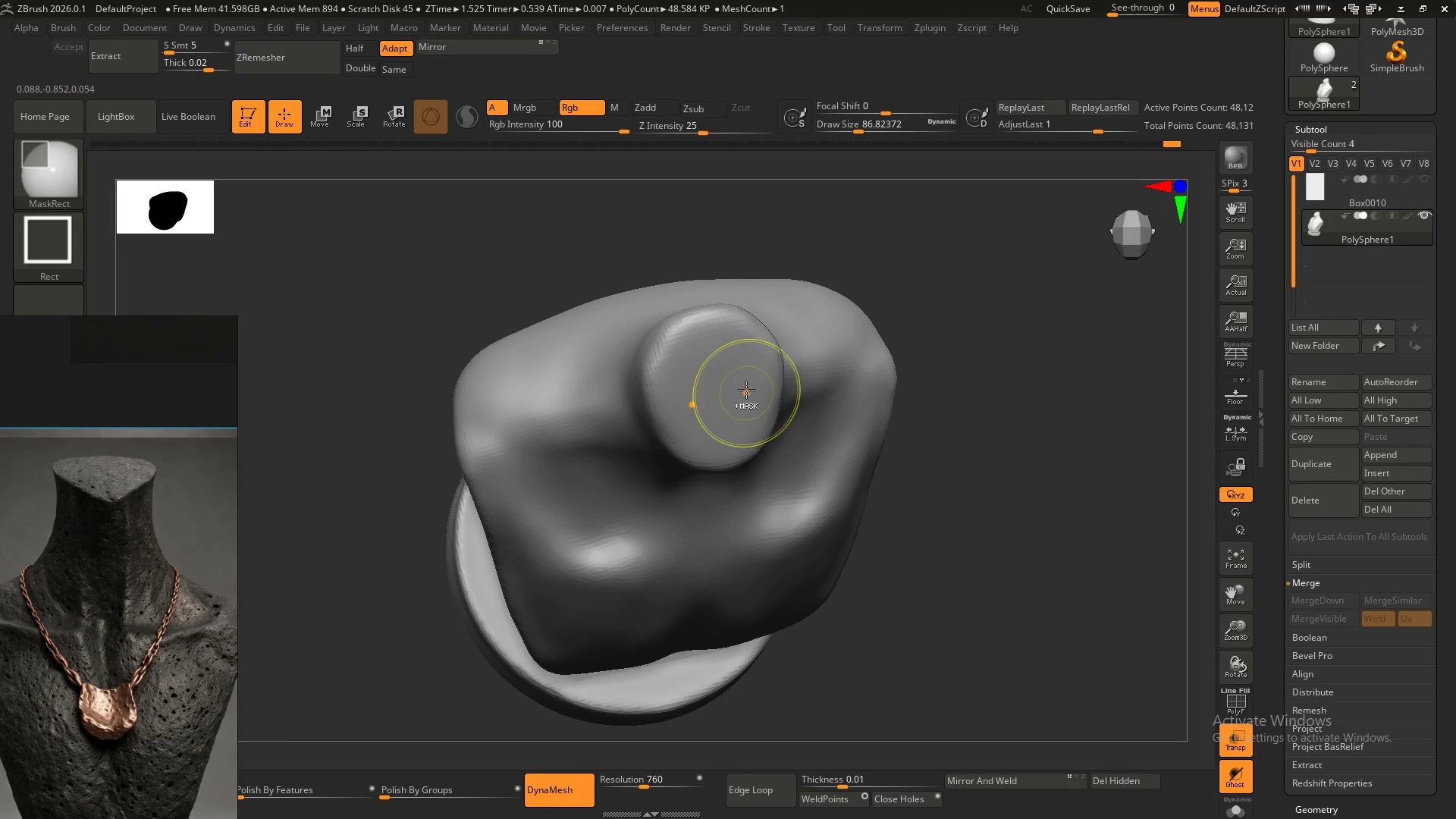 
hold_key(key=ShiftLeft, duration=0.94)
 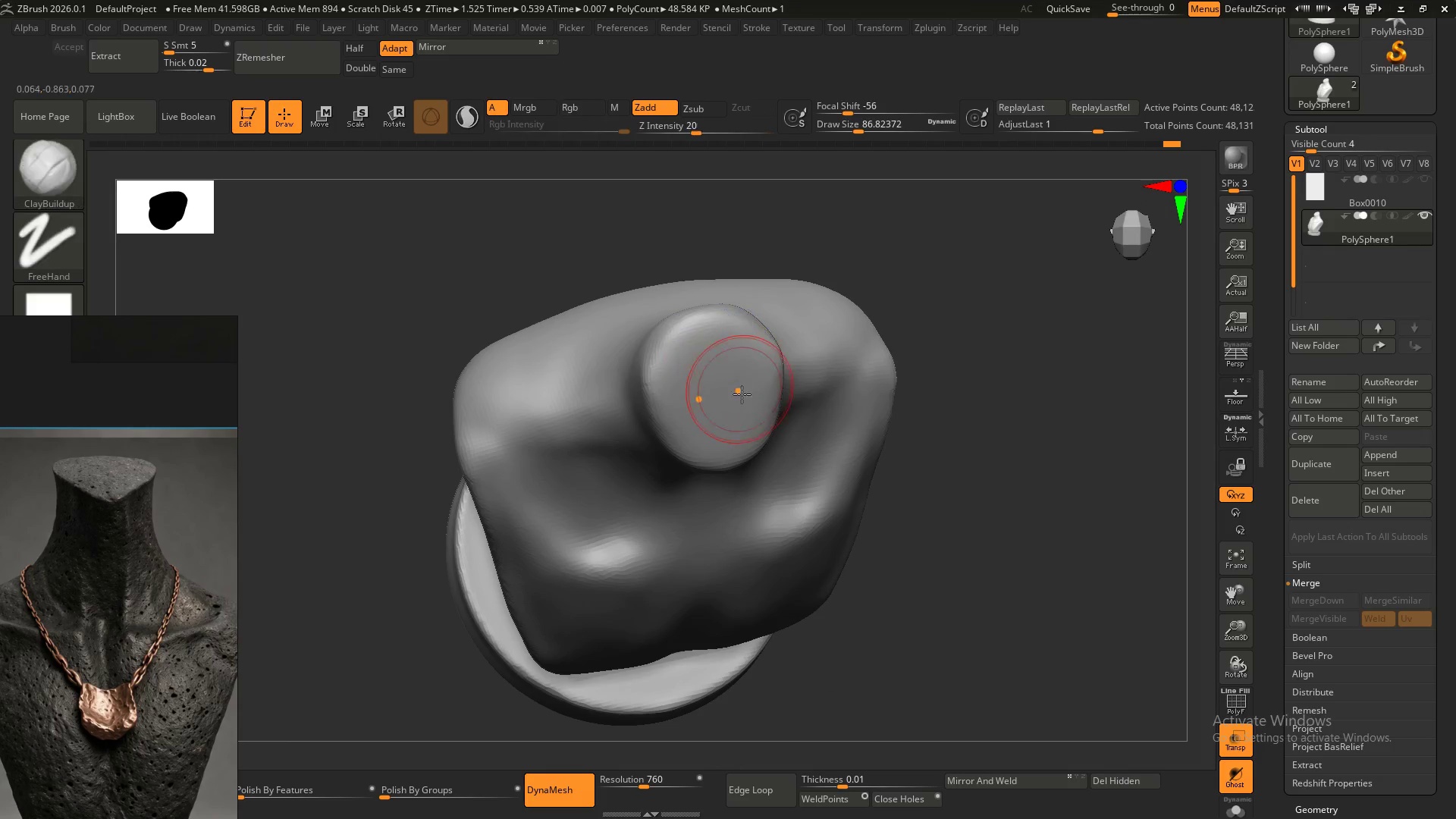 
key(Control+Z)
 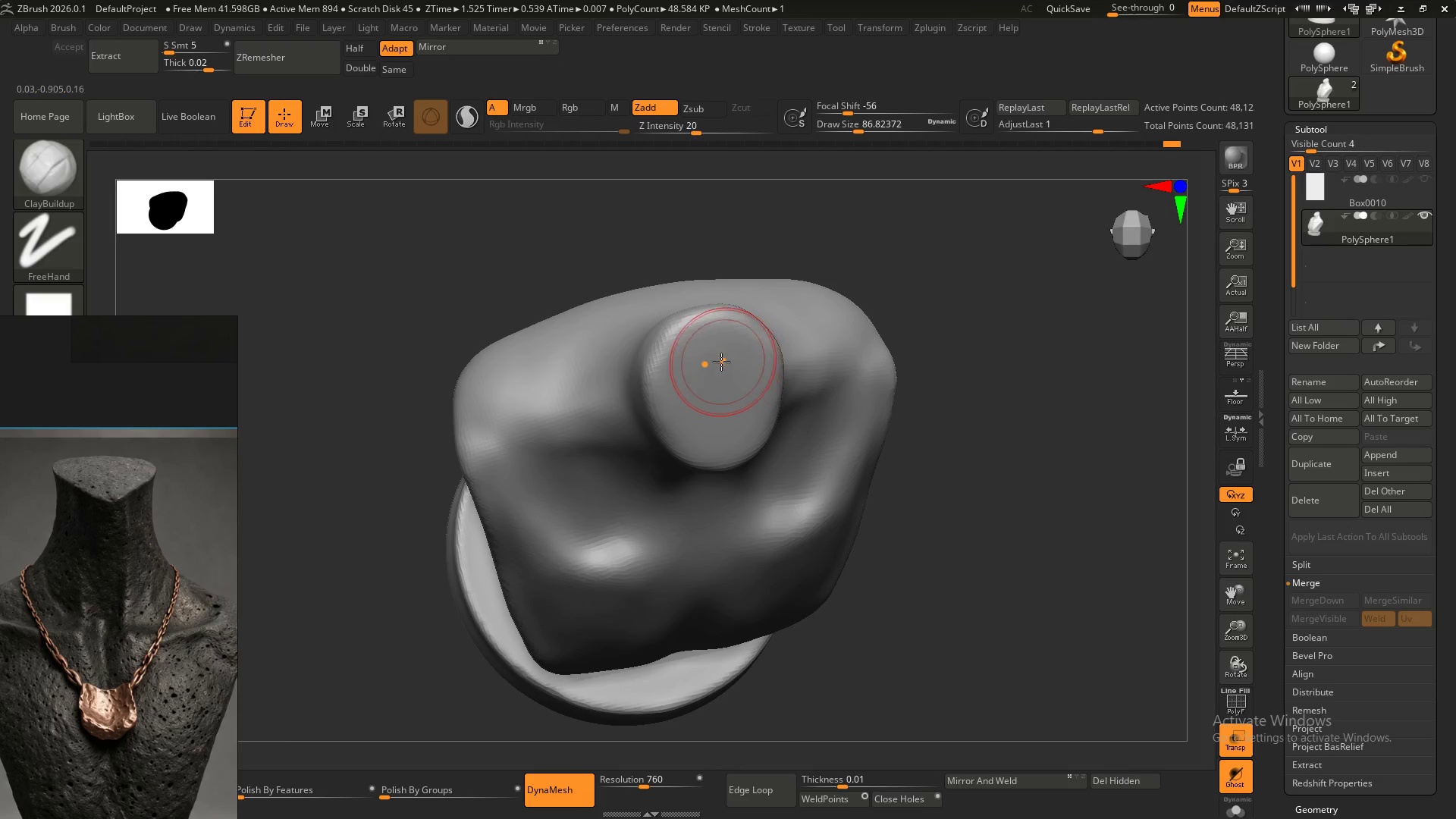 
left_click_drag(start_coordinate=[711, 353], to_coordinate=[671, 398])
 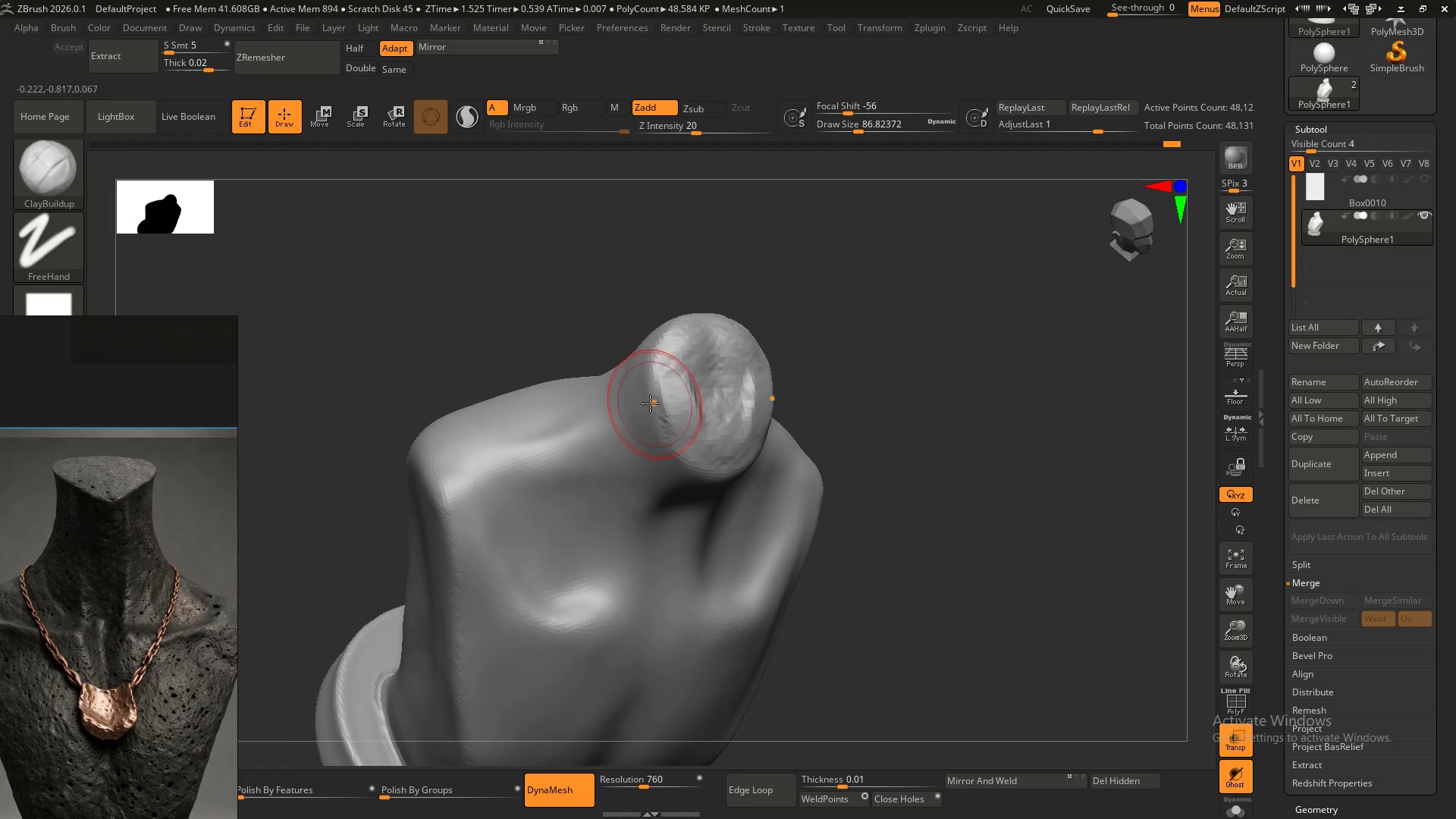 
left_click_drag(start_coordinate=[646, 356], to_coordinate=[670, 457])
 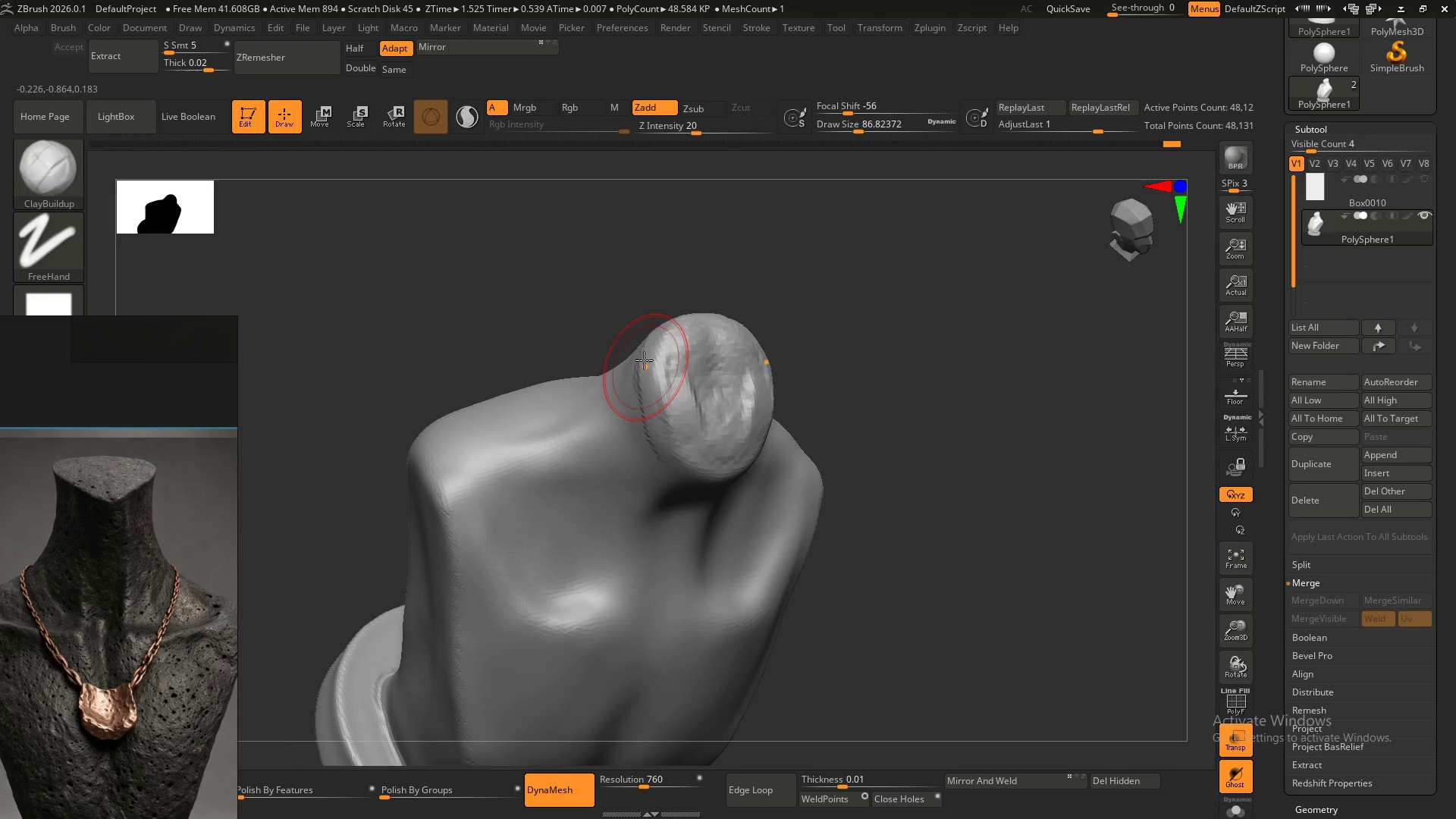 
left_click_drag(start_coordinate=[643, 361], to_coordinate=[714, 485])
 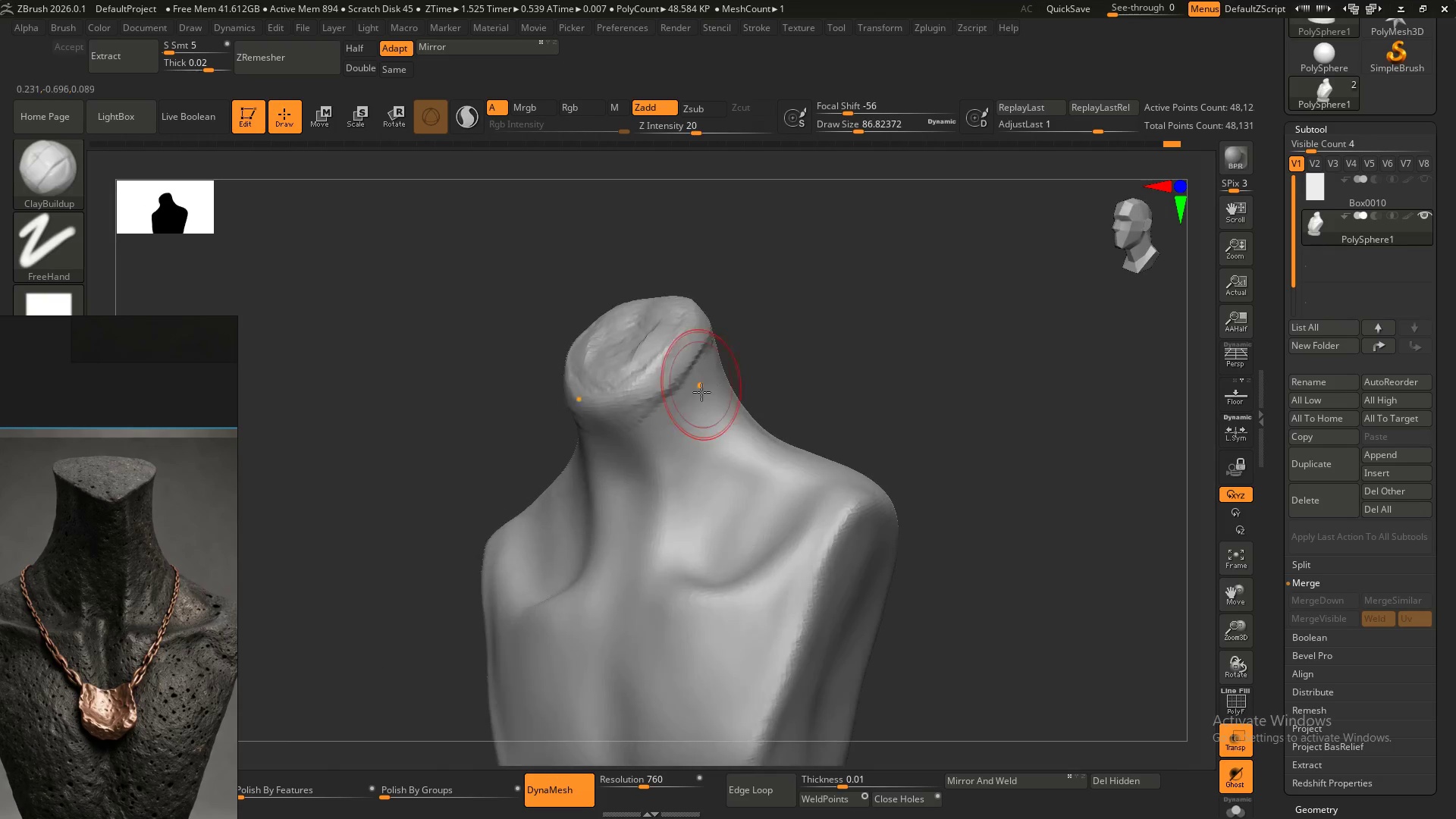 
hold_key(key=ShiftLeft, duration=1.39)
left_click_drag(start_coordinate=[643, 409], to_coordinate=[610, 421])
 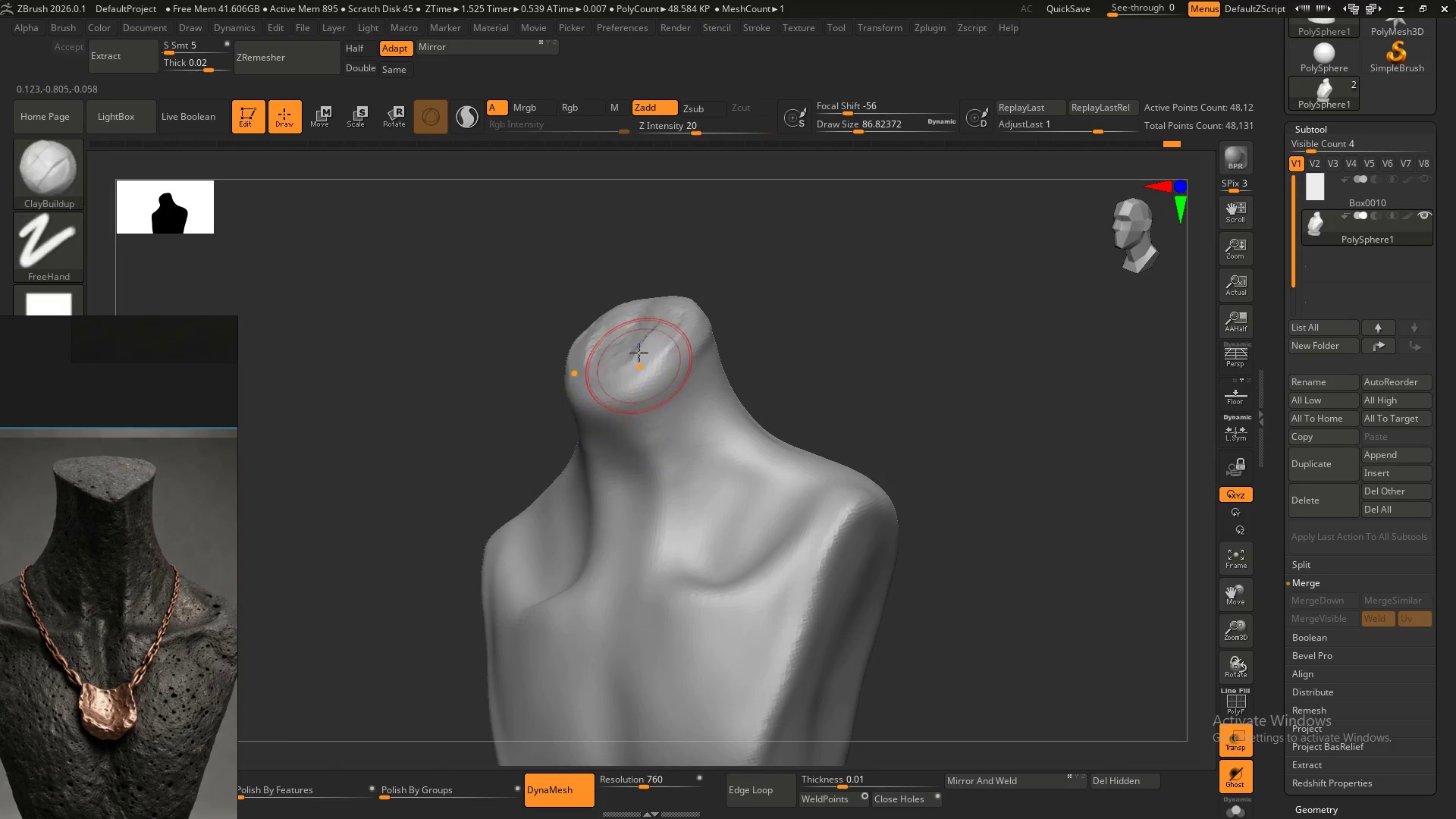 
hold_key(key=ShiftLeft, duration=1.28)
left_click_drag(start_coordinate=[642, 345], to_coordinate=[635, 339])
 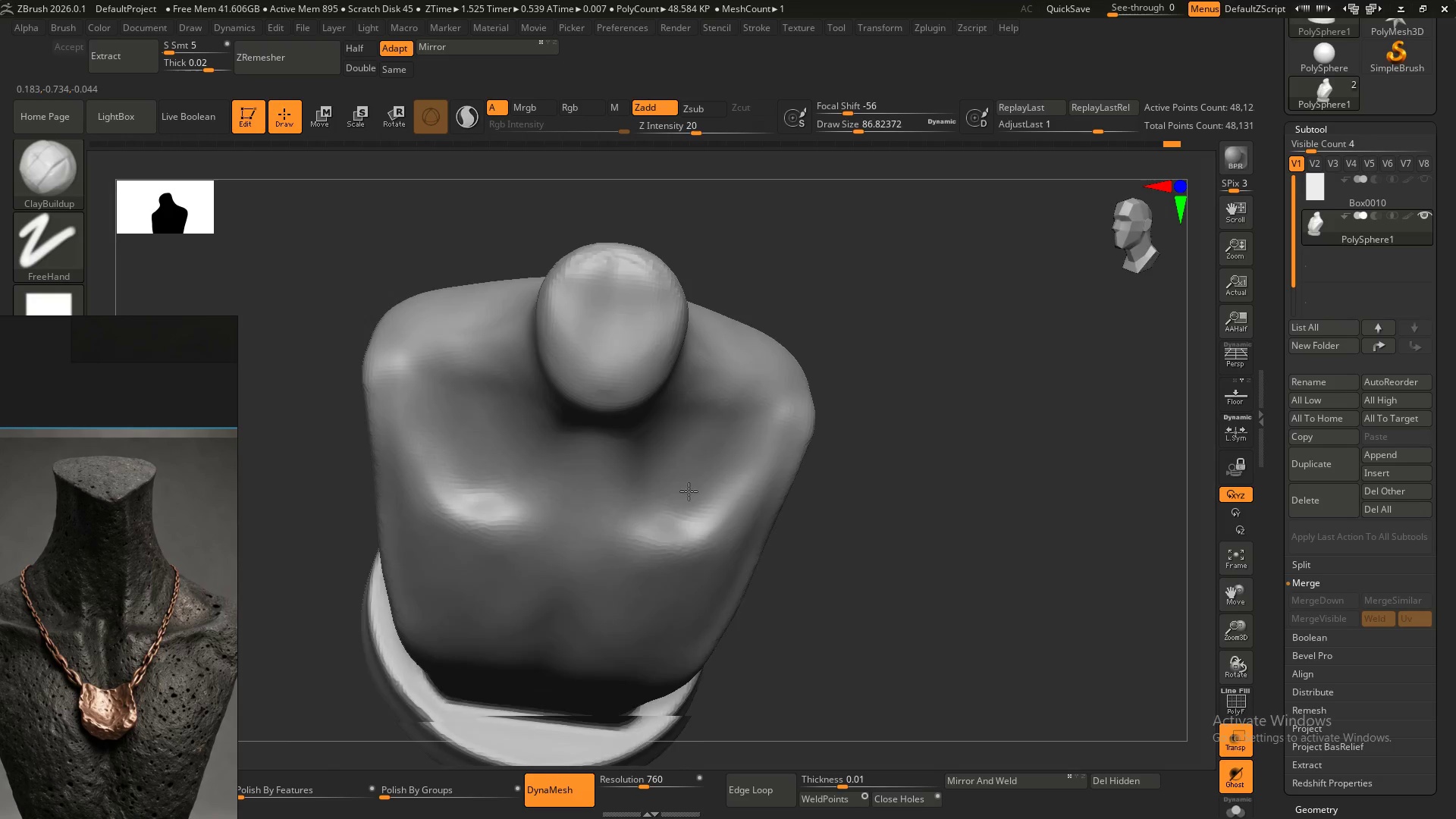 
hold_key(key=ShiftLeft, duration=1.5)
left_click_drag(start_coordinate=[639, 299], to_coordinate=[592, 322])
 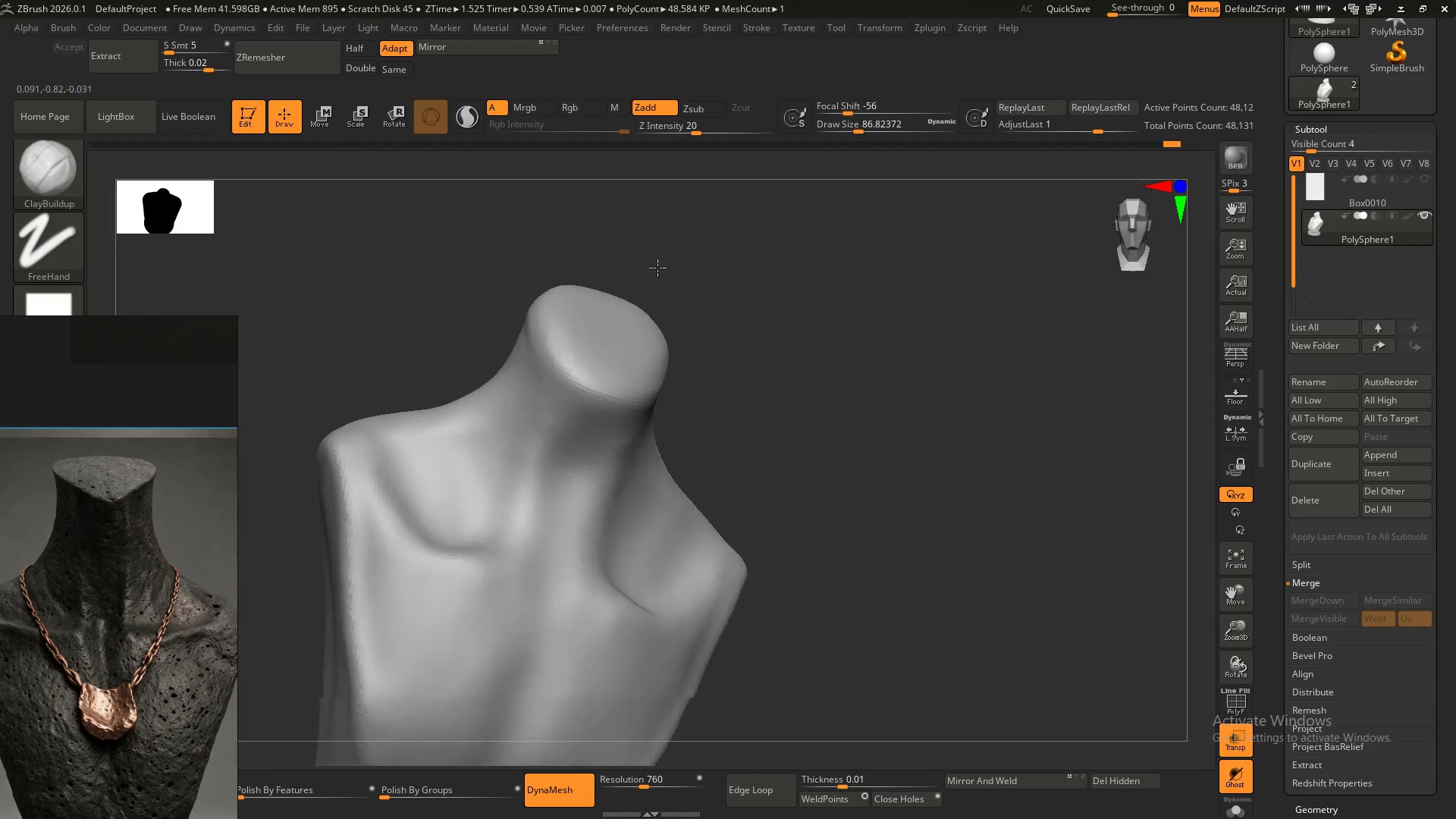 
hold_key(key=ShiftLeft, duration=1.51)
 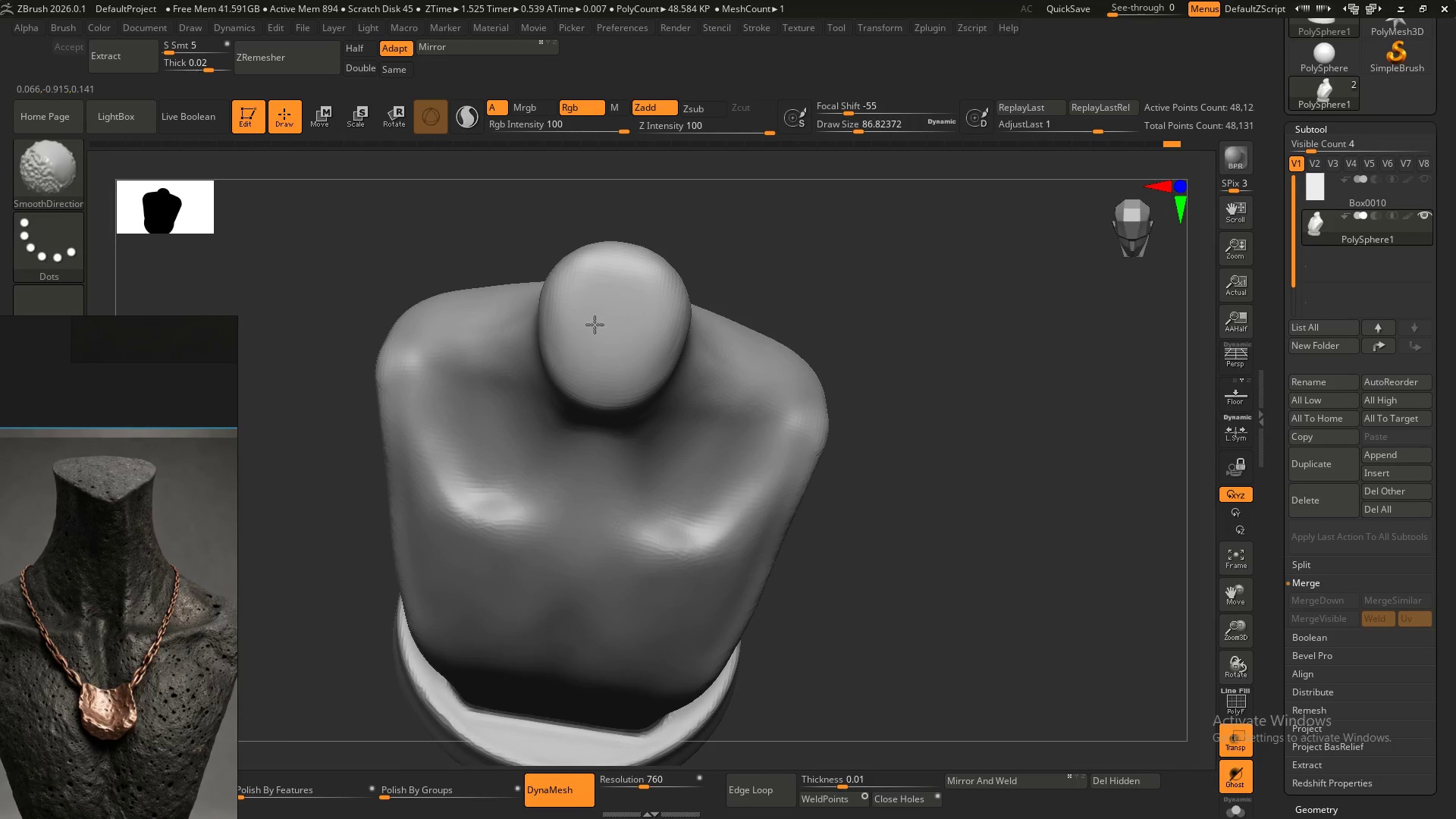 
hold_key(key=ShiftLeft, duration=0.59)
 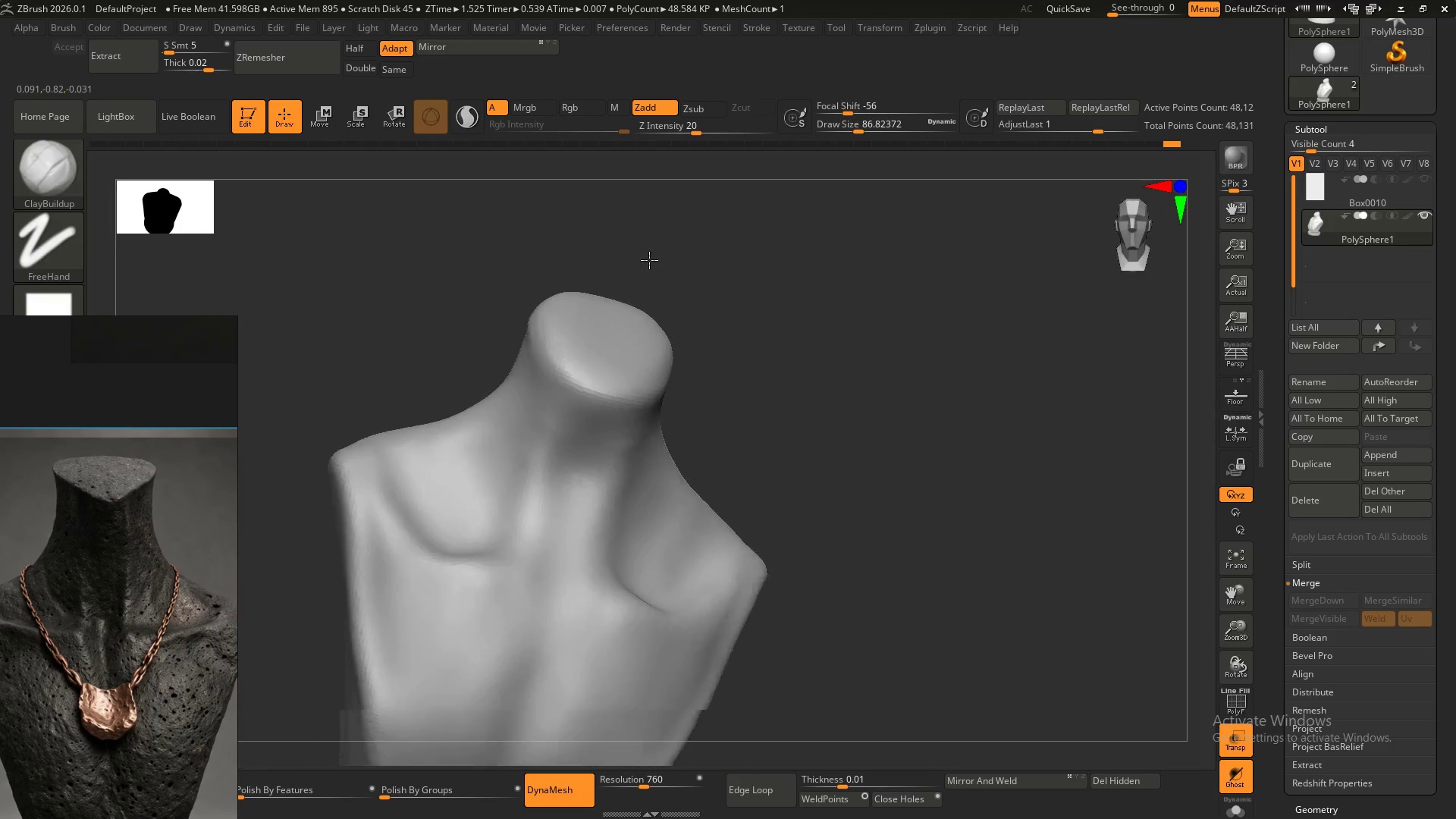 
hold_key(key=ShiftLeft, duration=1.17)
 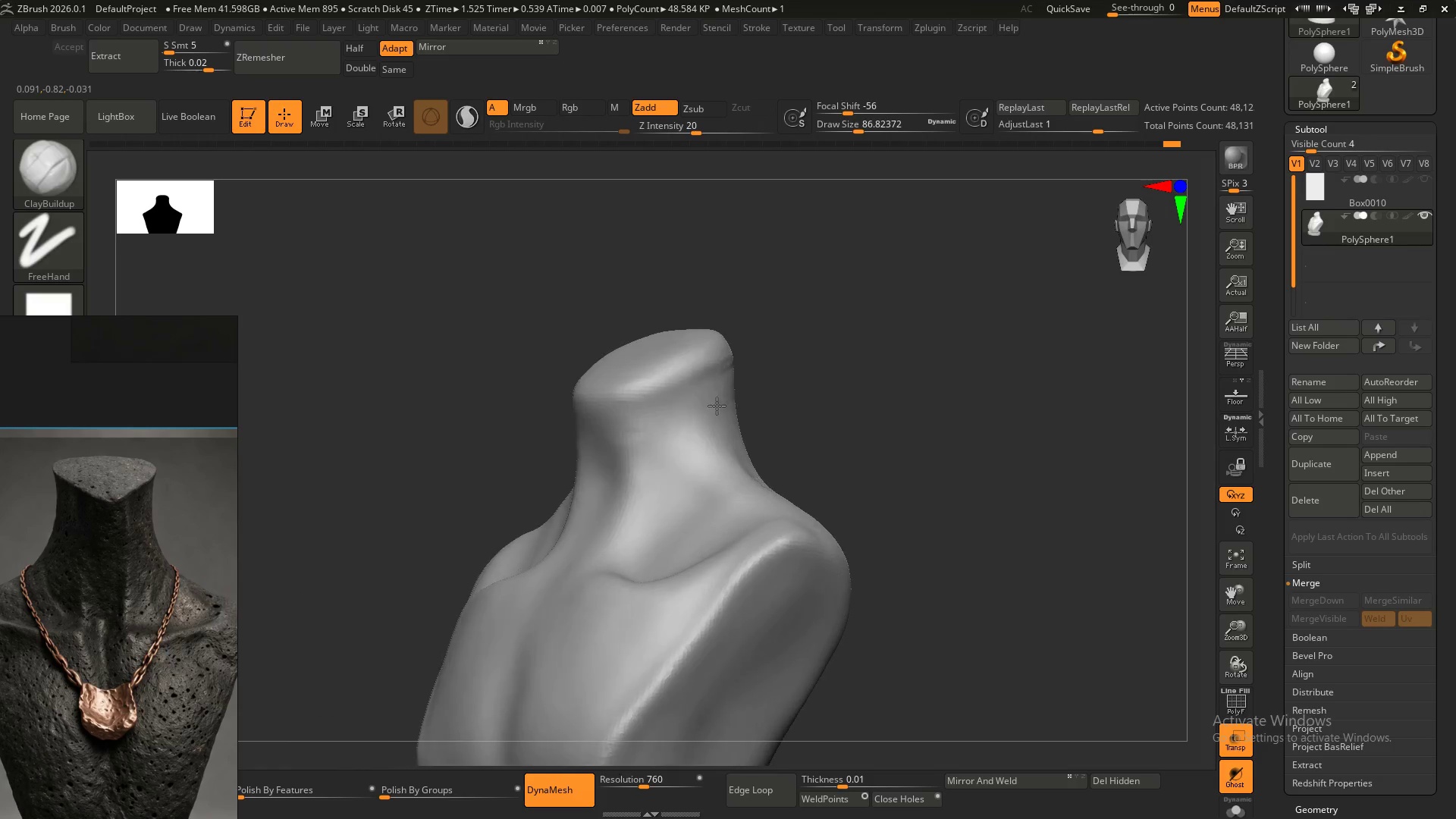 
hold_key(key=ShiftLeft, duration=0.34)
 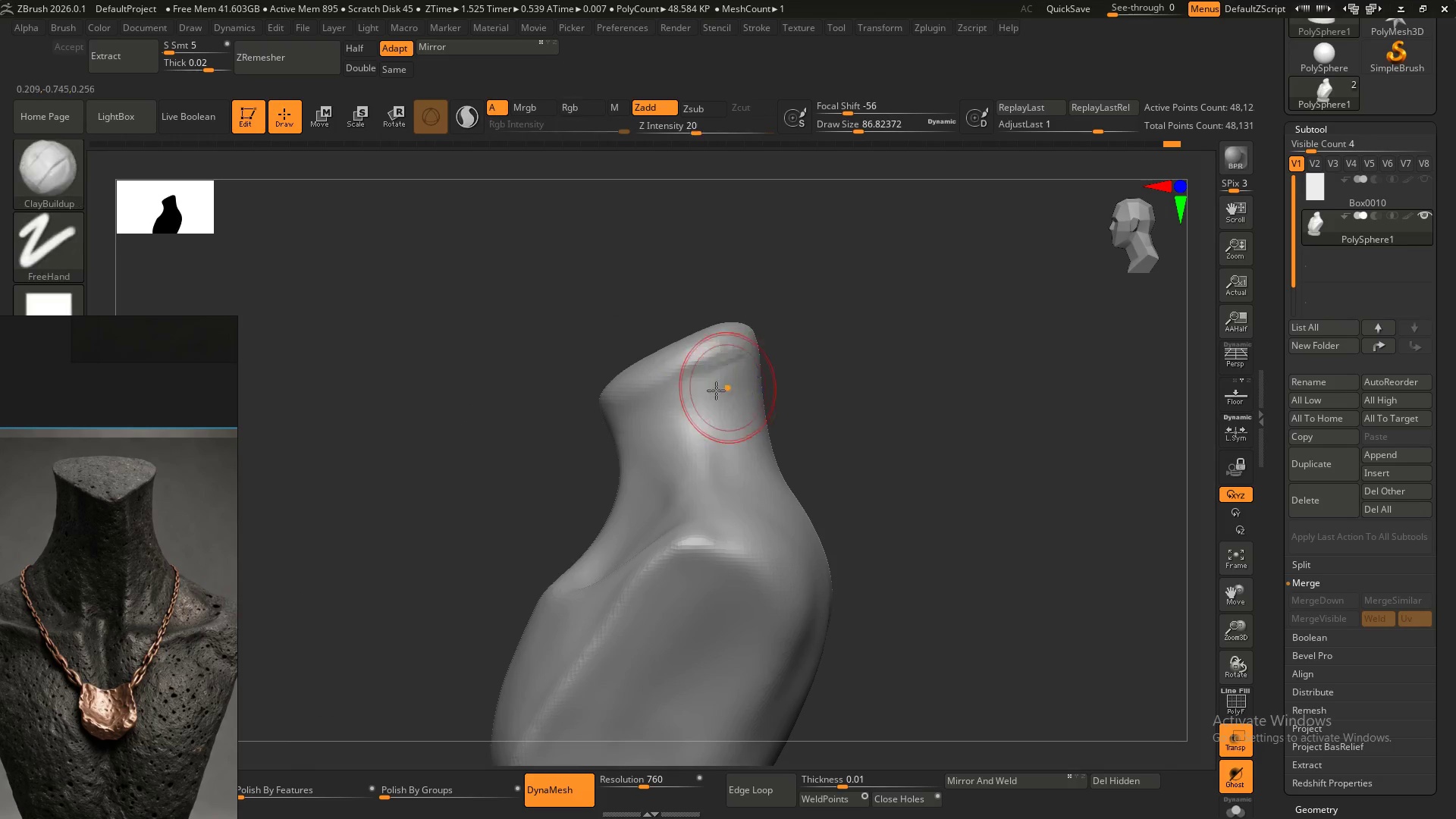 
hold_key(key=ShiftLeft, duration=1.5)
left_click_drag(start_coordinate=[719, 375], to_coordinate=[745, 362])
 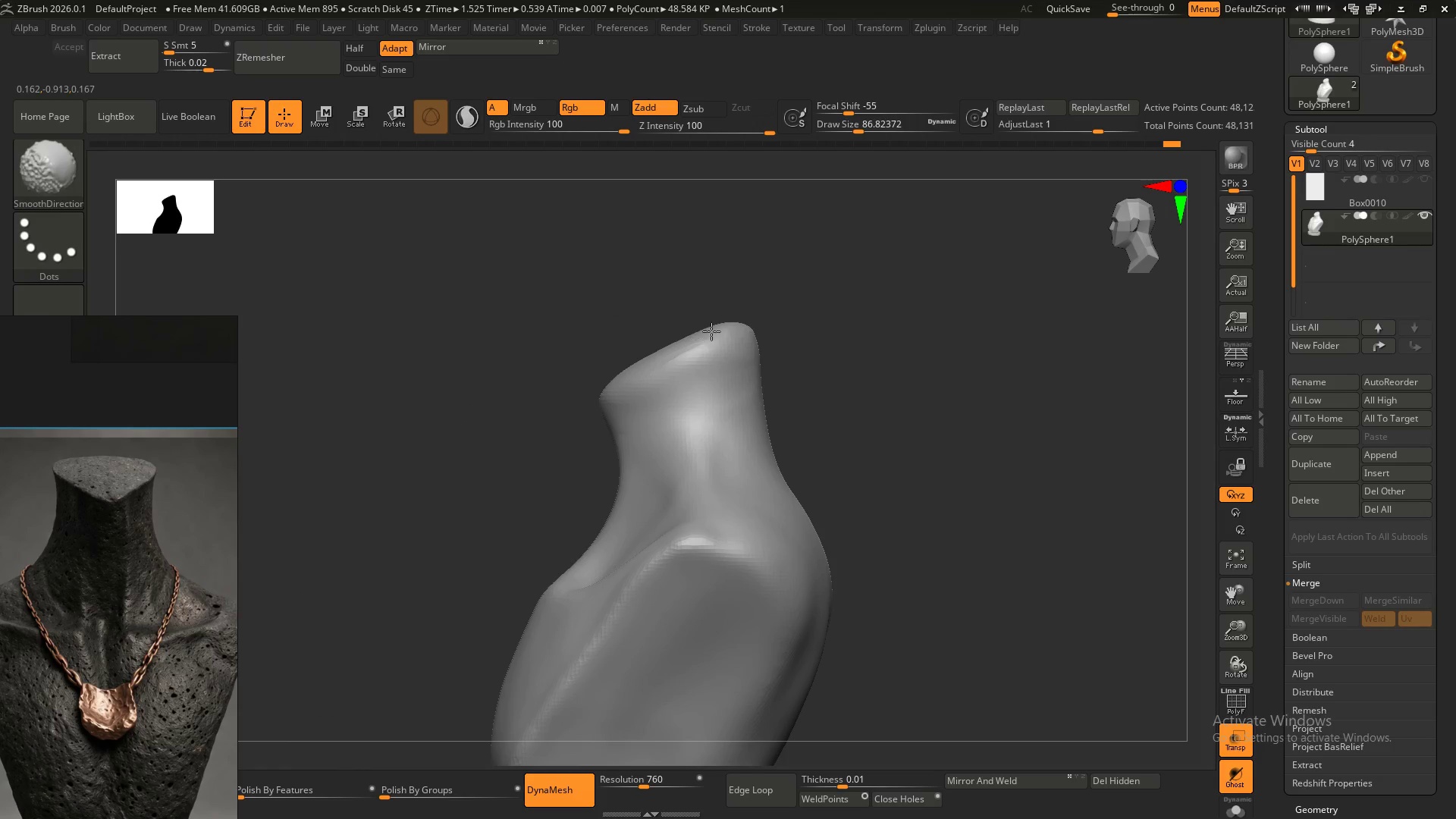 
hold_key(key=ShiftLeft, duration=1.5)
left_click_drag(start_coordinate=[697, 335], to_coordinate=[658, 377])
 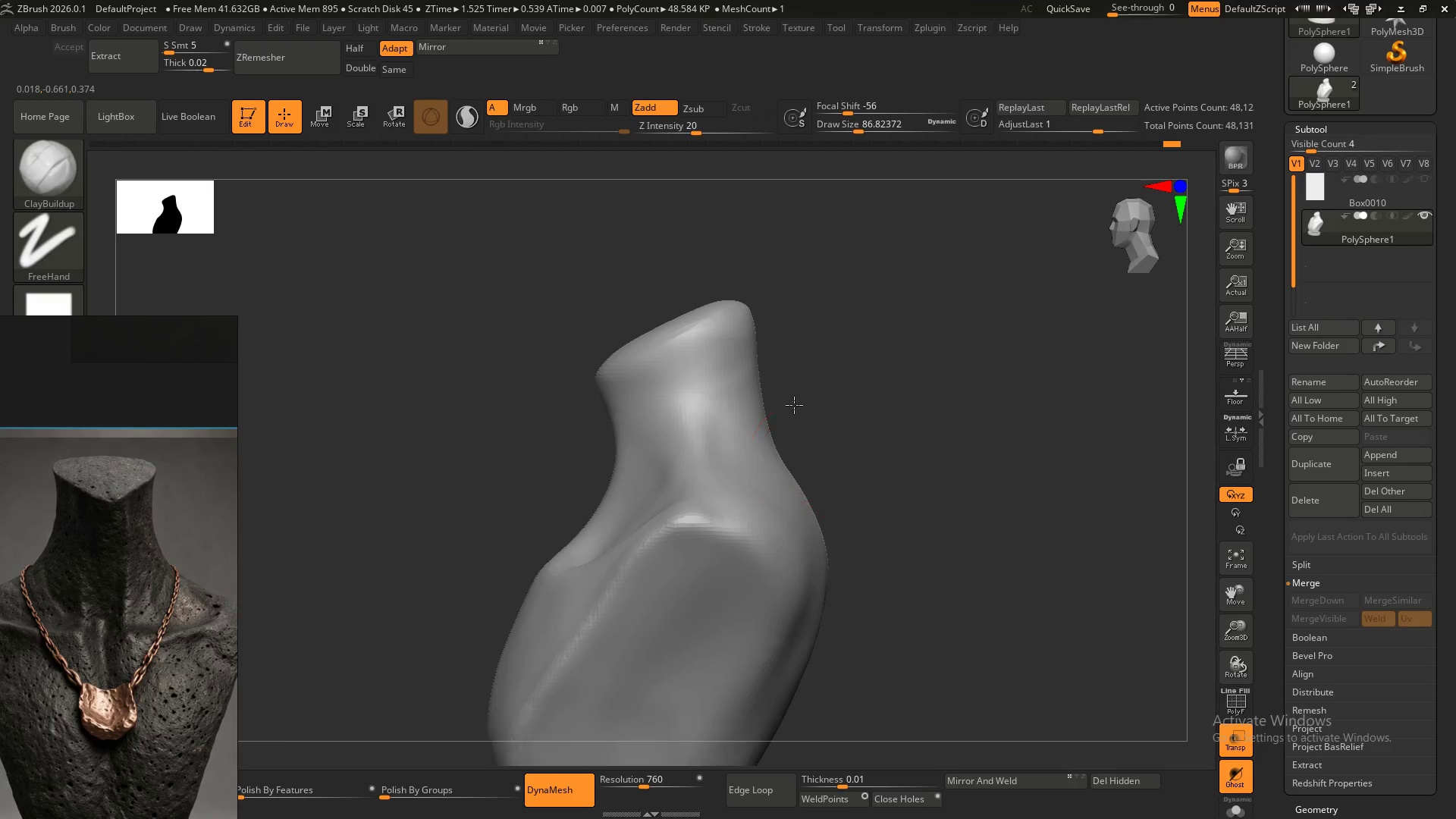 
hold_key(key=ShiftLeft, duration=1.5)
 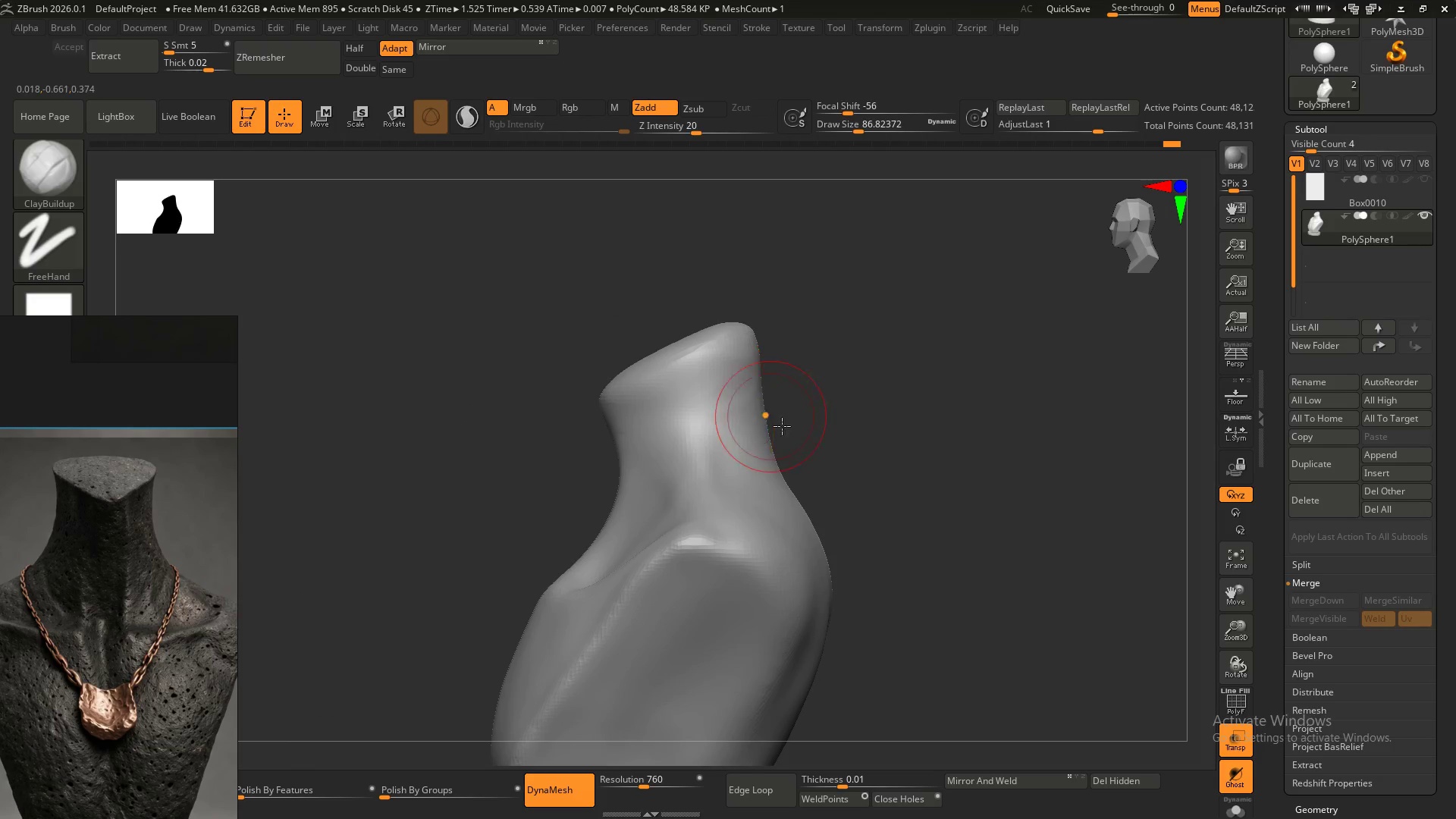 
hold_key(key=AltLeft, duration=0.45)
 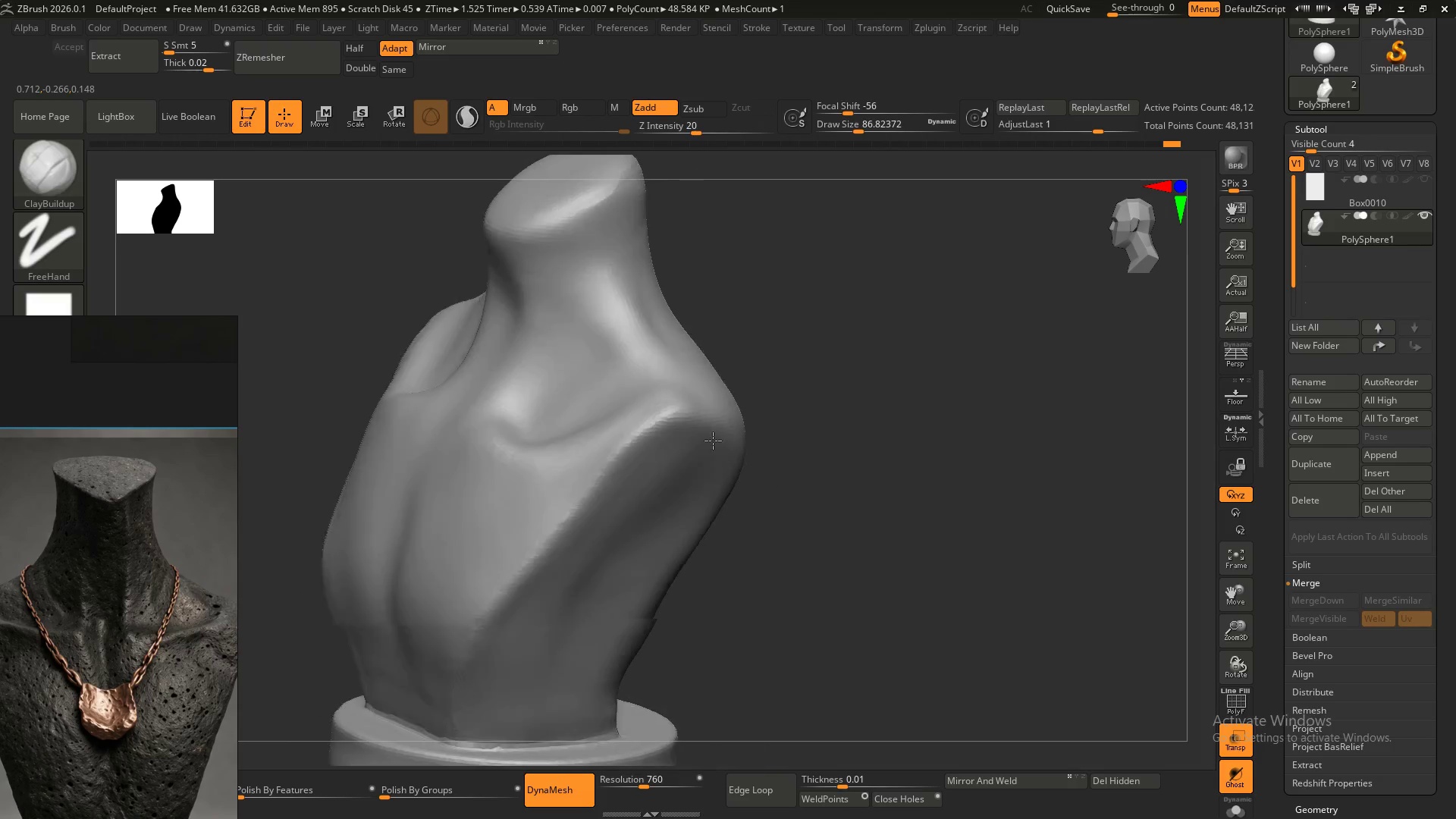 
hold_key(key=AltLeft, duration=0.44)
 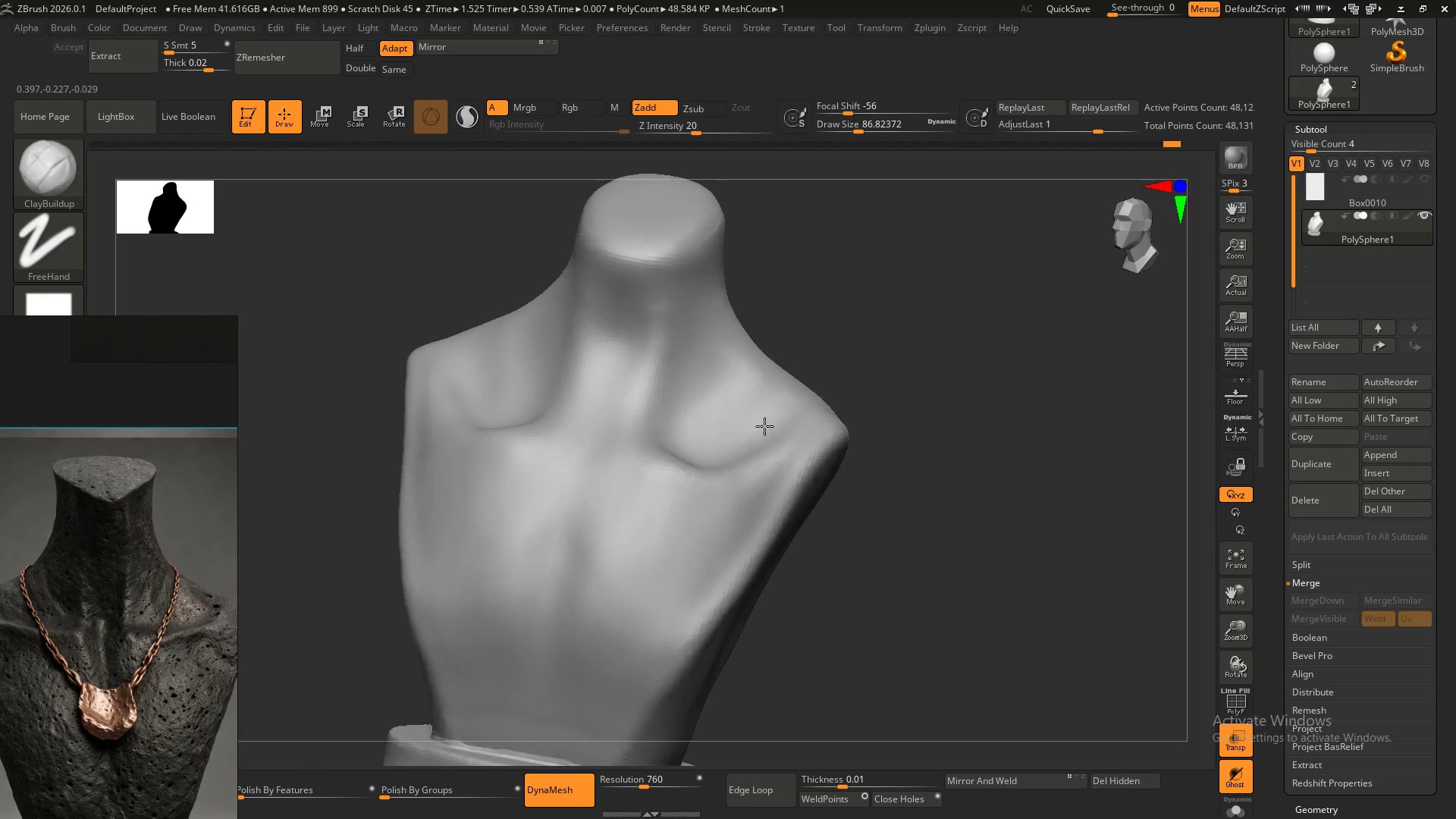 
hold_key(key=ShiftLeft, duration=0.34)
 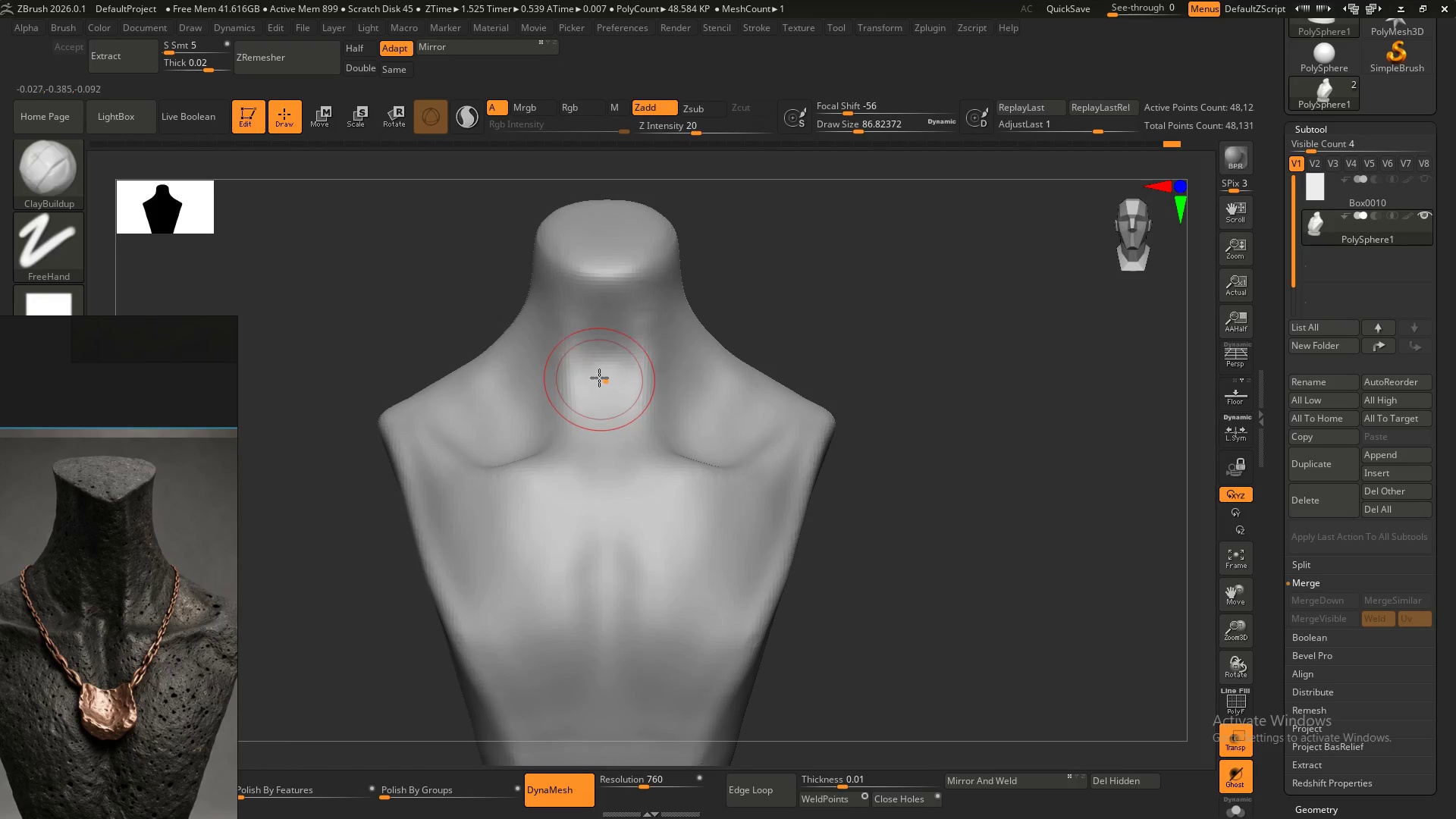 
hold_key(key=AltLeft, duration=1.5)
left_click_drag(start_coordinate=[604, 359], to_coordinate=[603, 424])
 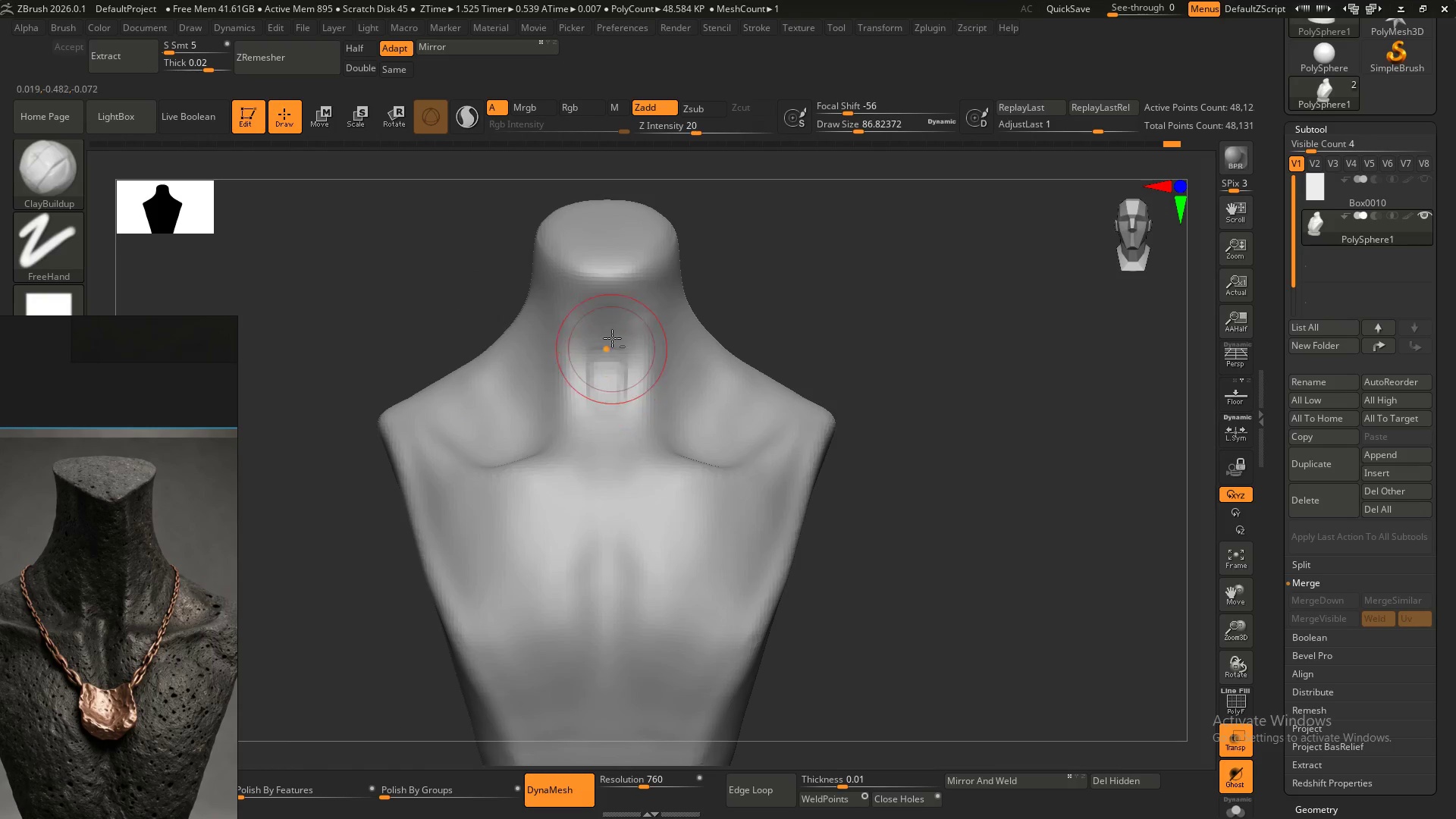 
left_click_drag(start_coordinate=[611, 337], to_coordinate=[608, 432])
 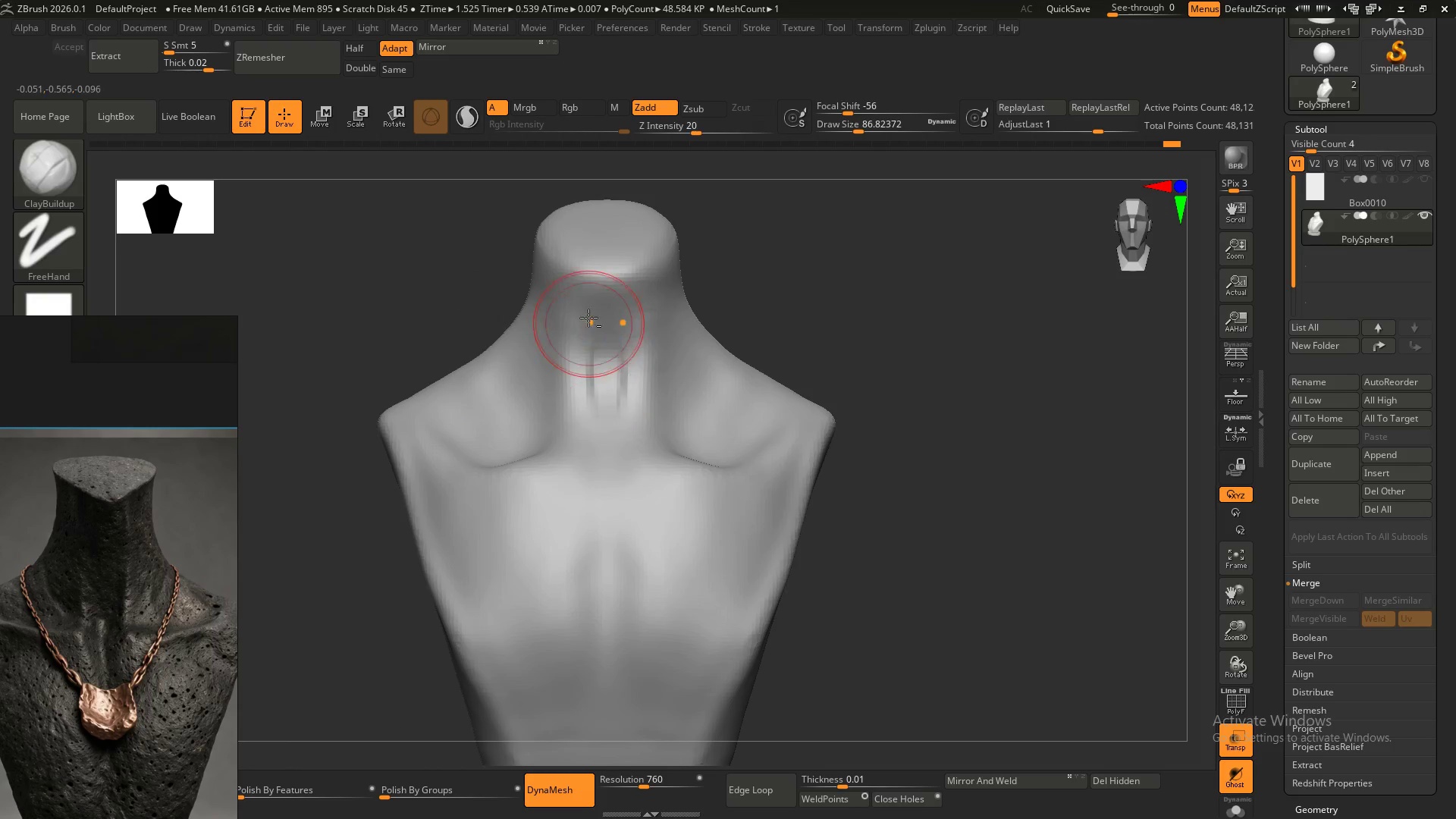 
left_click_drag(start_coordinate=[589, 316], to_coordinate=[593, 436])
 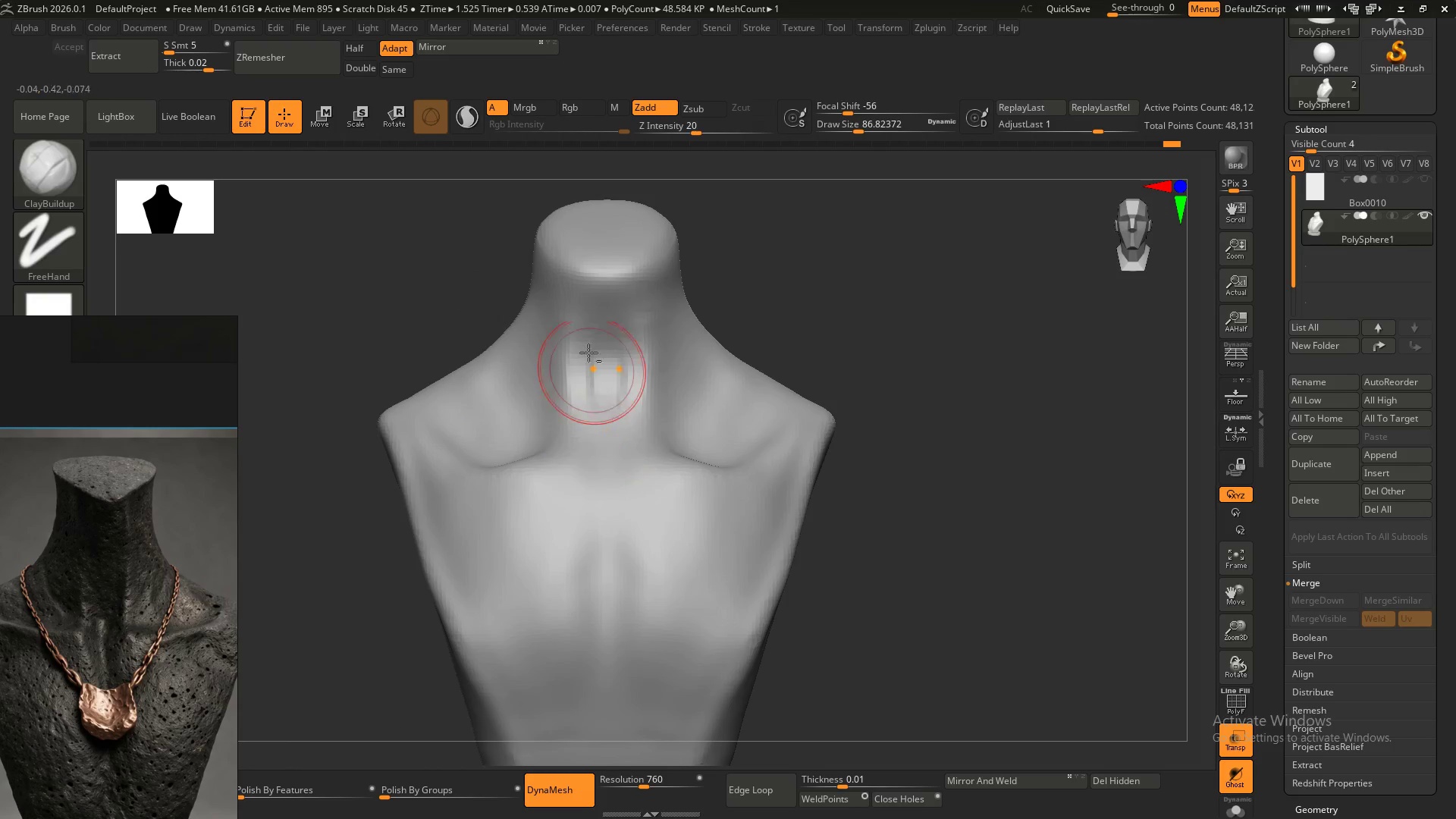 
hold_key(key=AltLeft, duration=1.52)
left_click_drag(start_coordinate=[586, 316], to_coordinate=[601, 453])
 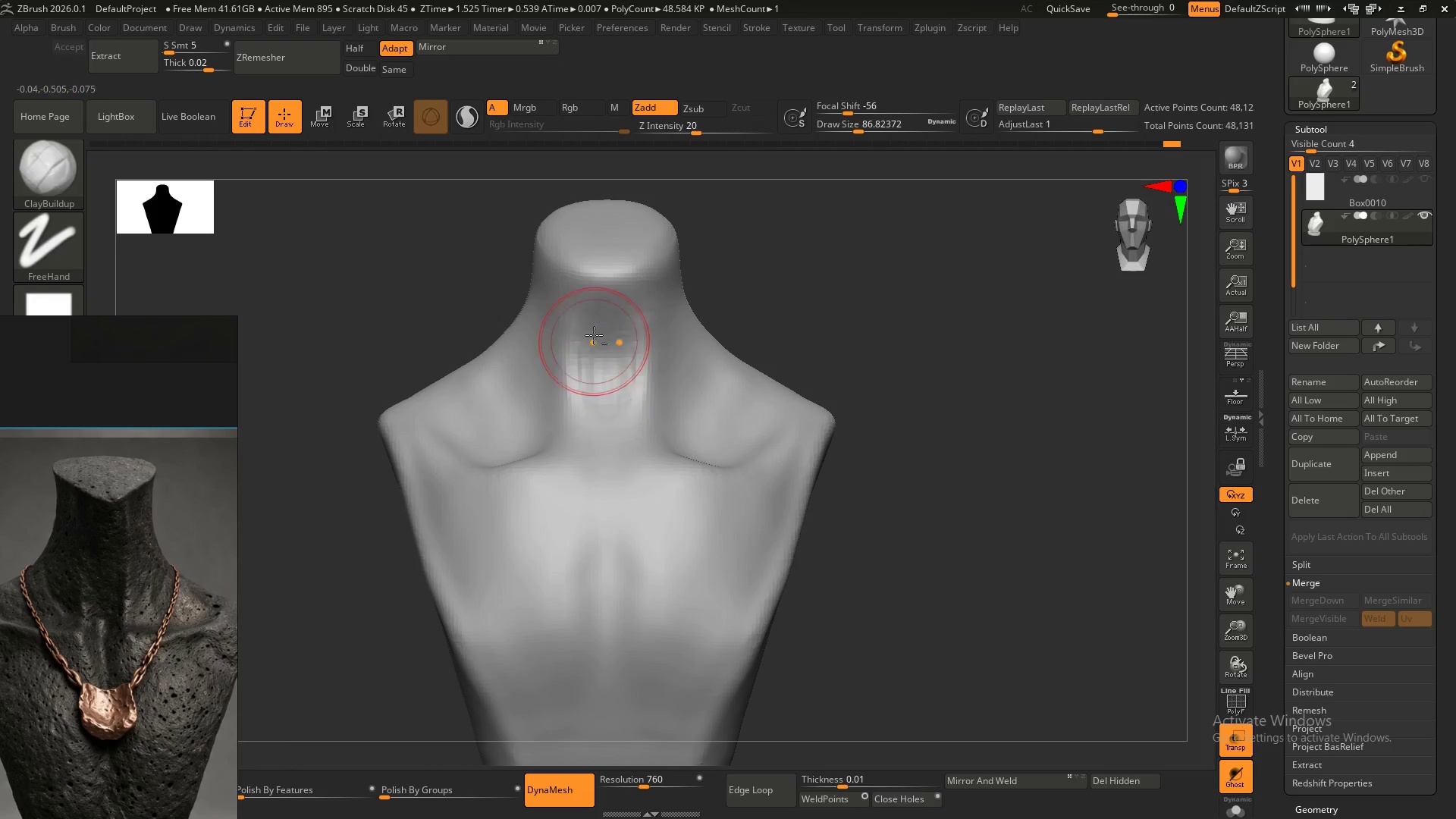 
left_click_drag(start_coordinate=[594, 337], to_coordinate=[604, 465])
 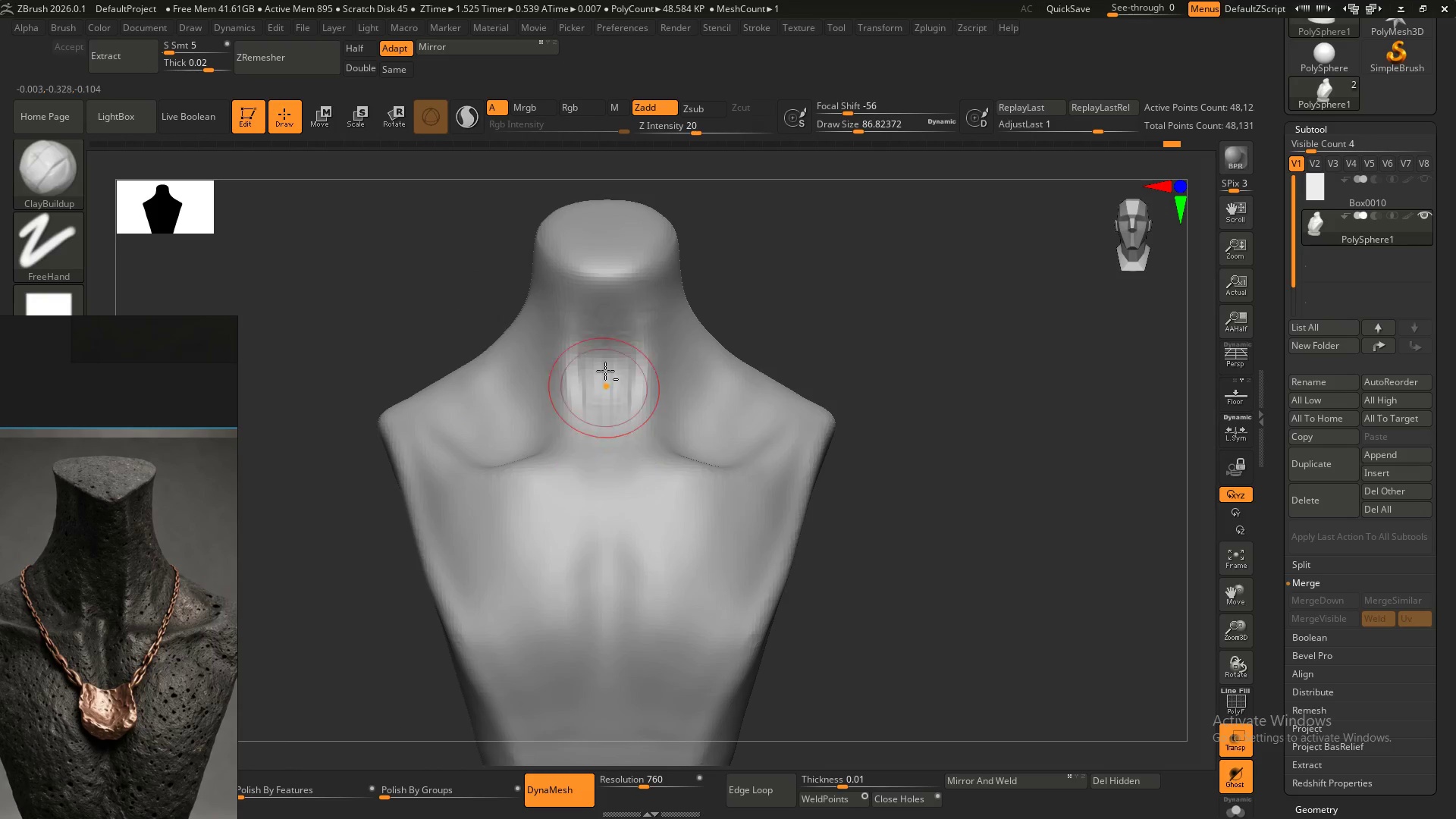 
left_click_drag(start_coordinate=[605, 369], to_coordinate=[605, 482])
 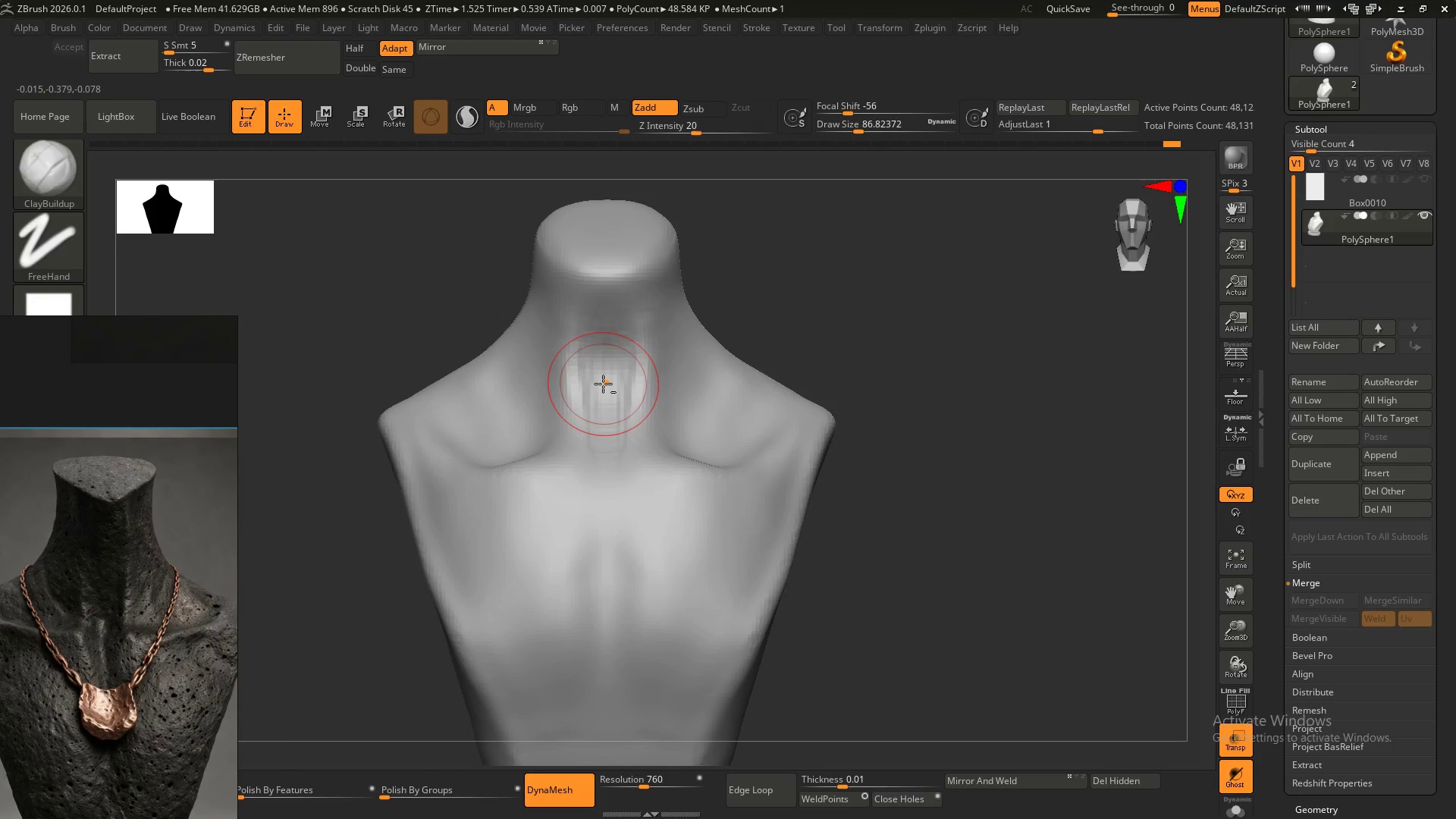 
hold_key(key=AltLeft, duration=1.52)
left_click_drag(start_coordinate=[604, 385], to_coordinate=[603, 469])
 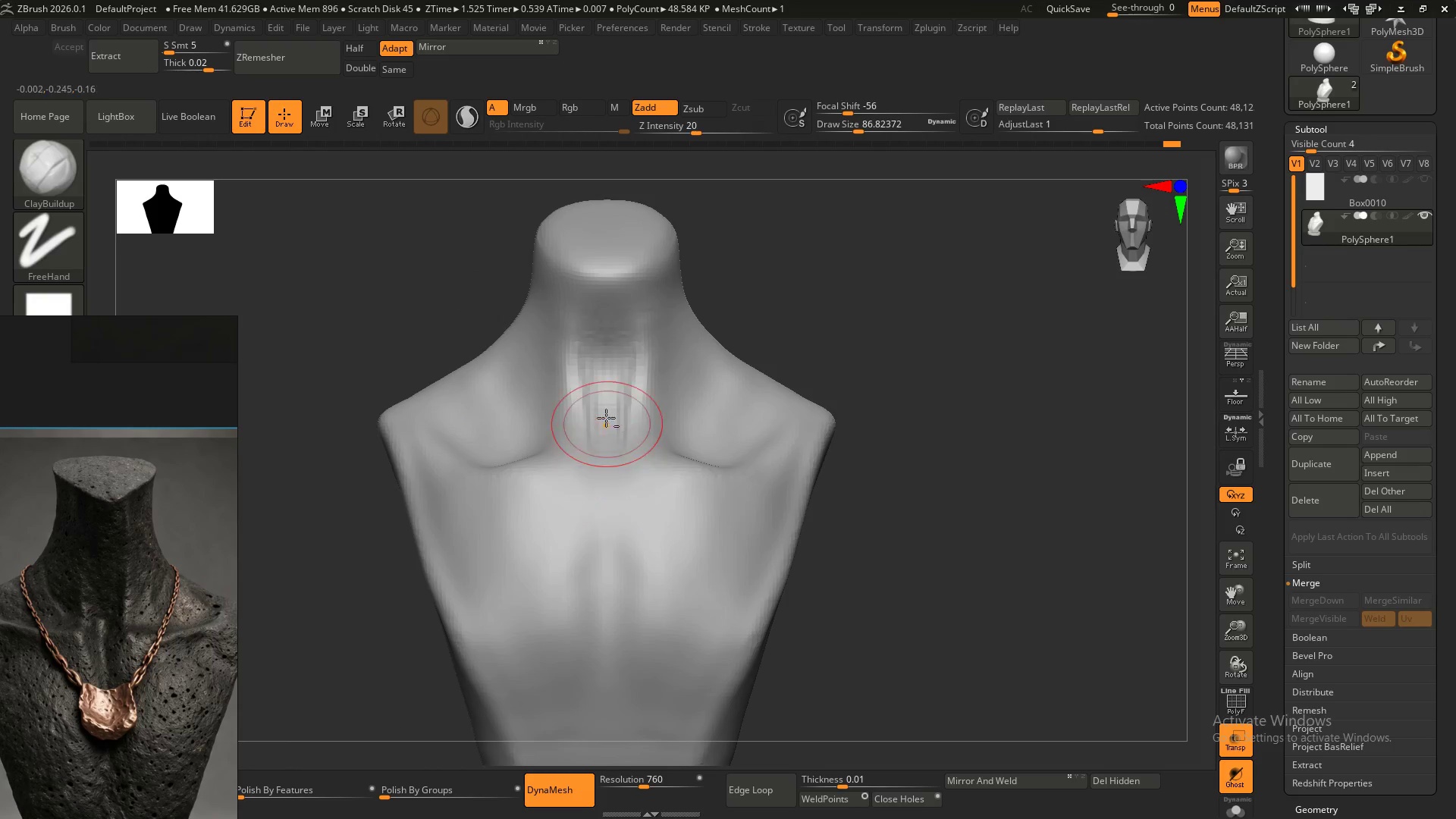 
left_click_drag(start_coordinate=[606, 409], to_coordinate=[605, 504])
 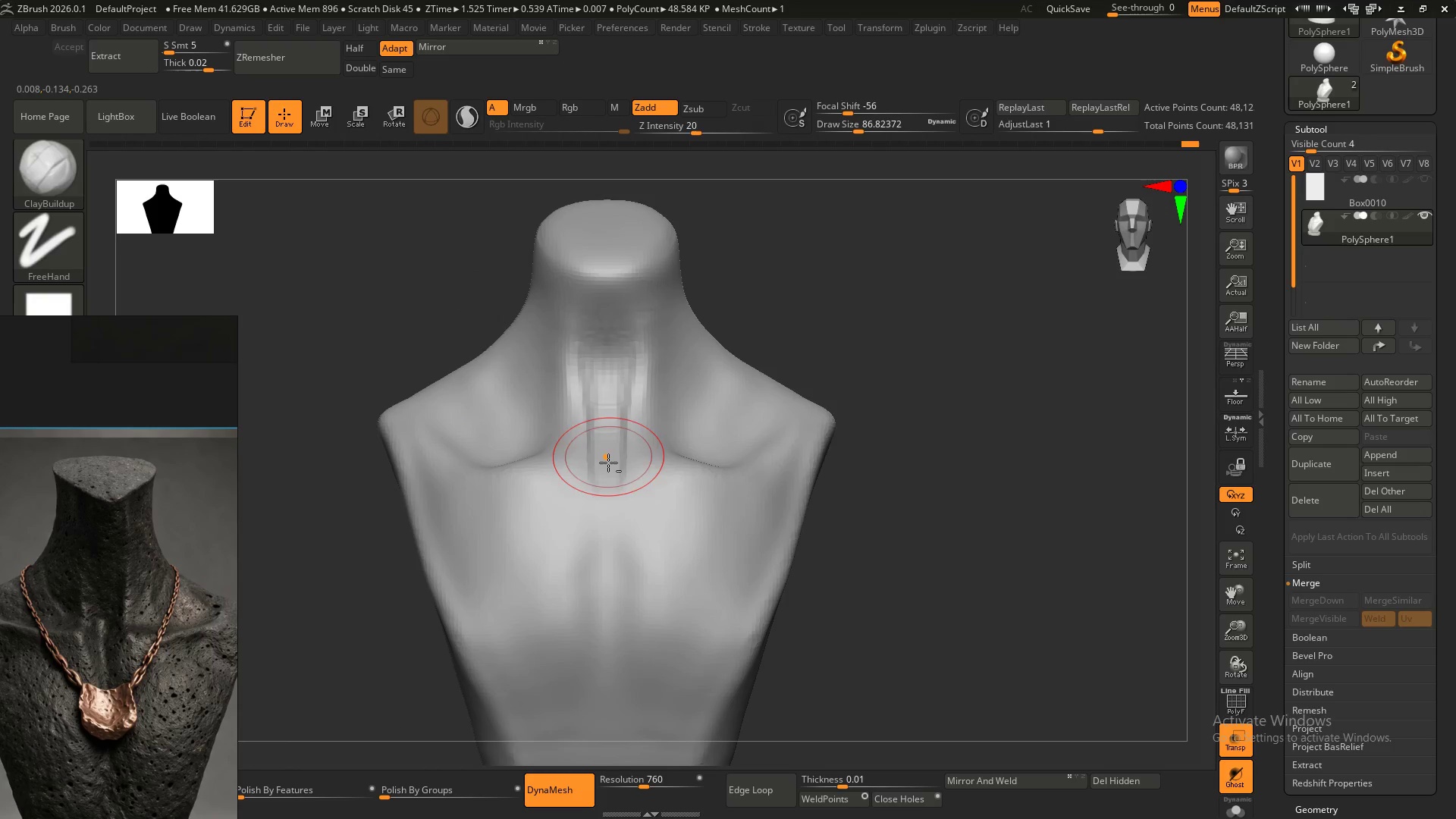 
left_click_drag(start_coordinate=[608, 463], to_coordinate=[610, 516])
 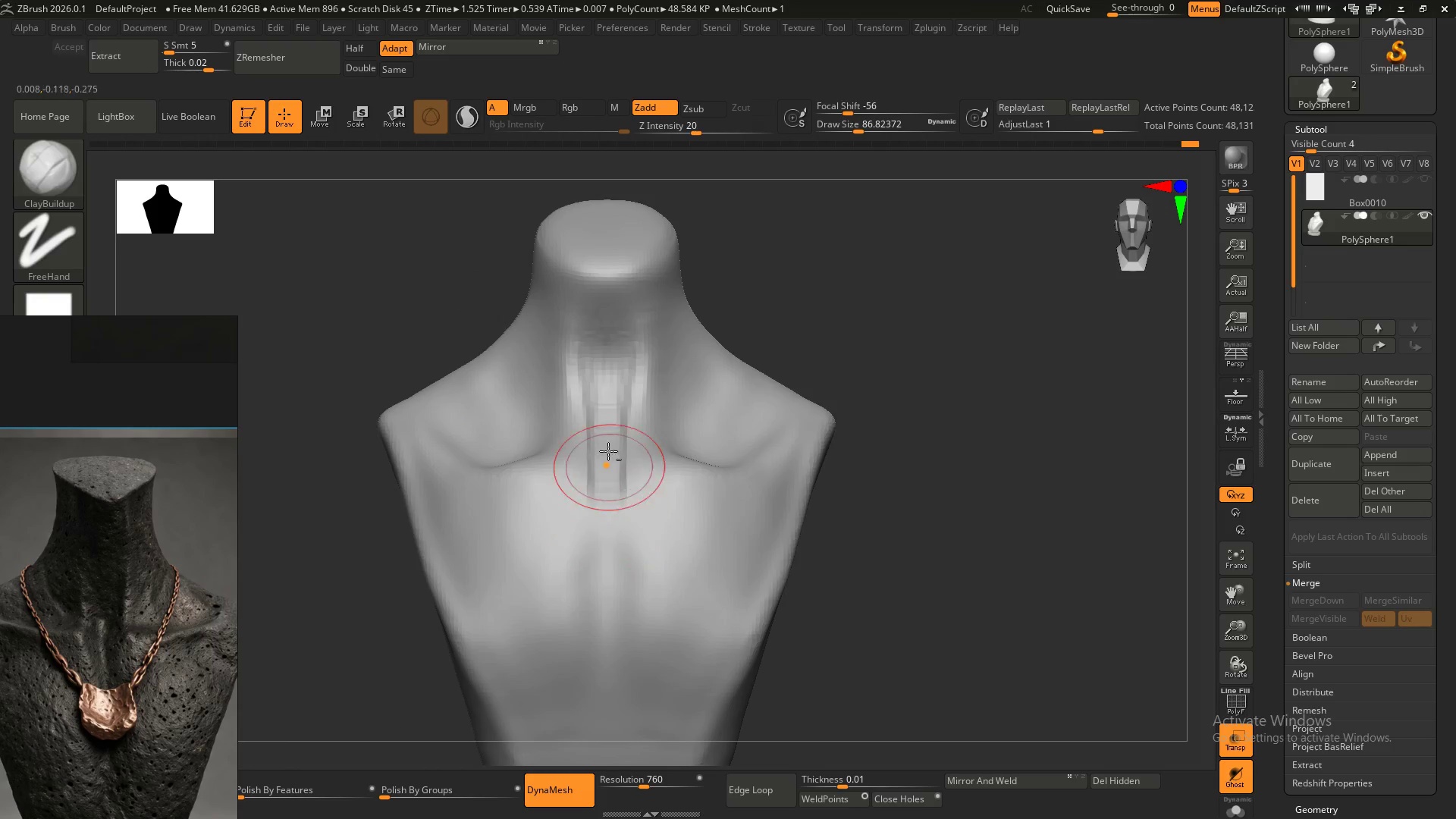 
left_click_drag(start_coordinate=[608, 441], to_coordinate=[610, 526])
 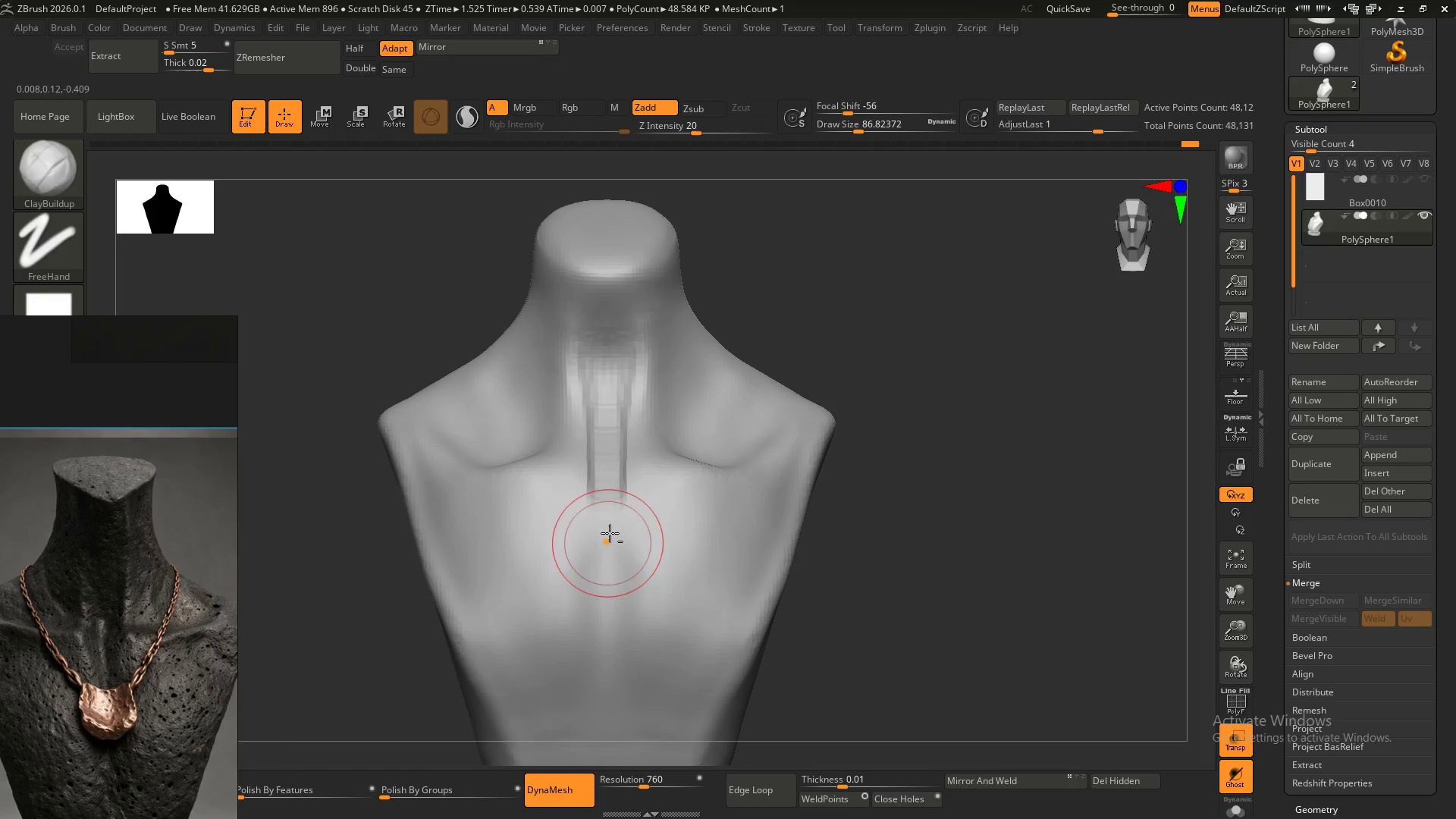 
hold_key(key=AltLeft, duration=1.51)
left_click_drag(start_coordinate=[612, 440], to_coordinate=[615, 488])
 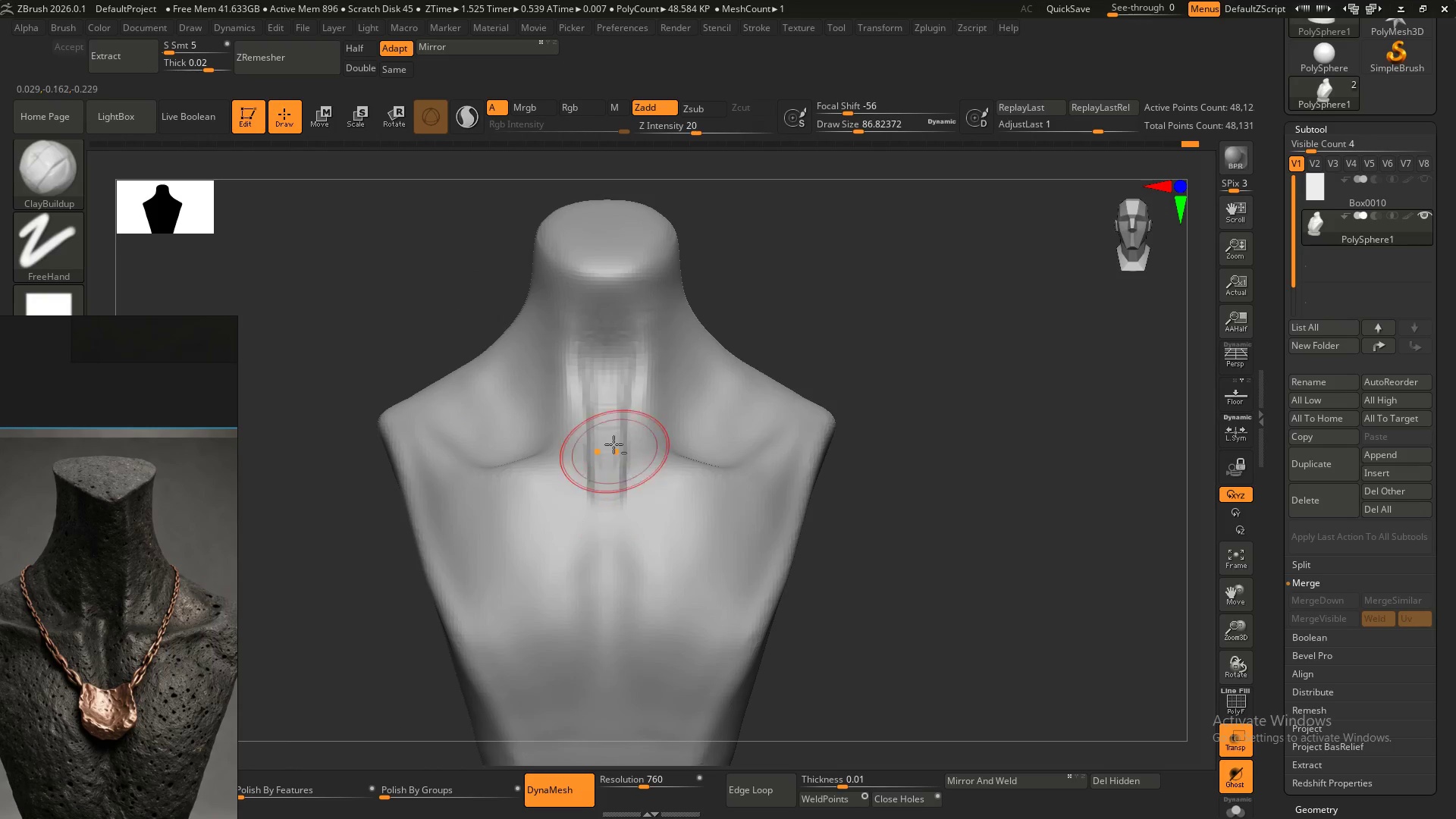 
left_click_drag(start_coordinate=[613, 443], to_coordinate=[611, 484])
 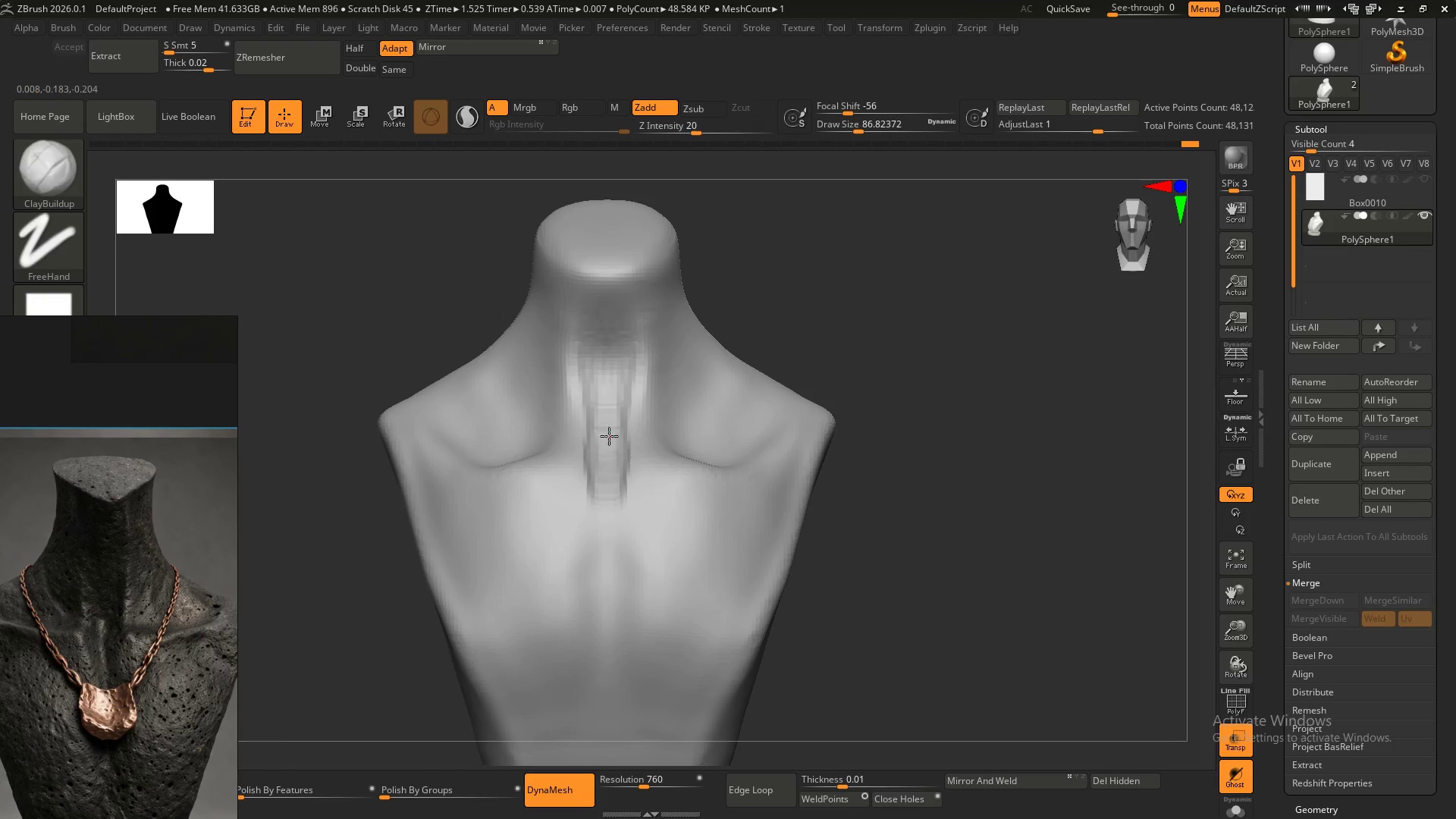 
left_click_drag(start_coordinate=[610, 444], to_coordinate=[609, 498])
 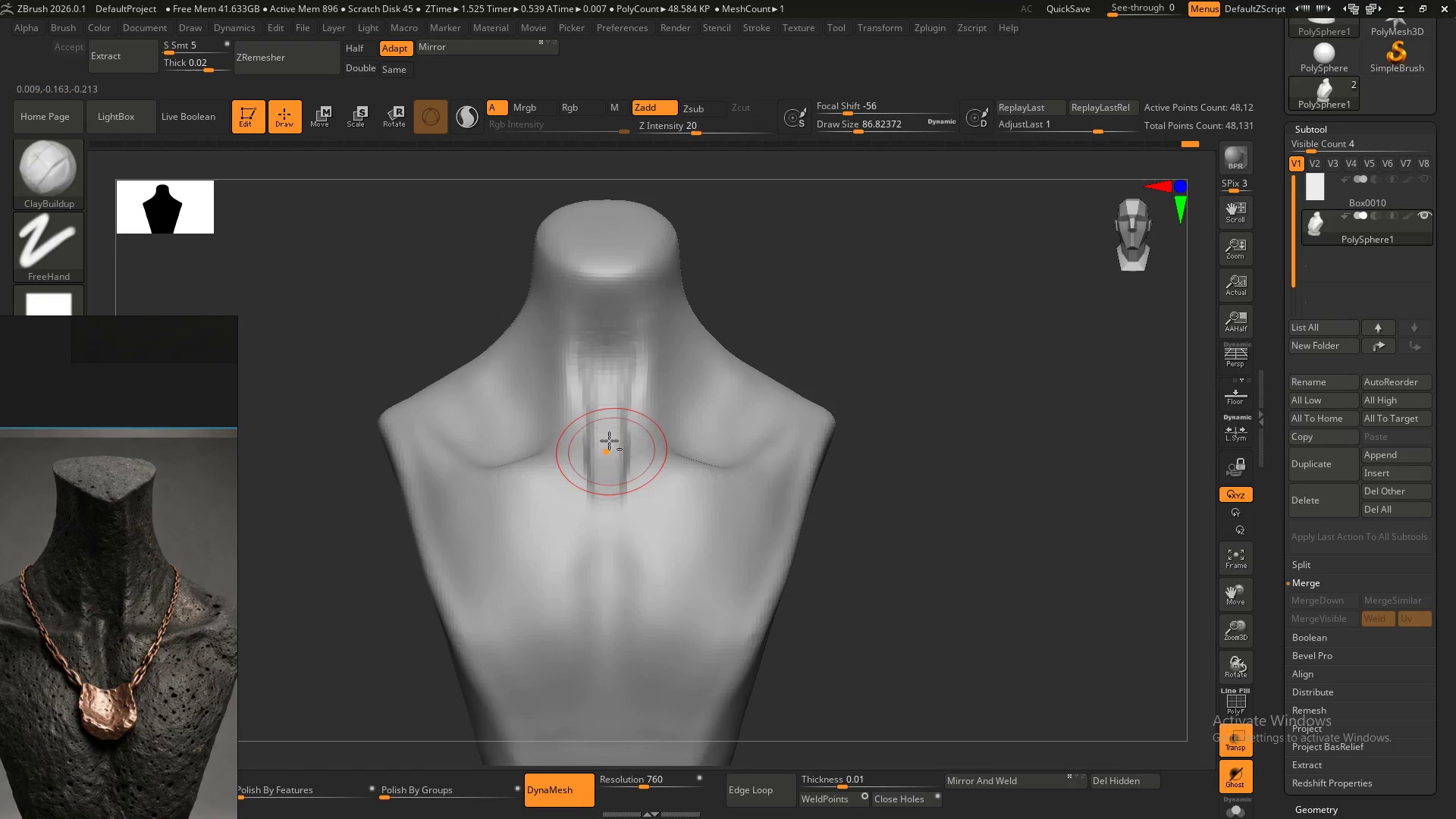 
left_click_drag(start_coordinate=[609, 435], to_coordinate=[611, 519])
 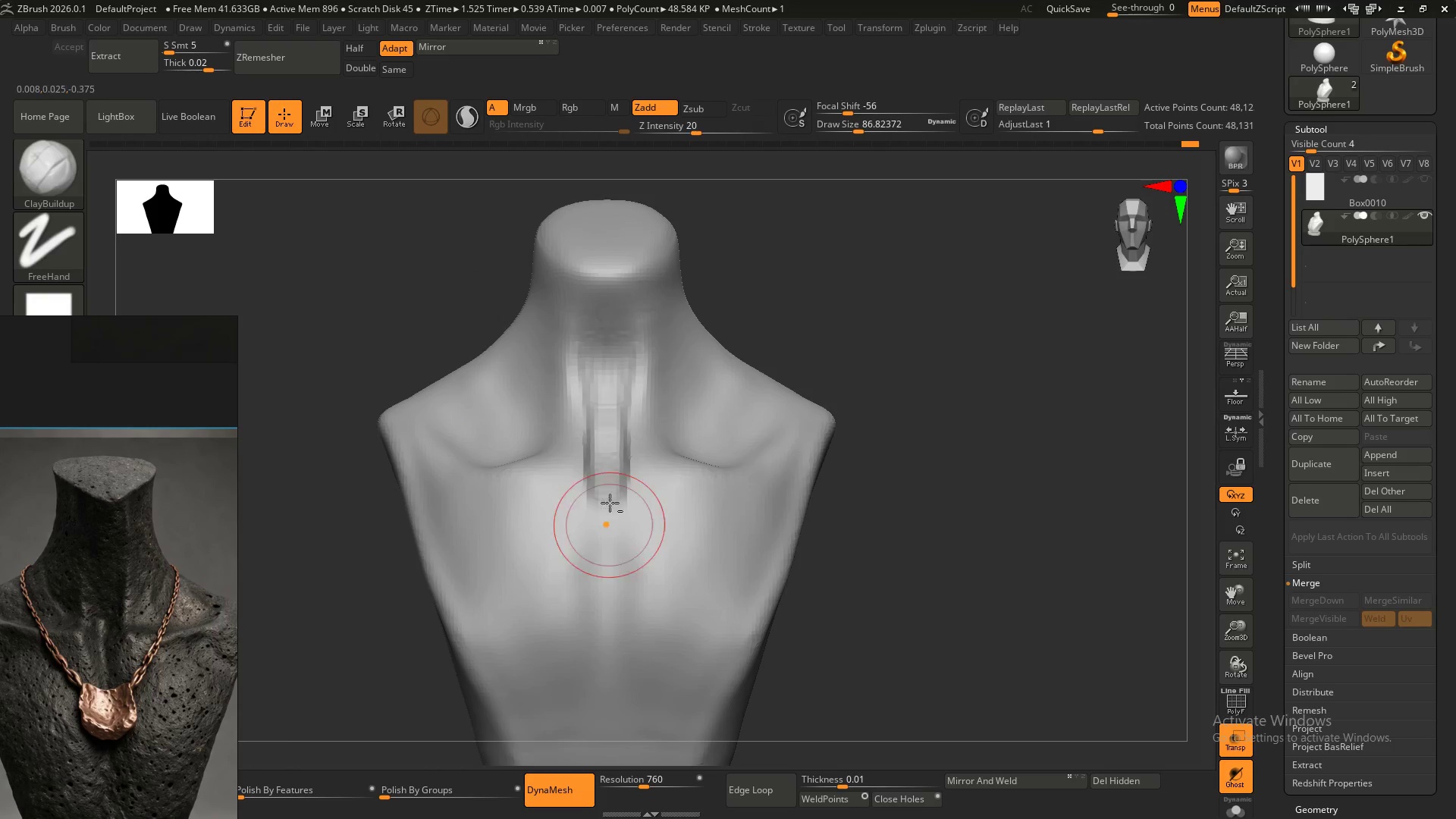 
hold_key(key=AltLeft, duration=0.62)
left_click_drag(start_coordinate=[610, 467], to_coordinate=[610, 526])
 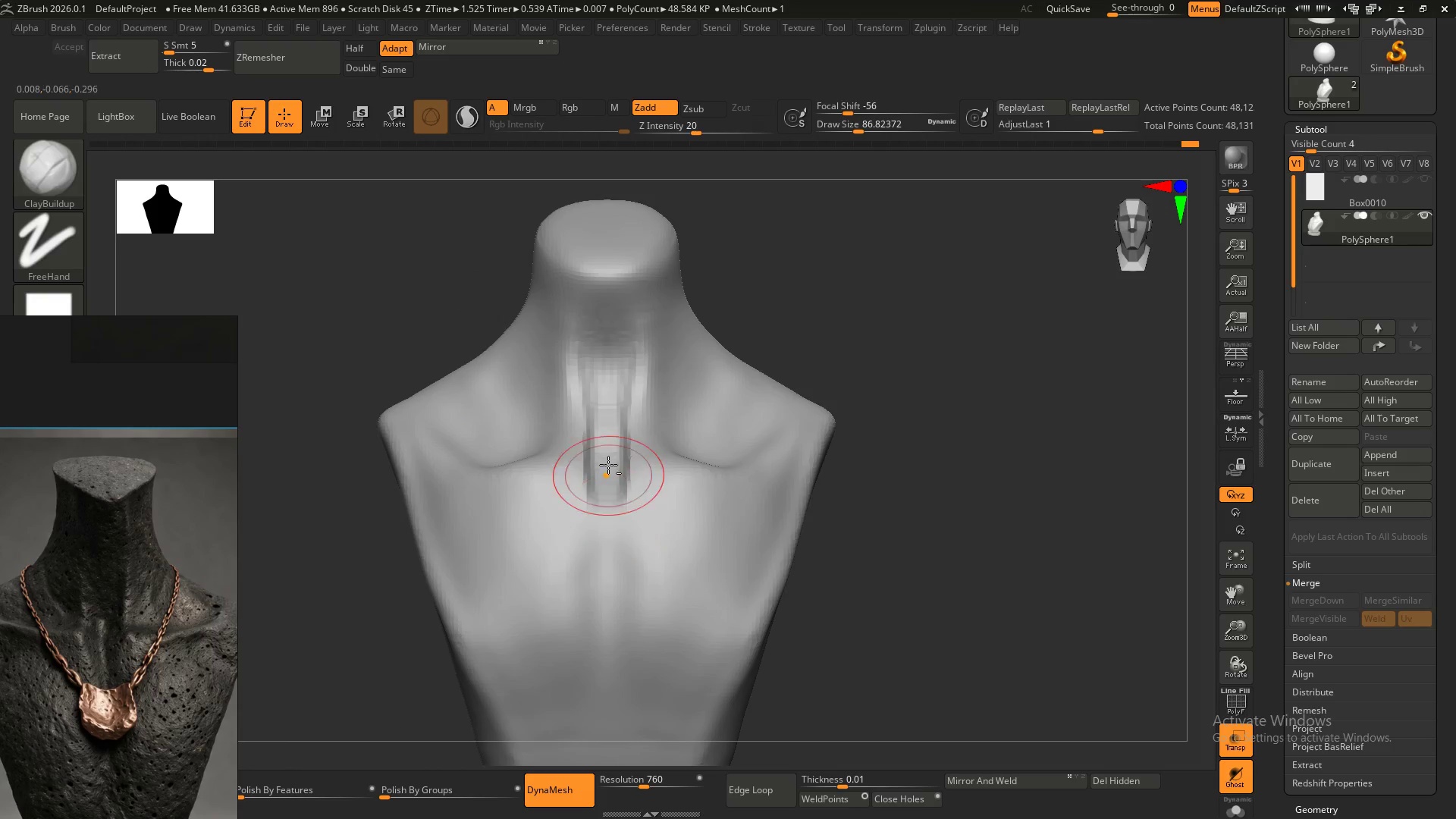 
left_click_drag(start_coordinate=[610, 459], to_coordinate=[608, 532])
 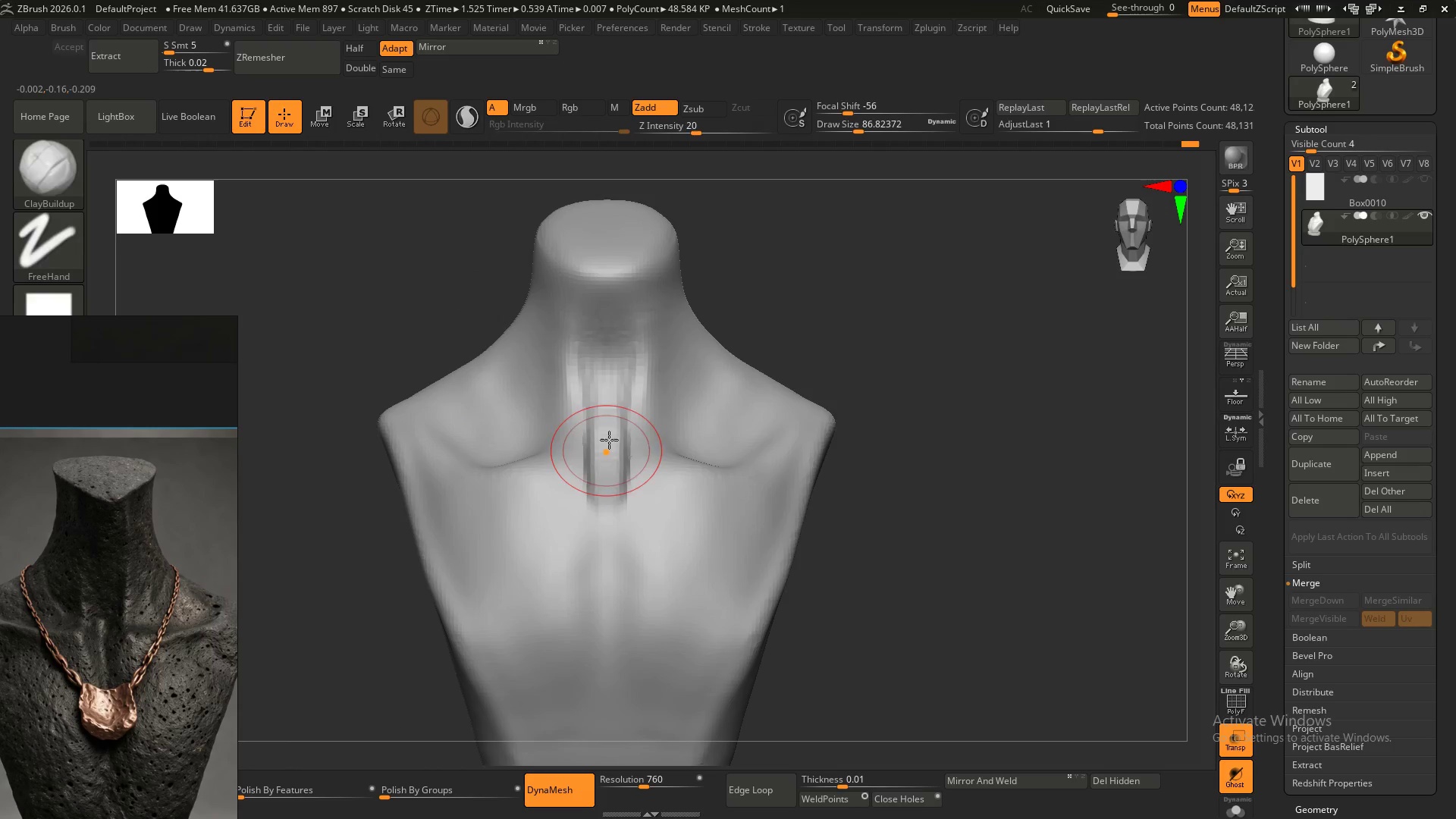 
hold_key(key=ShiftLeft, duration=1.5)
left_click_drag(start_coordinate=[604, 437], to_coordinate=[592, 500])
 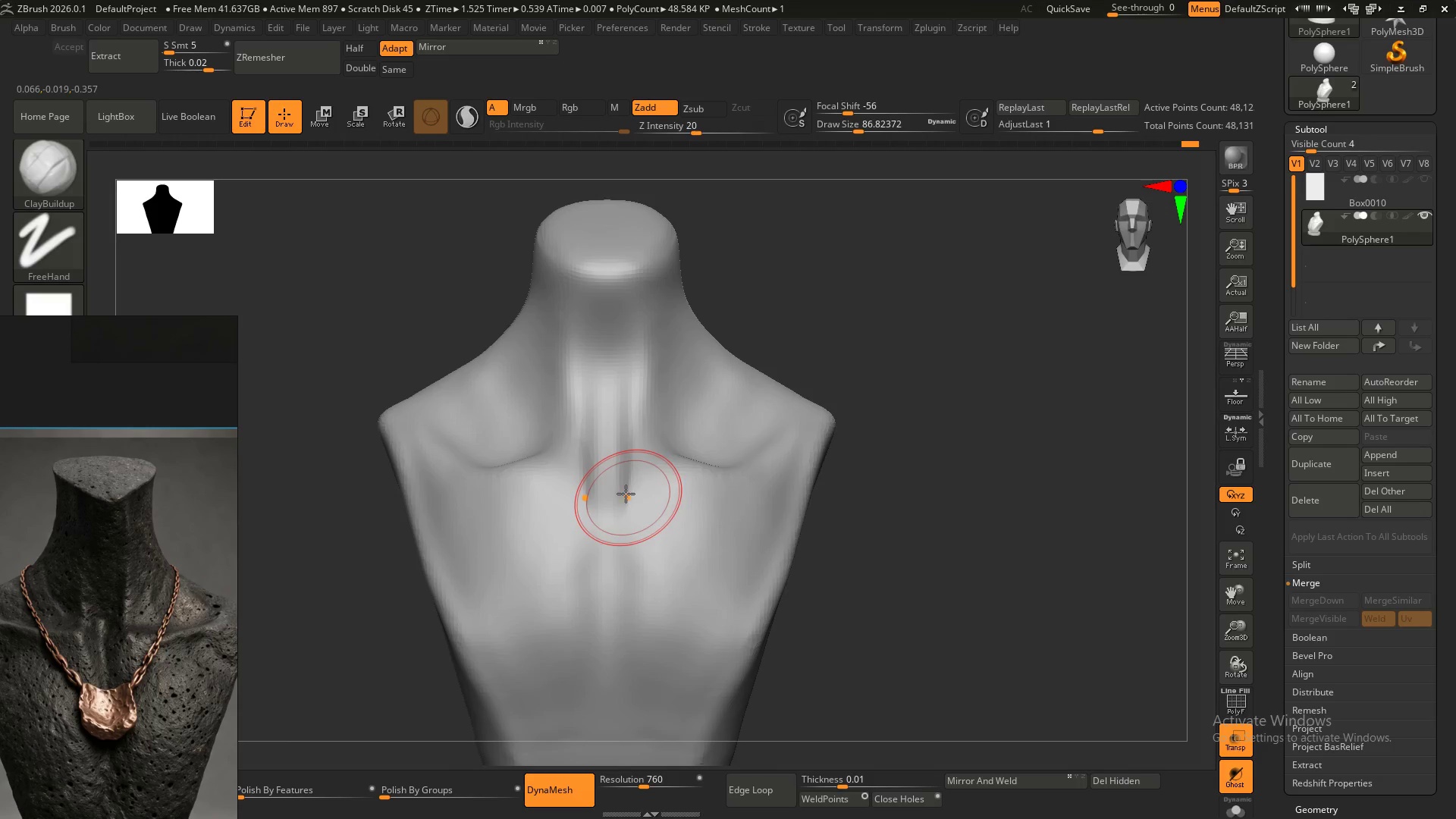 
hold_key(key=ShiftLeft, duration=1.5)
 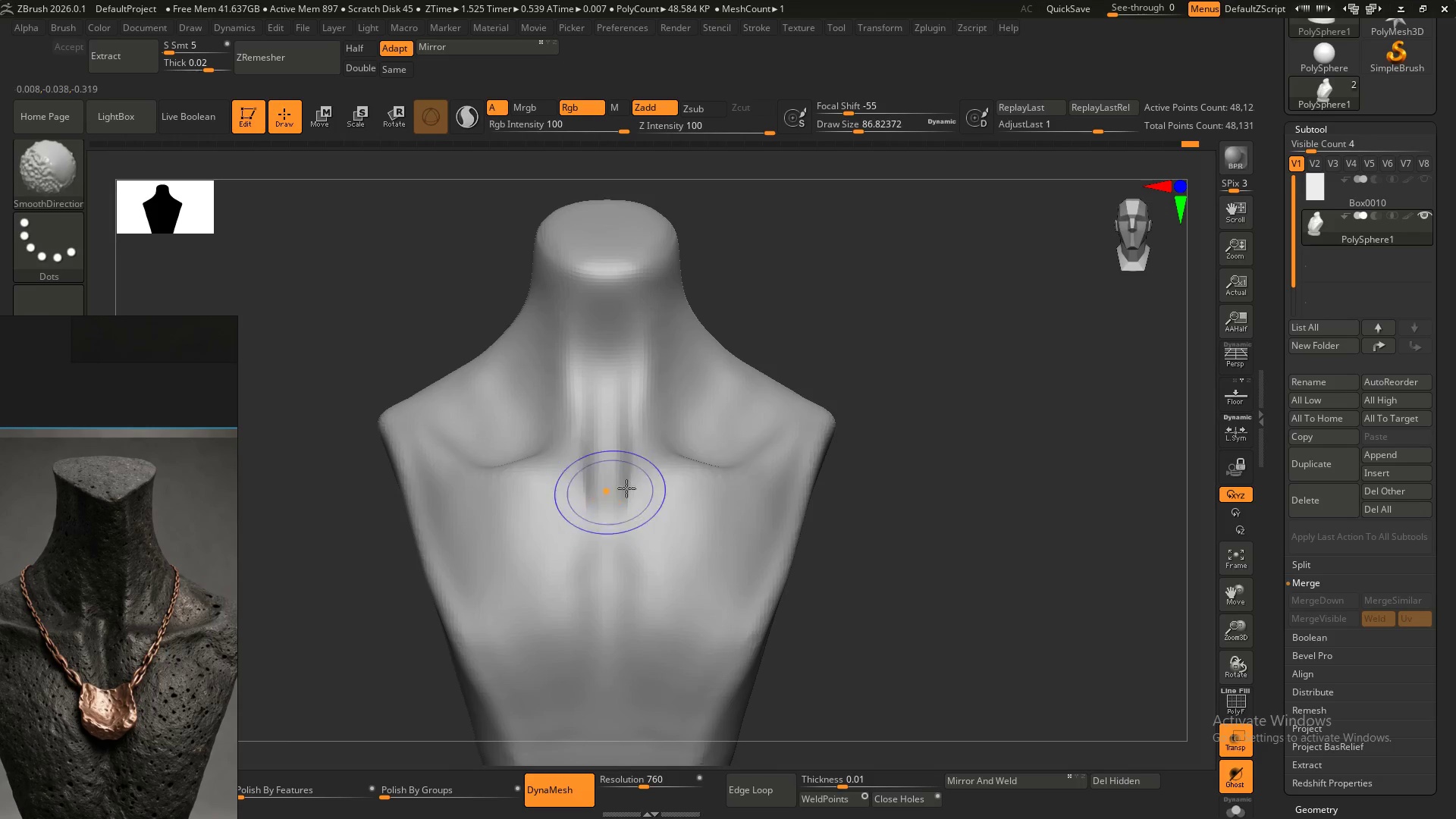 
key(Shift+ShiftLeft)
 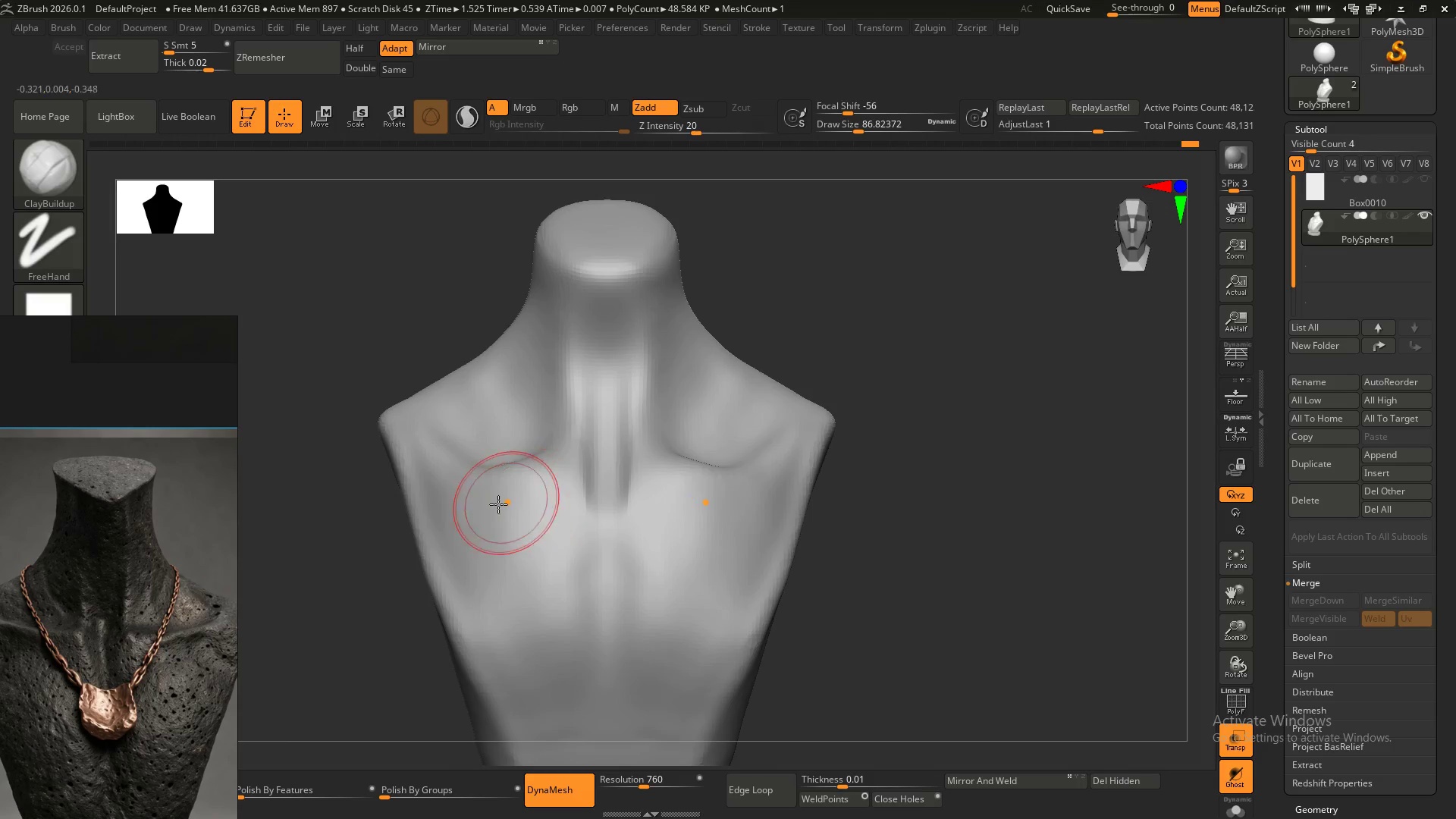 
hold_key(key=AltLeft, duration=0.39)
 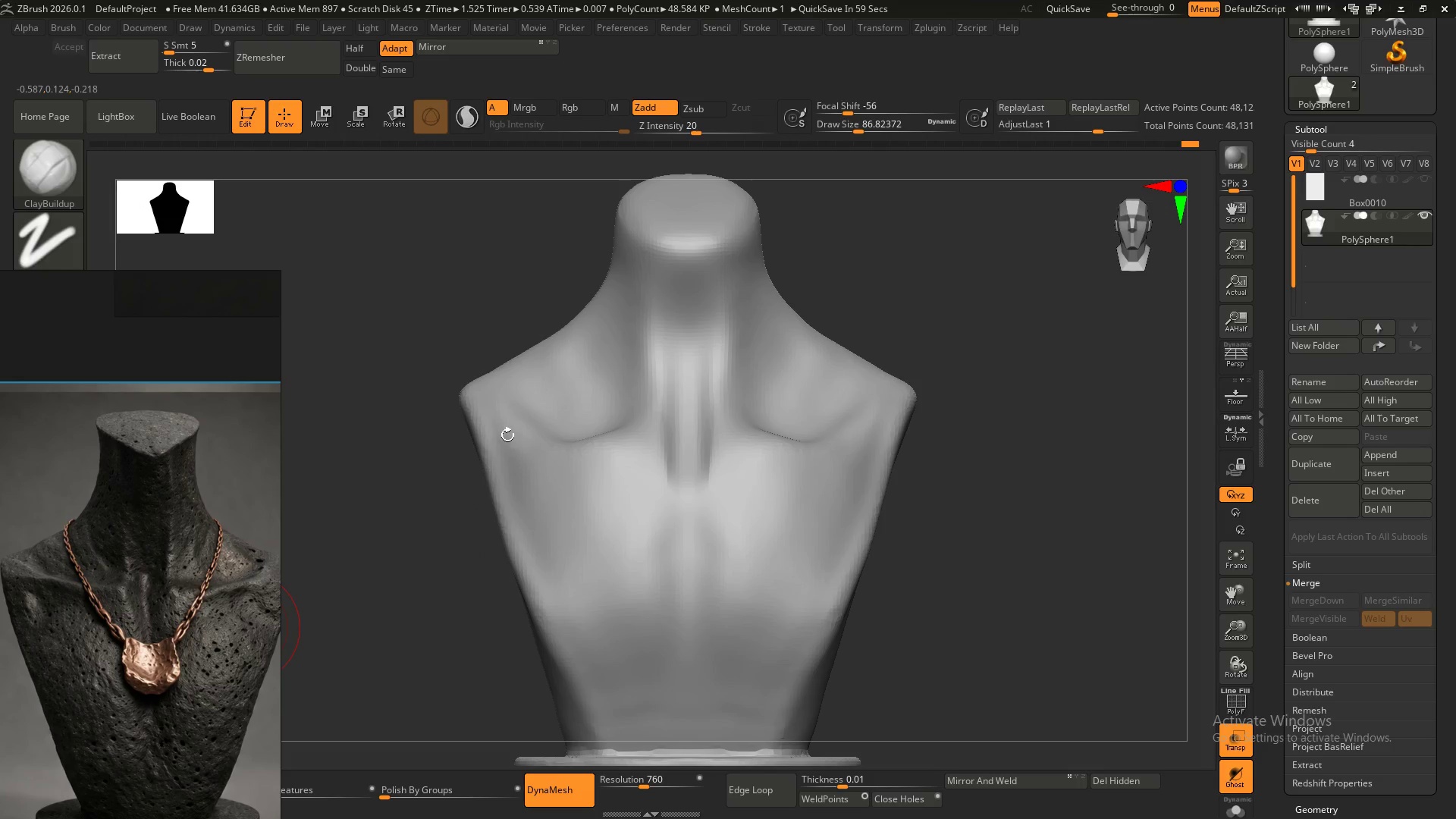 
left_click([534, 428])
 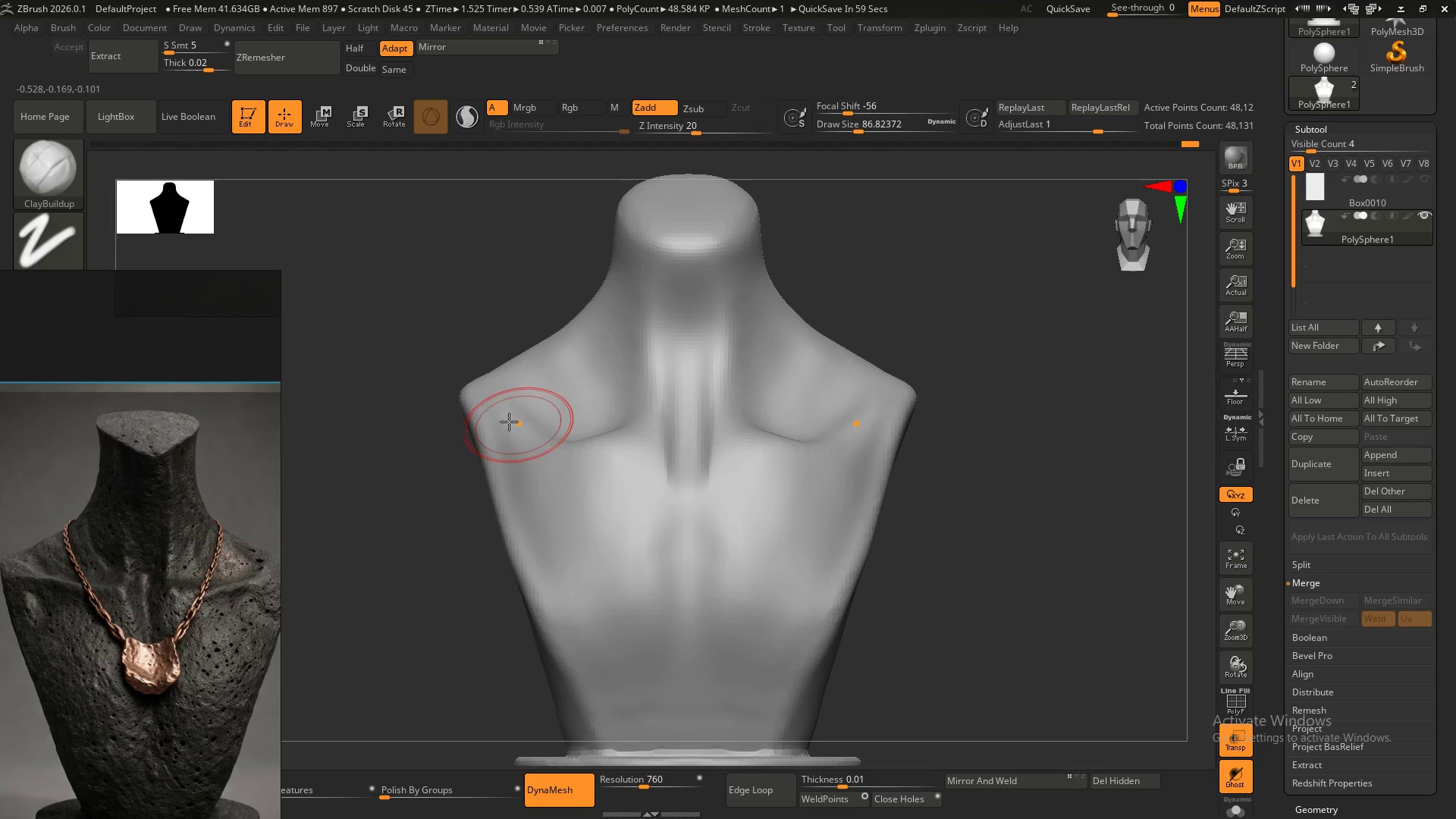 
left_click_drag(start_coordinate=[491, 414], to_coordinate=[632, 434])
 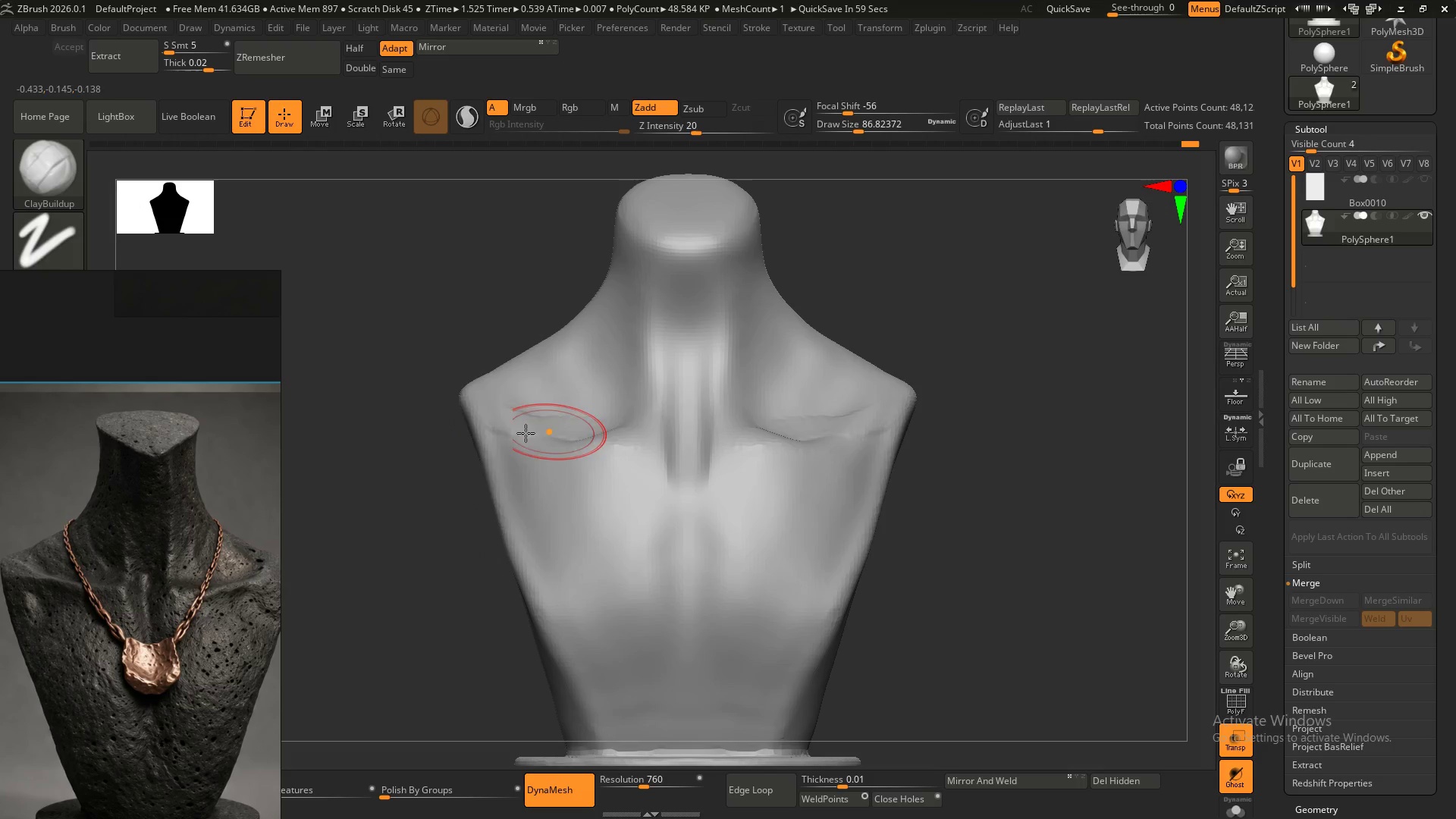 
left_click_drag(start_coordinate=[519, 432], to_coordinate=[507, 429])
 